 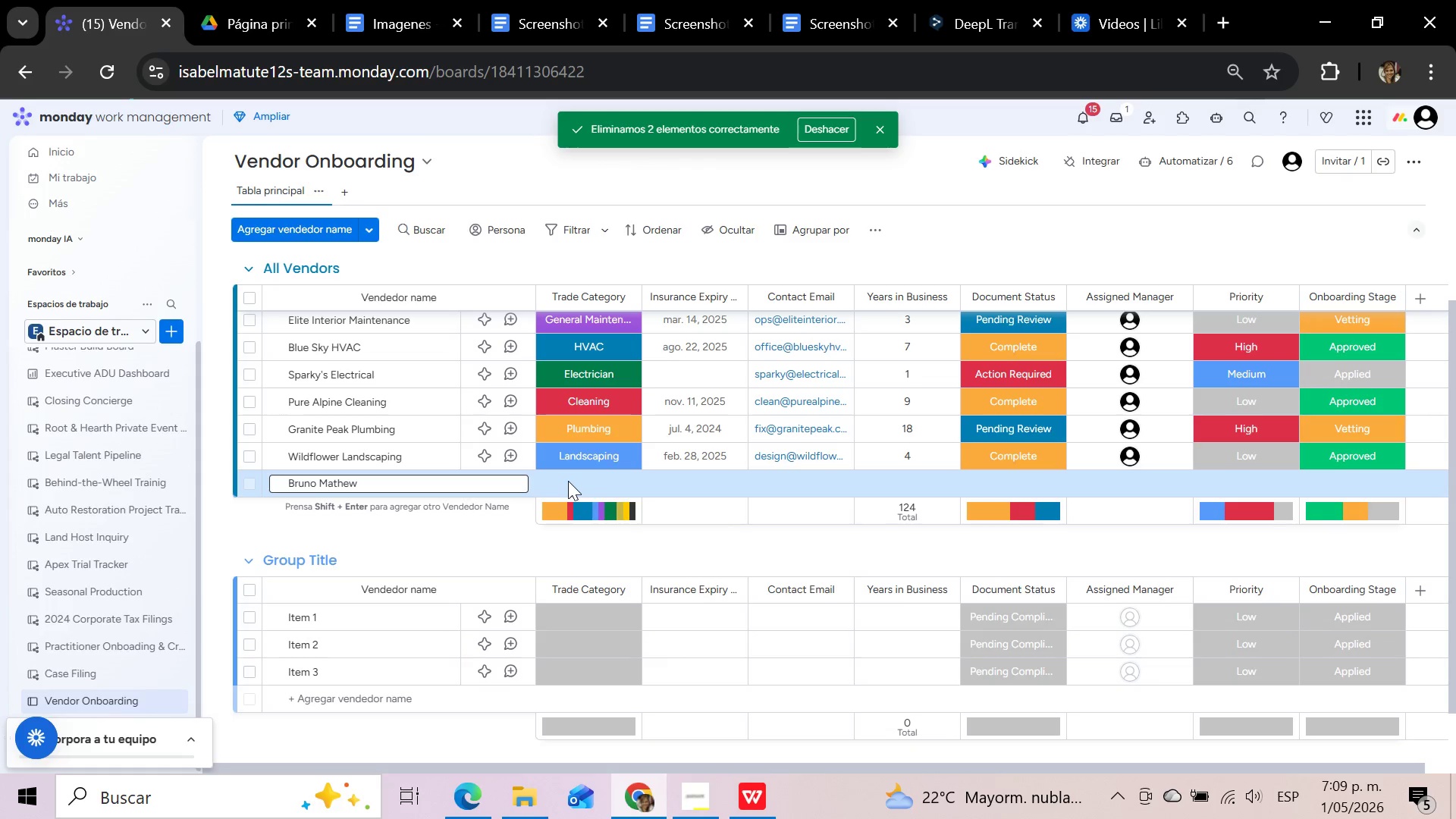 
left_click([573, 544])
 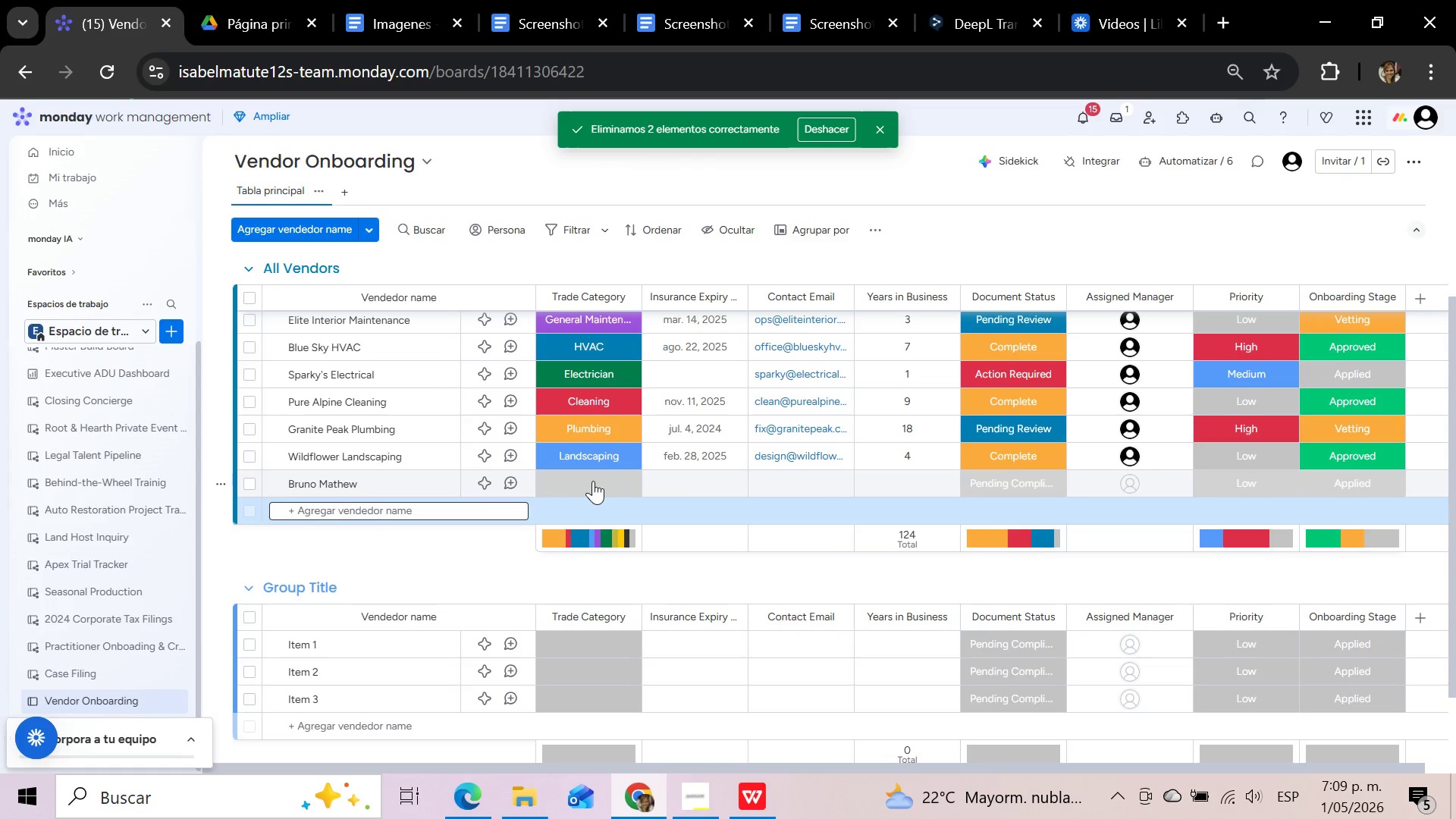 
left_click([600, 478])
 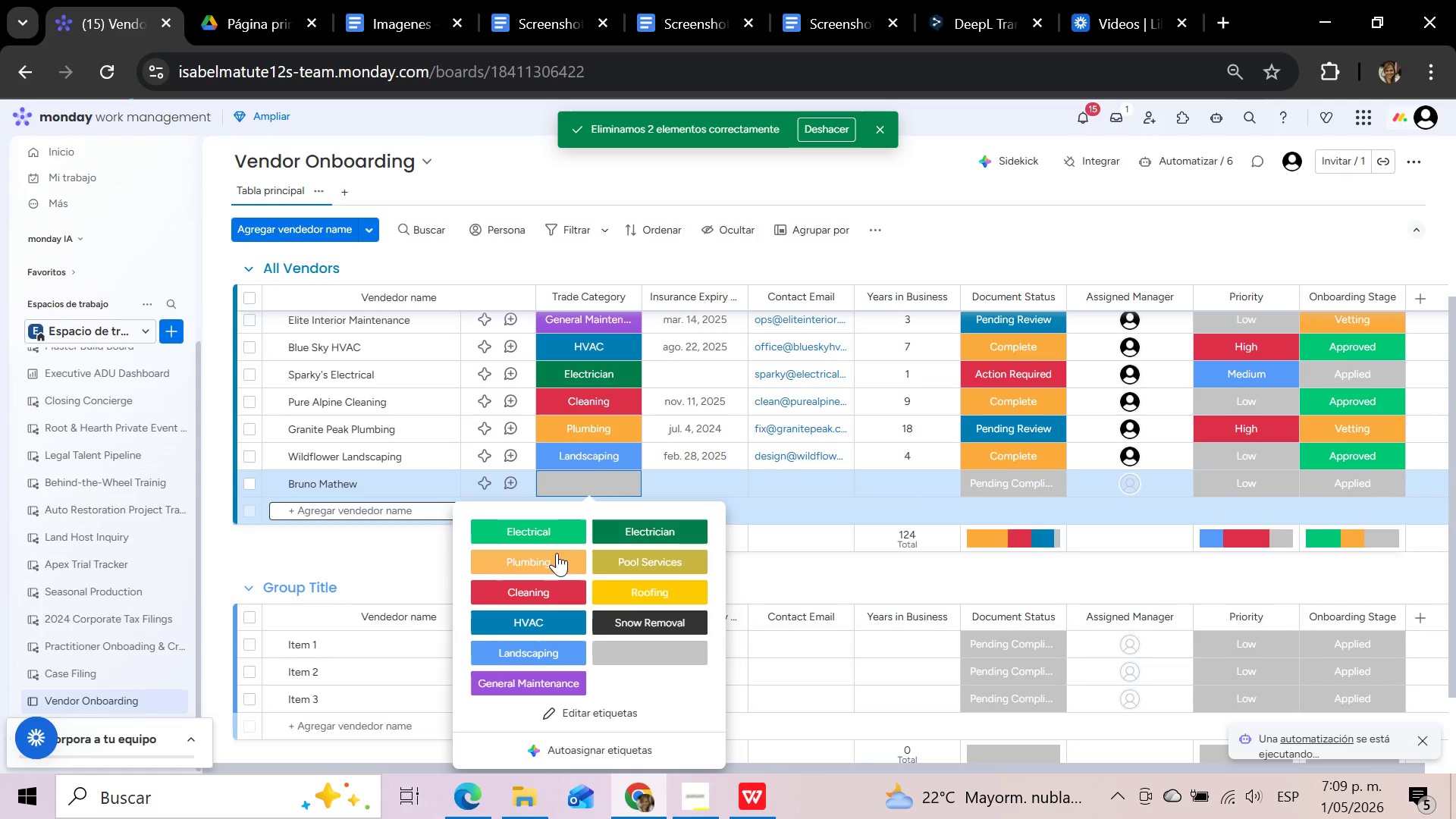 
left_click([557, 553])
 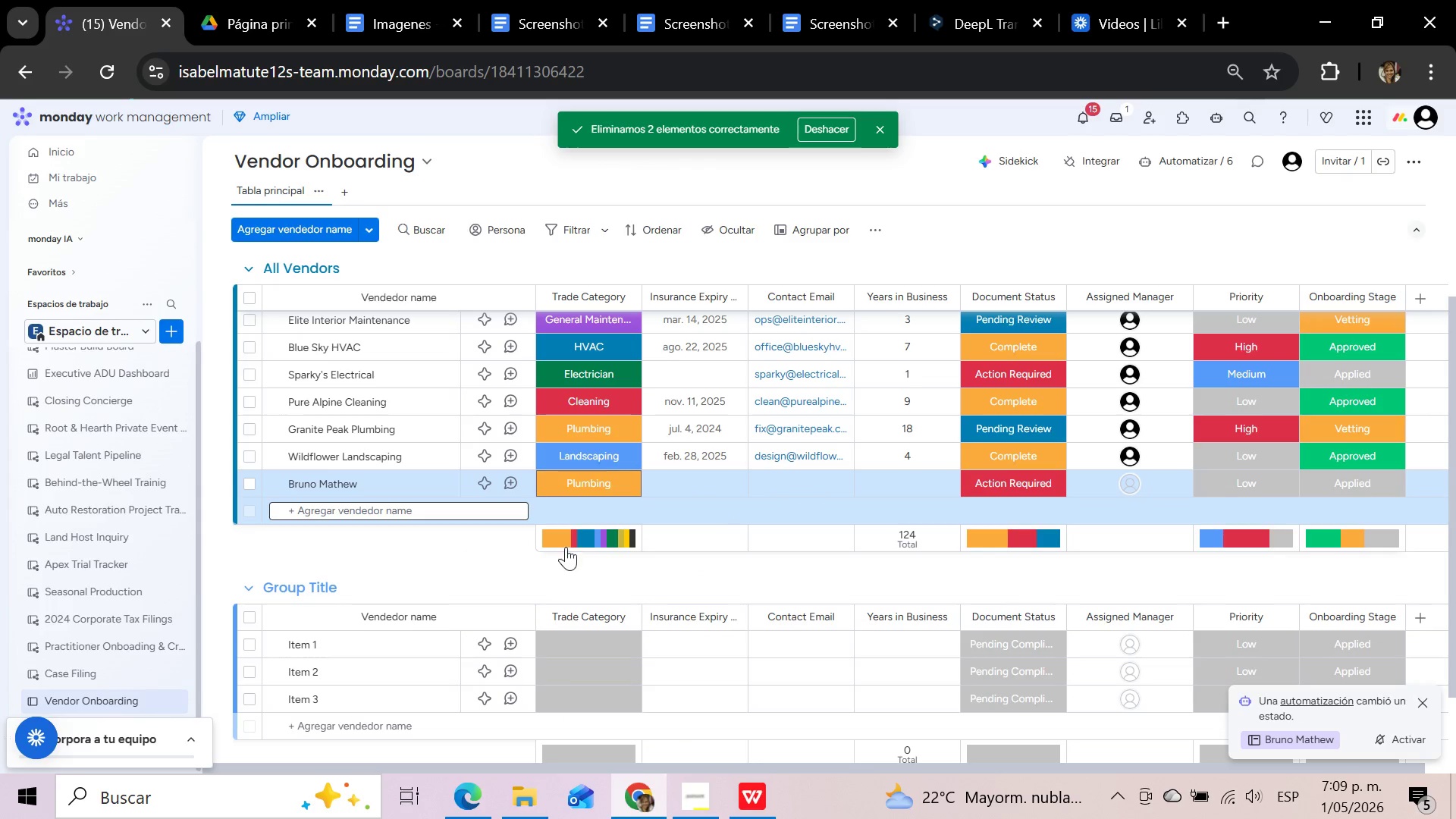 
mouse_move([805, 501])
 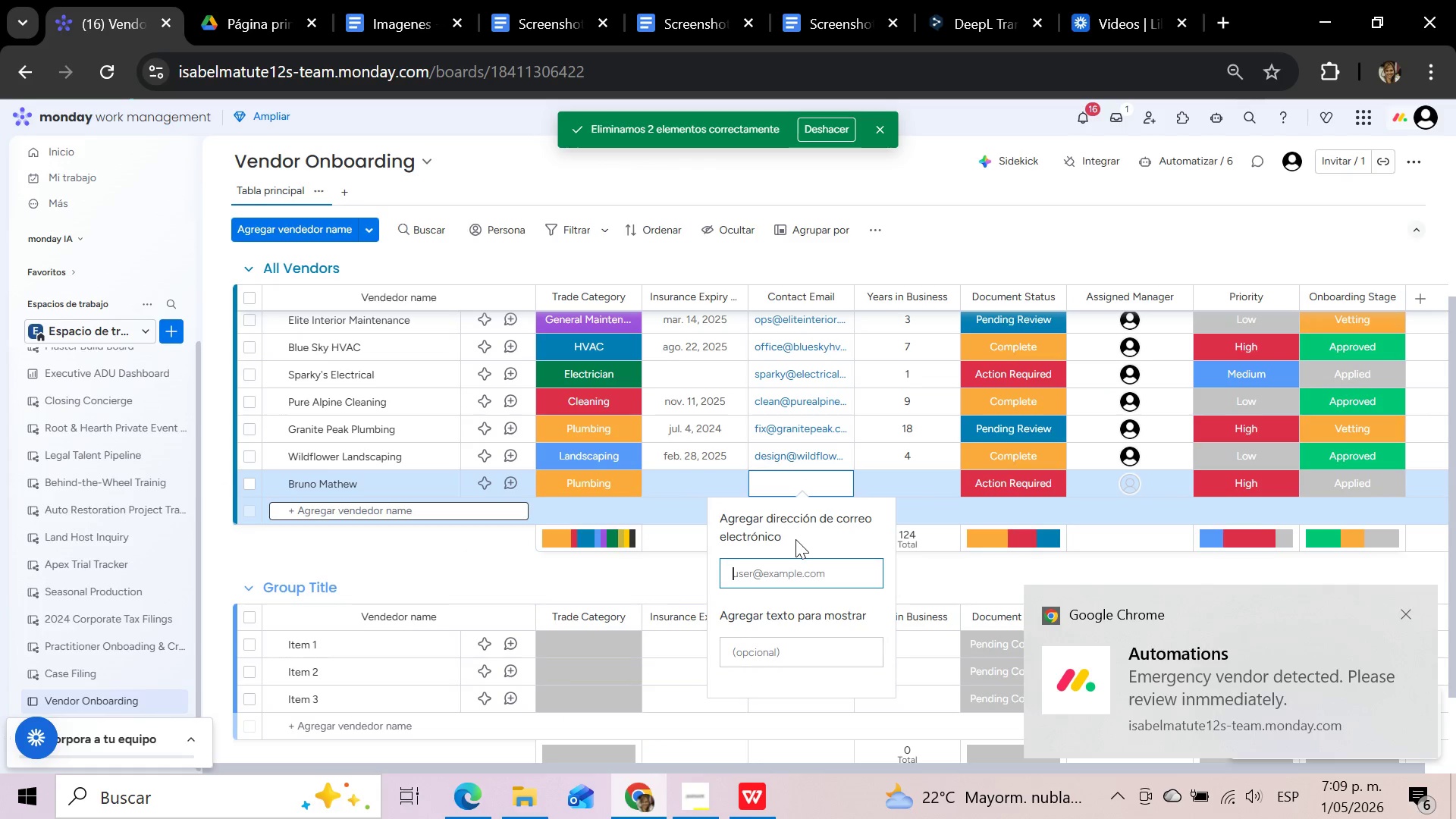 
left_click([795, 539])
 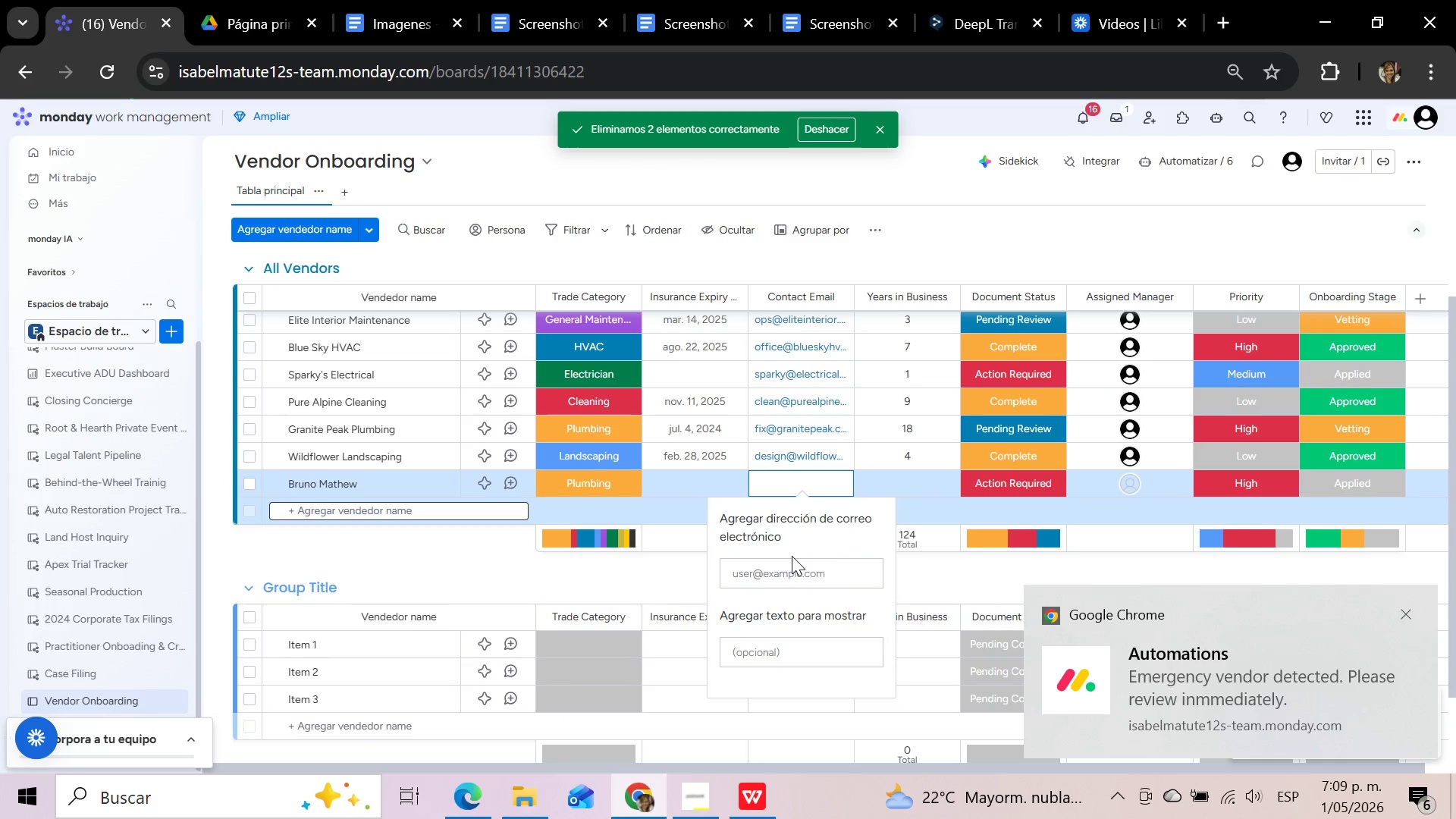 
type(bru)
 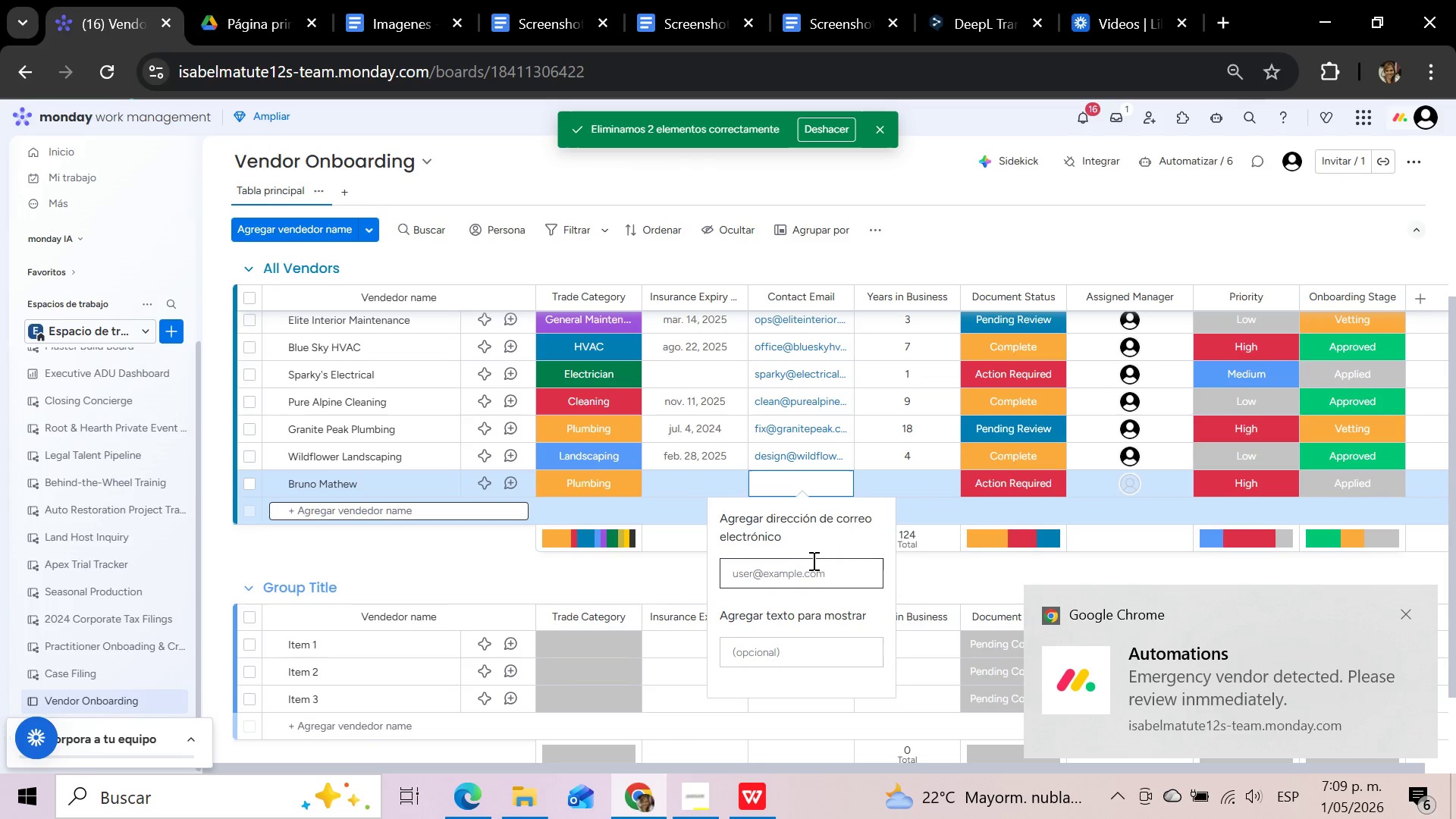 
left_click([810, 585])
 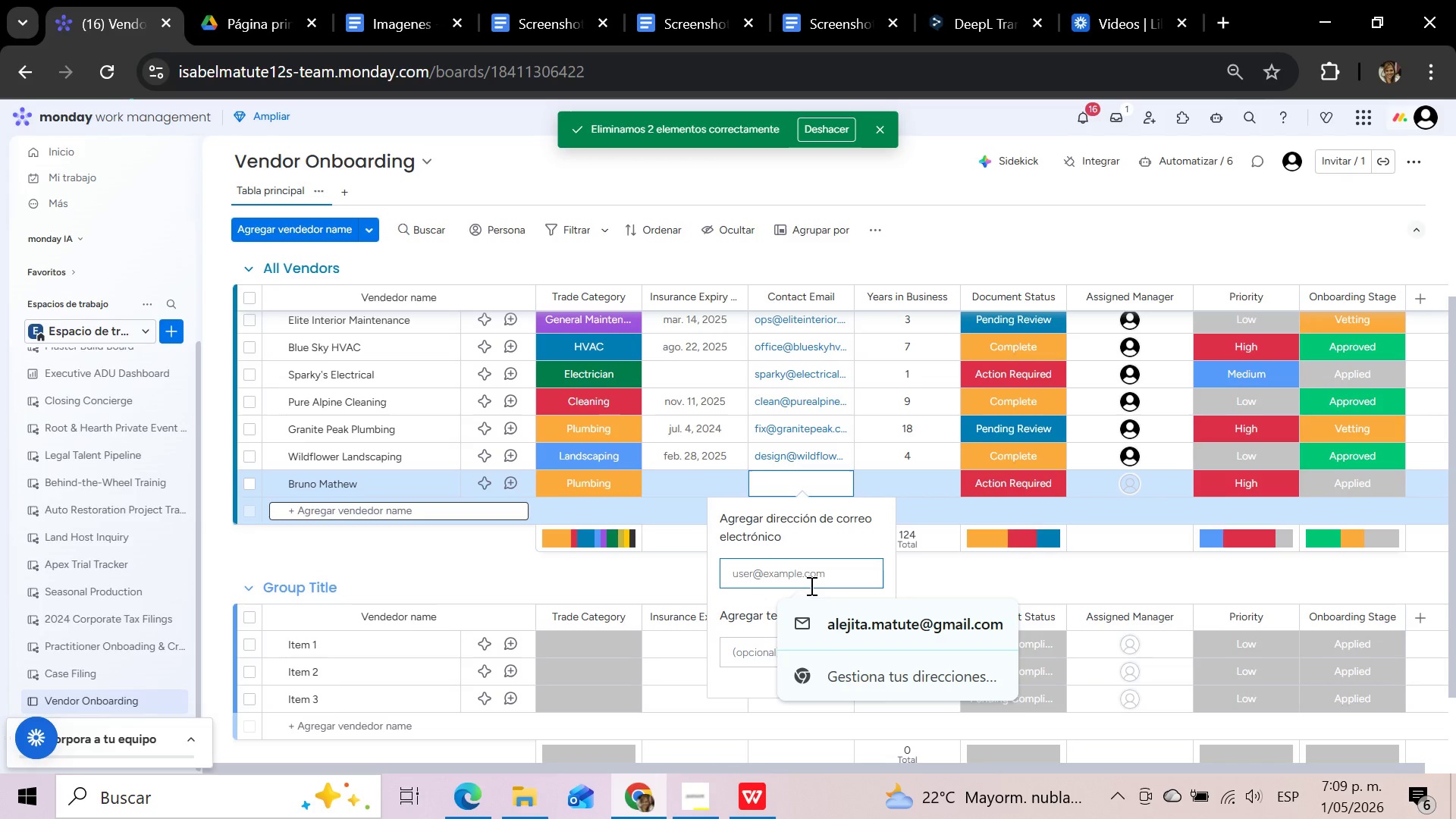 
type(burno)
key(Backspace)
key(Backspace)
key(Backspace)
key(Backspace)
 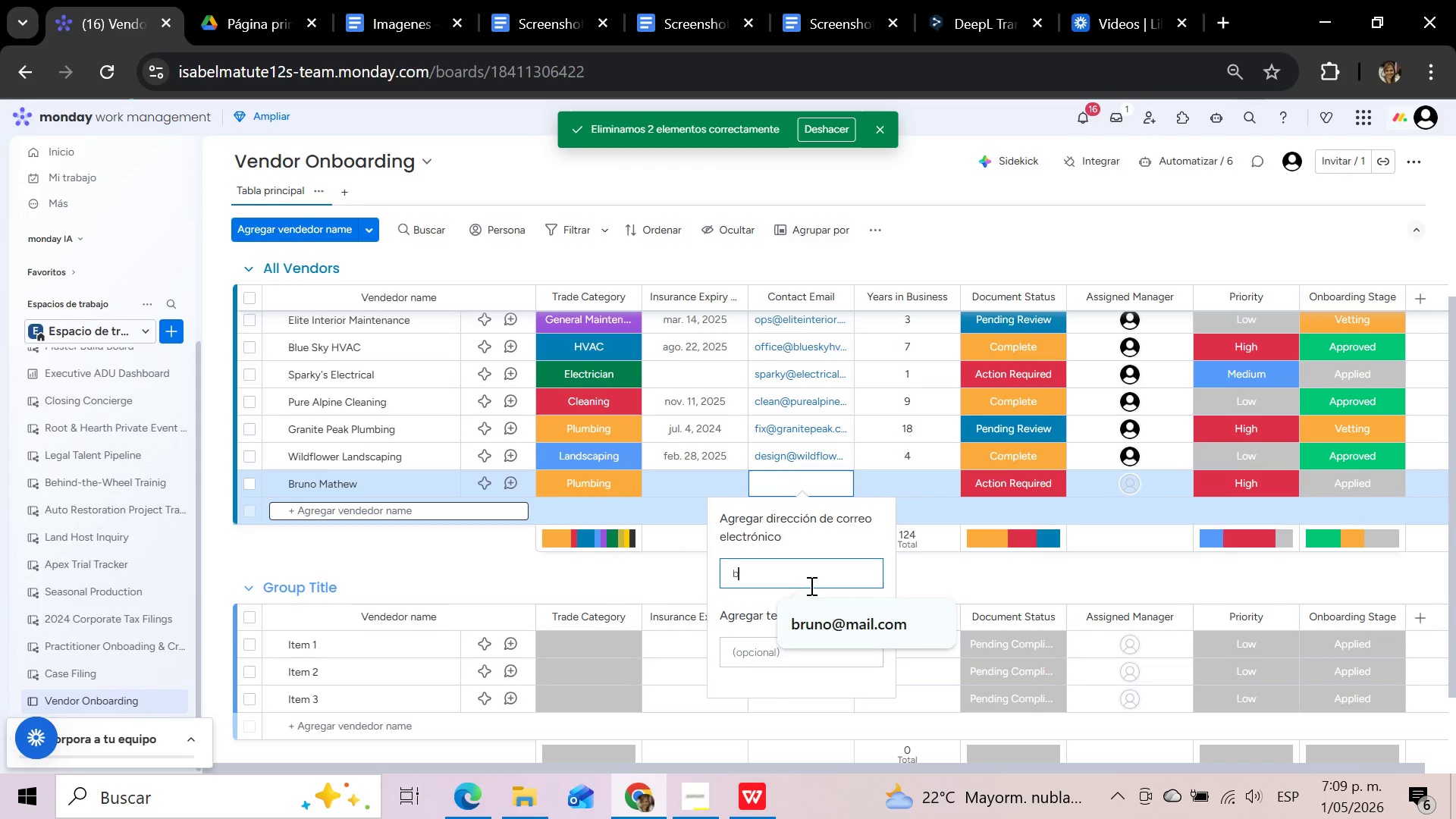 
left_click([814, 618])
 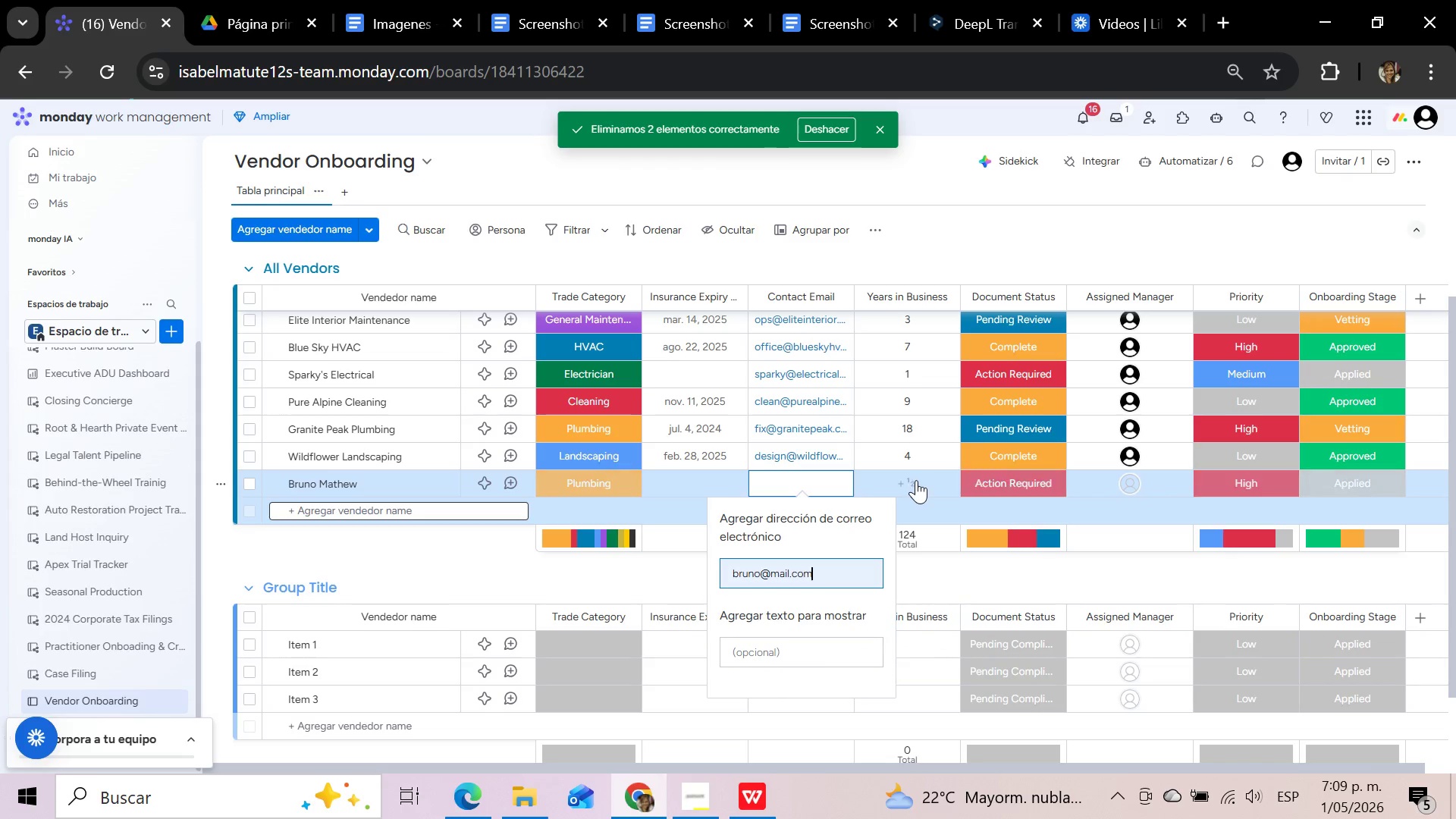 
left_click([908, 469])
 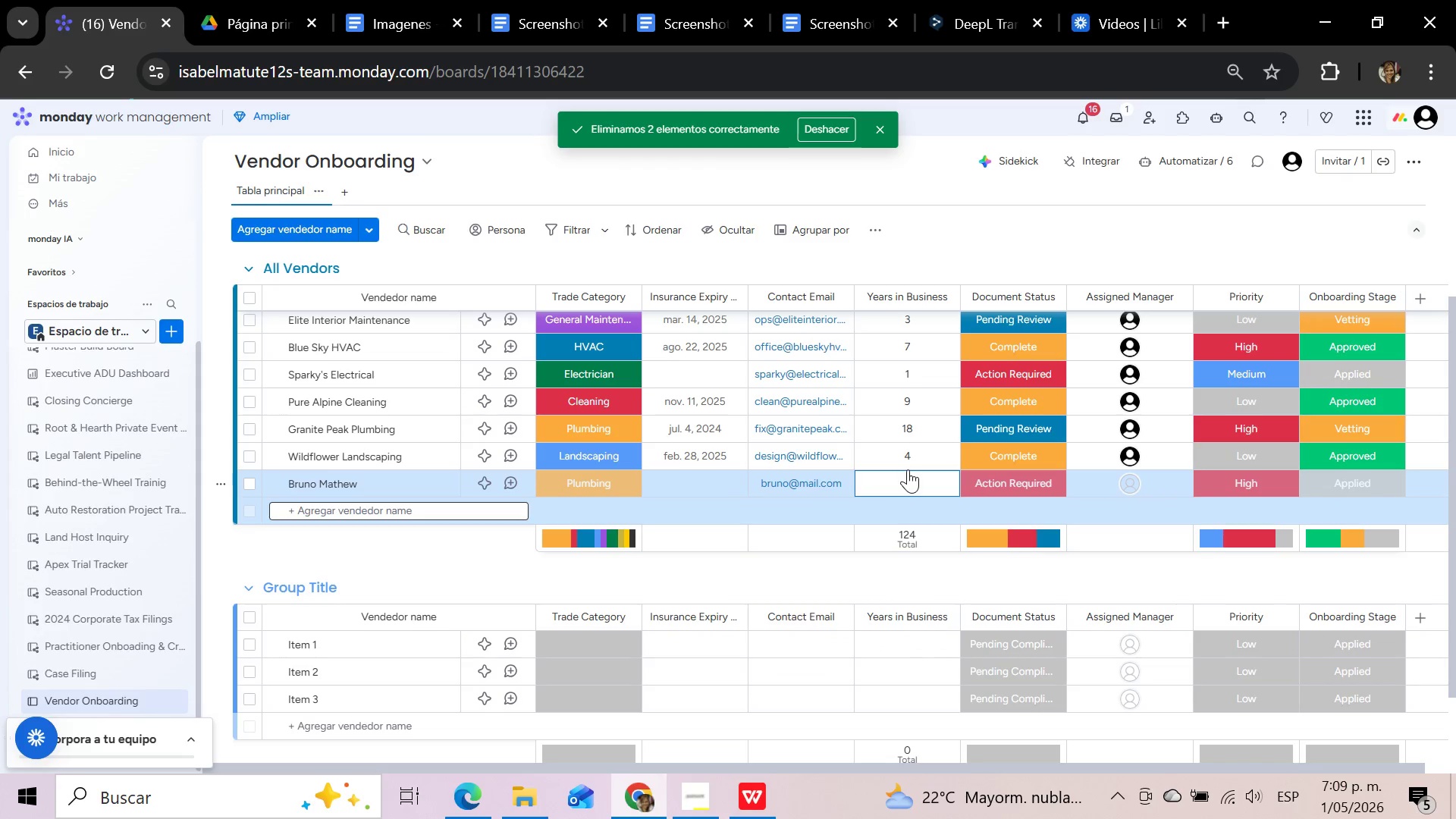 
hold_key(key=1, duration=0.31)
 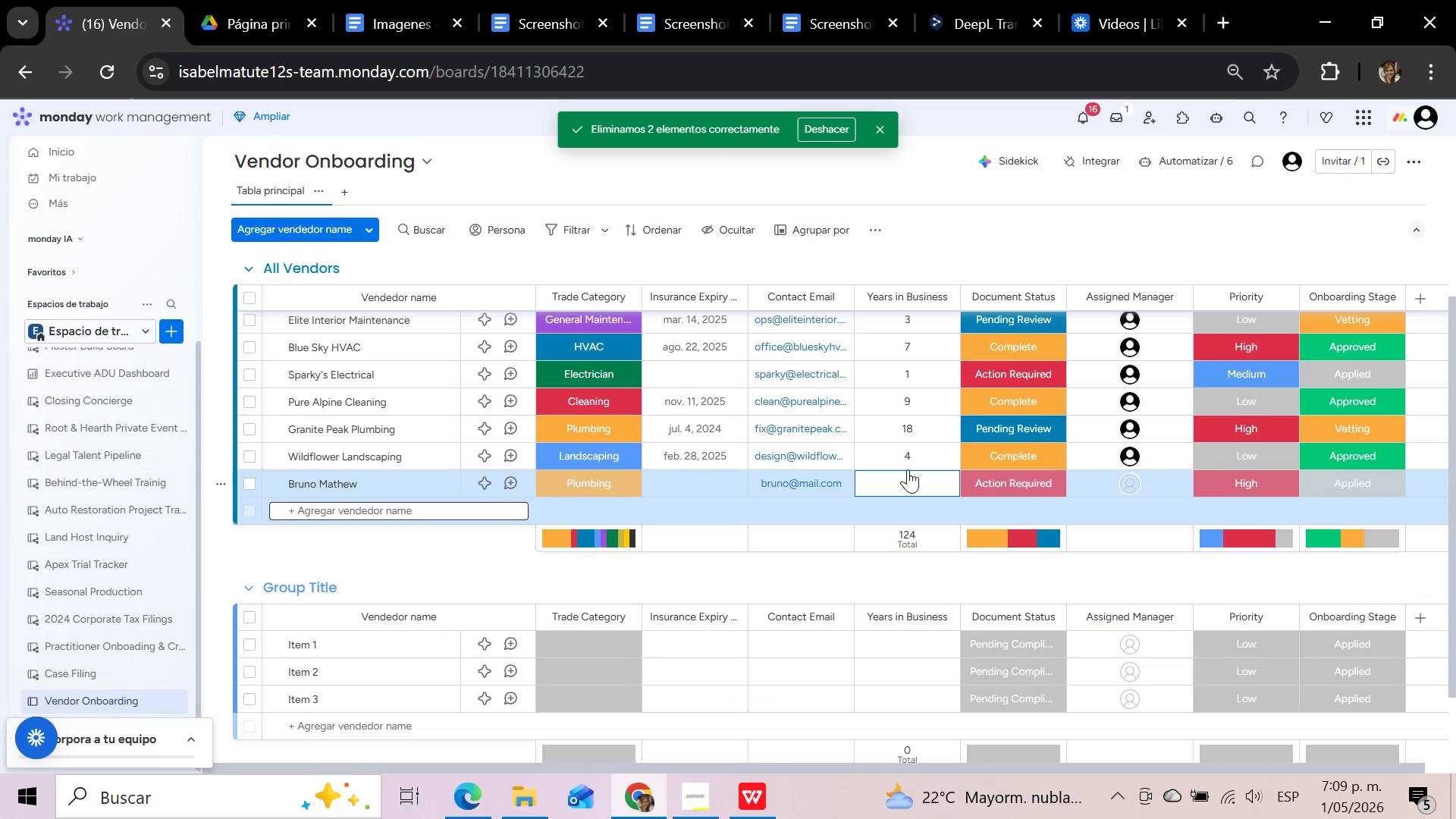 
key(1)
 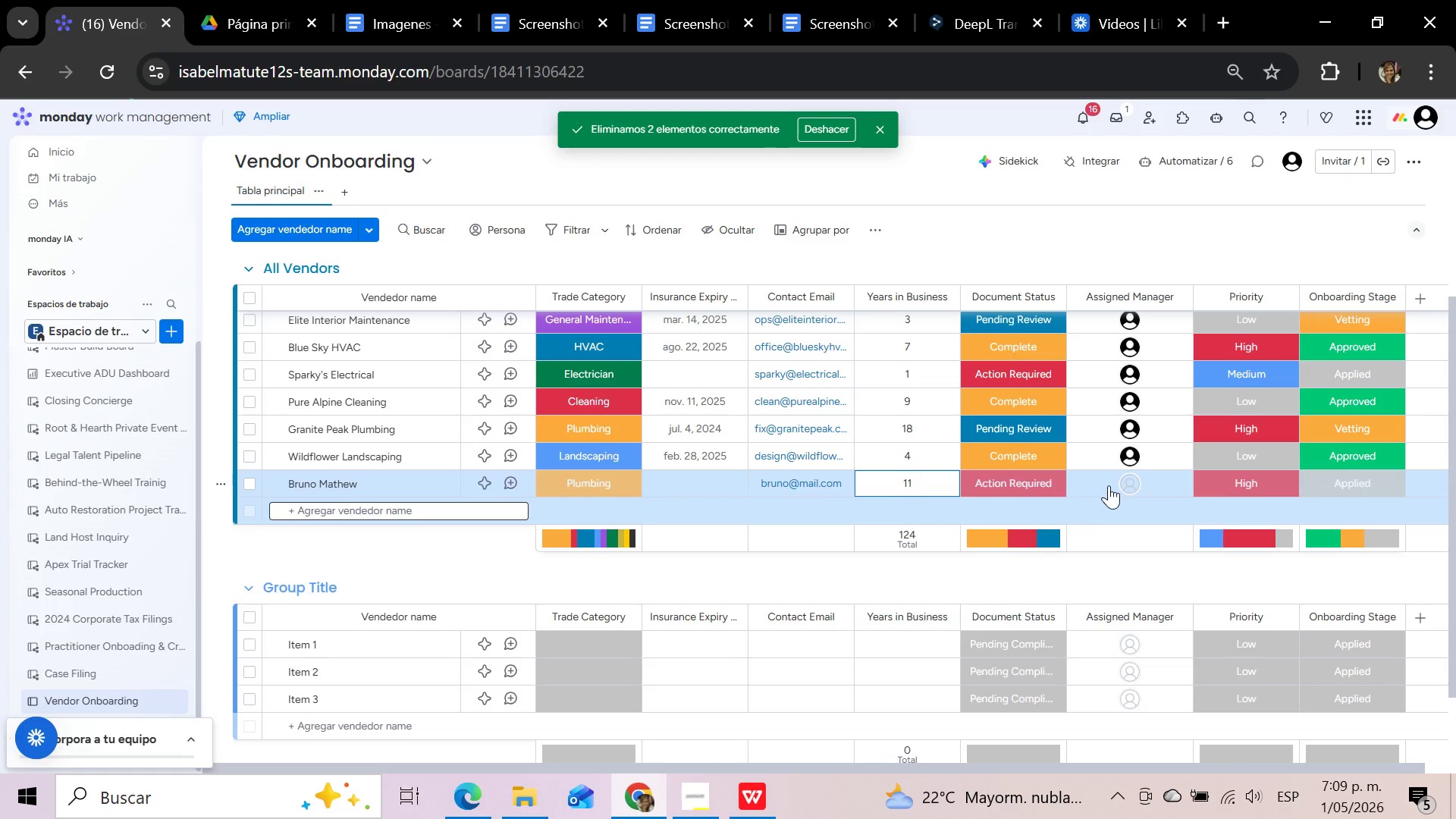 
mouse_move([1136, 465])
 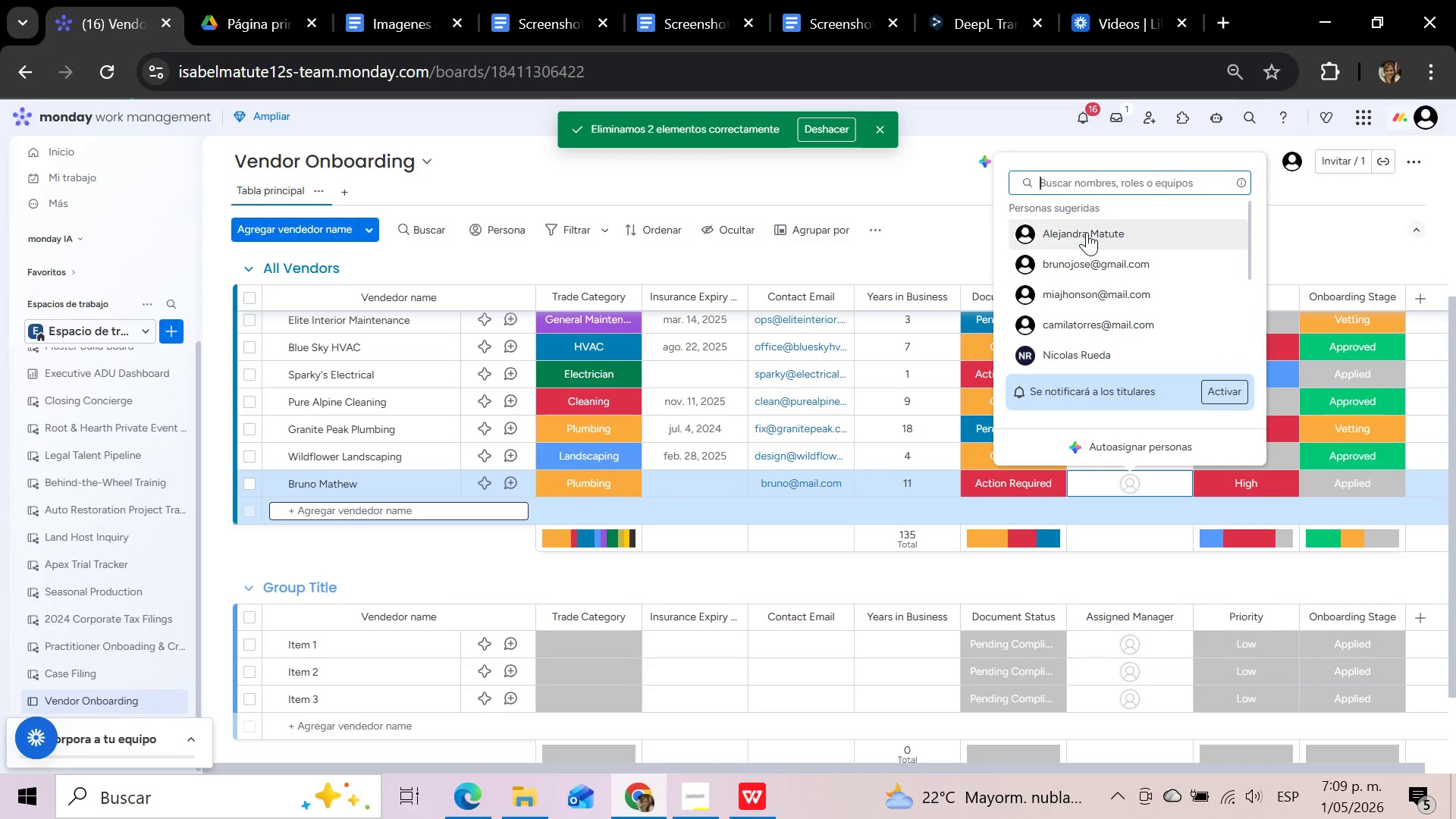 
left_click([1086, 232])
 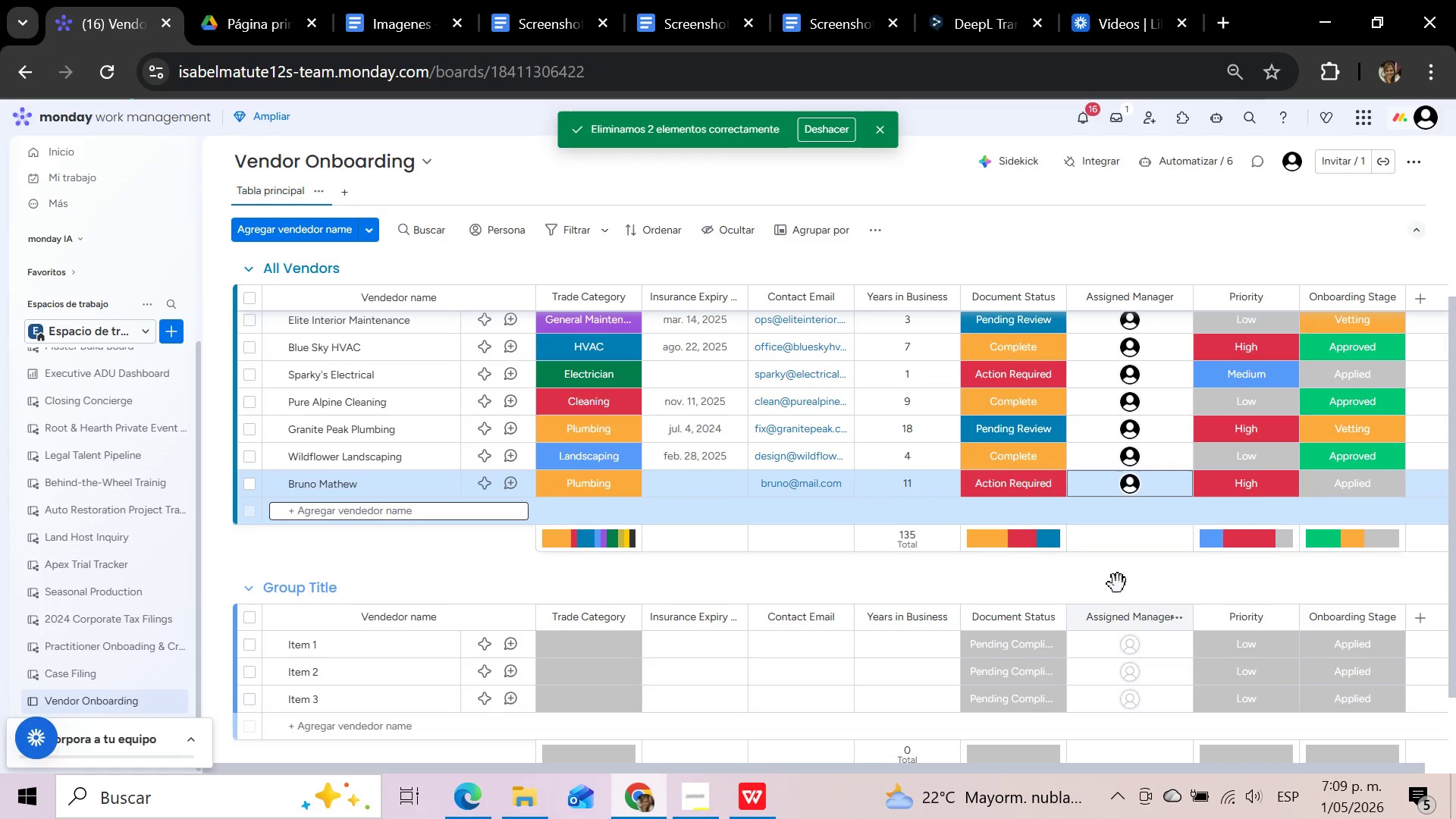 
left_click([1118, 584])
 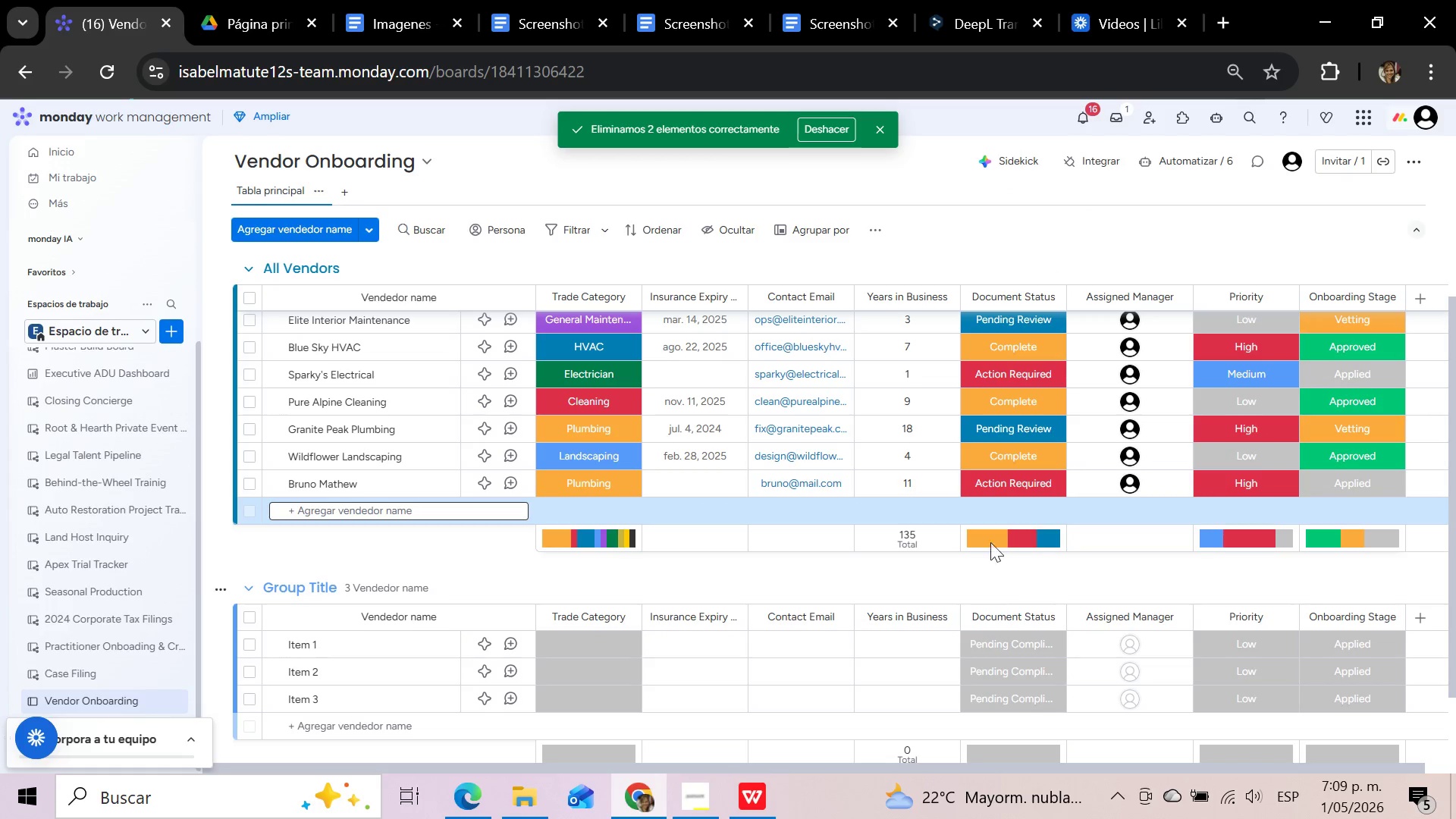 
left_click([696, 471])
 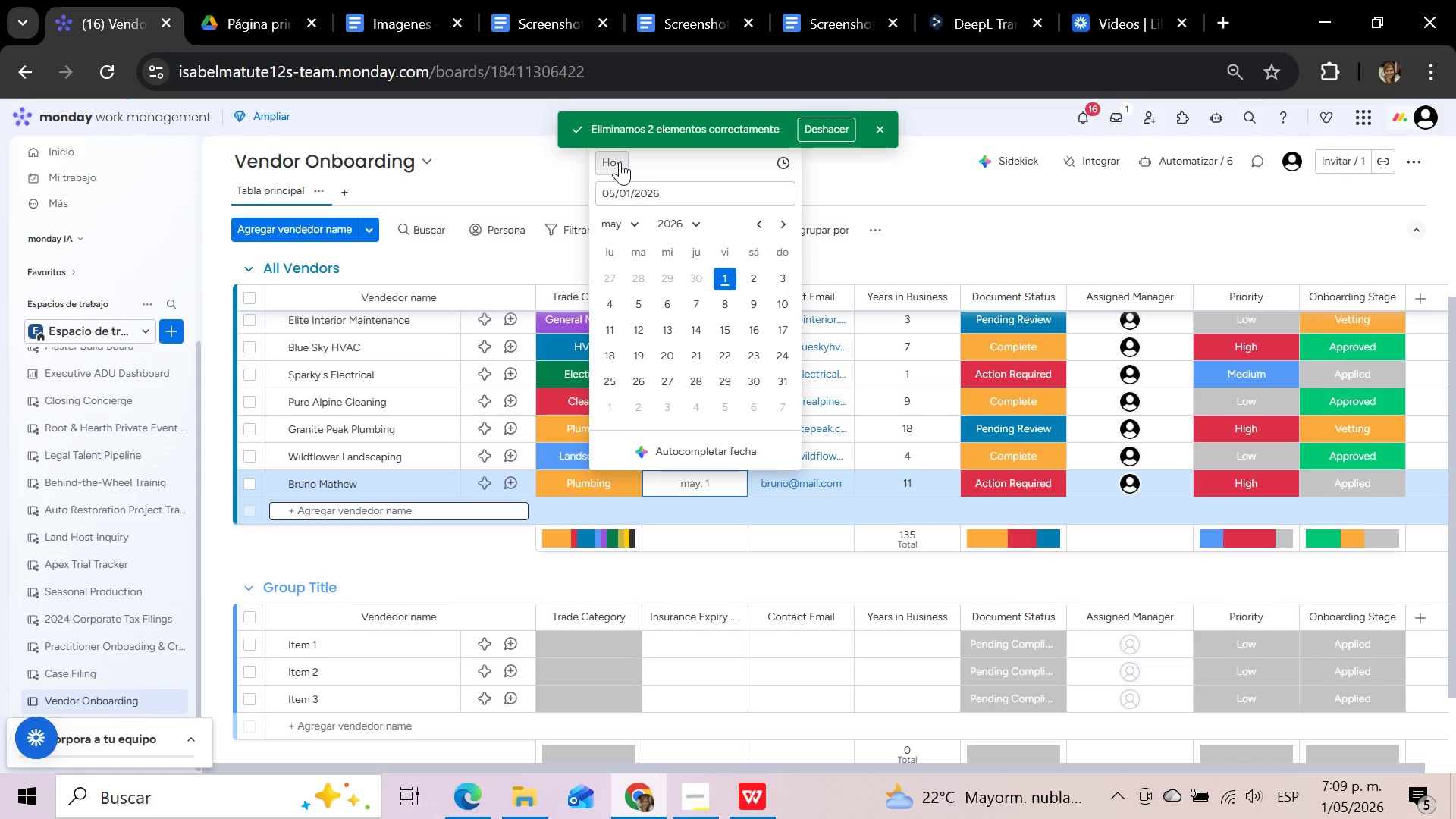 
wait(8.47)
 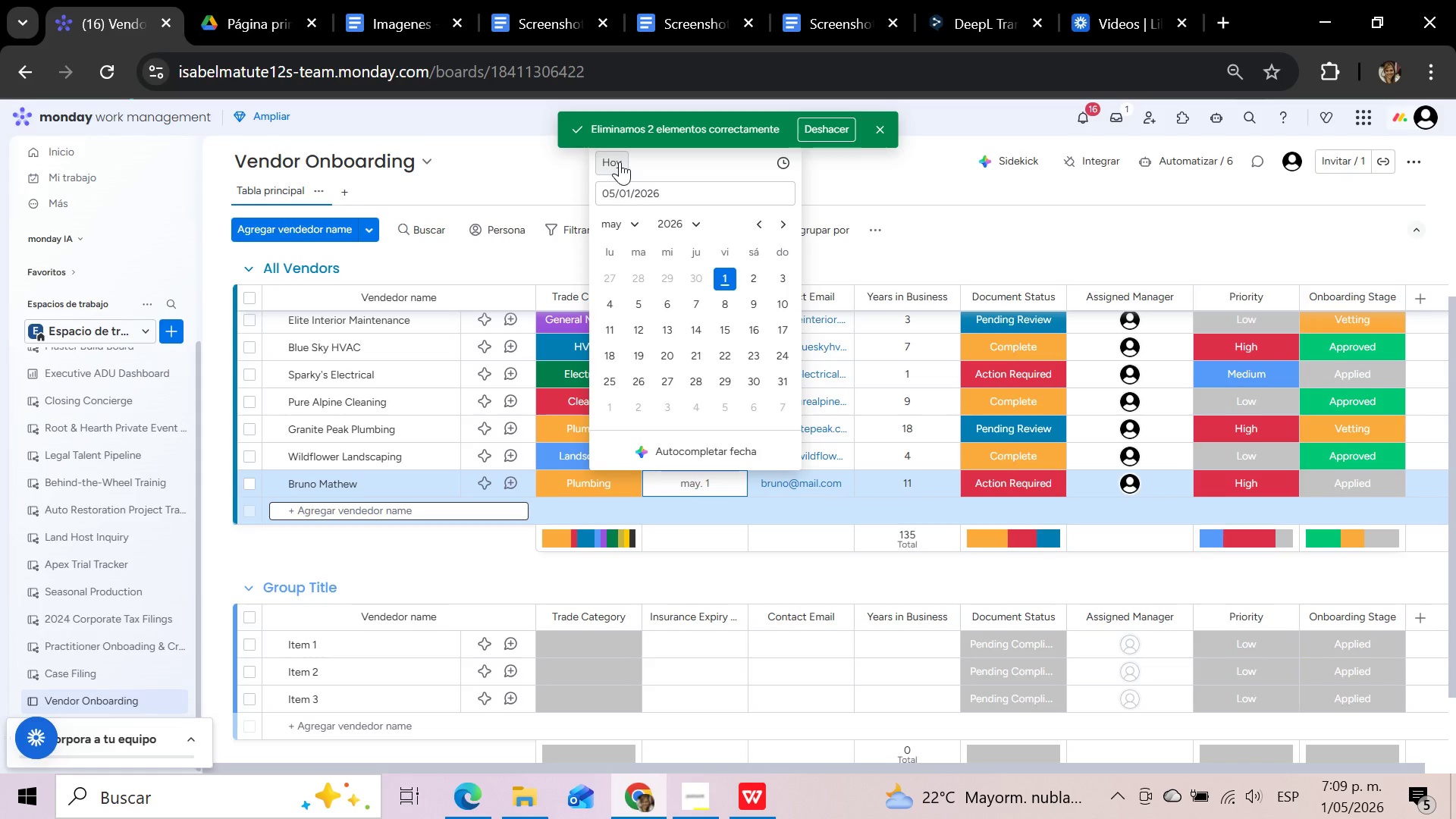 
left_click([1178, 155])
 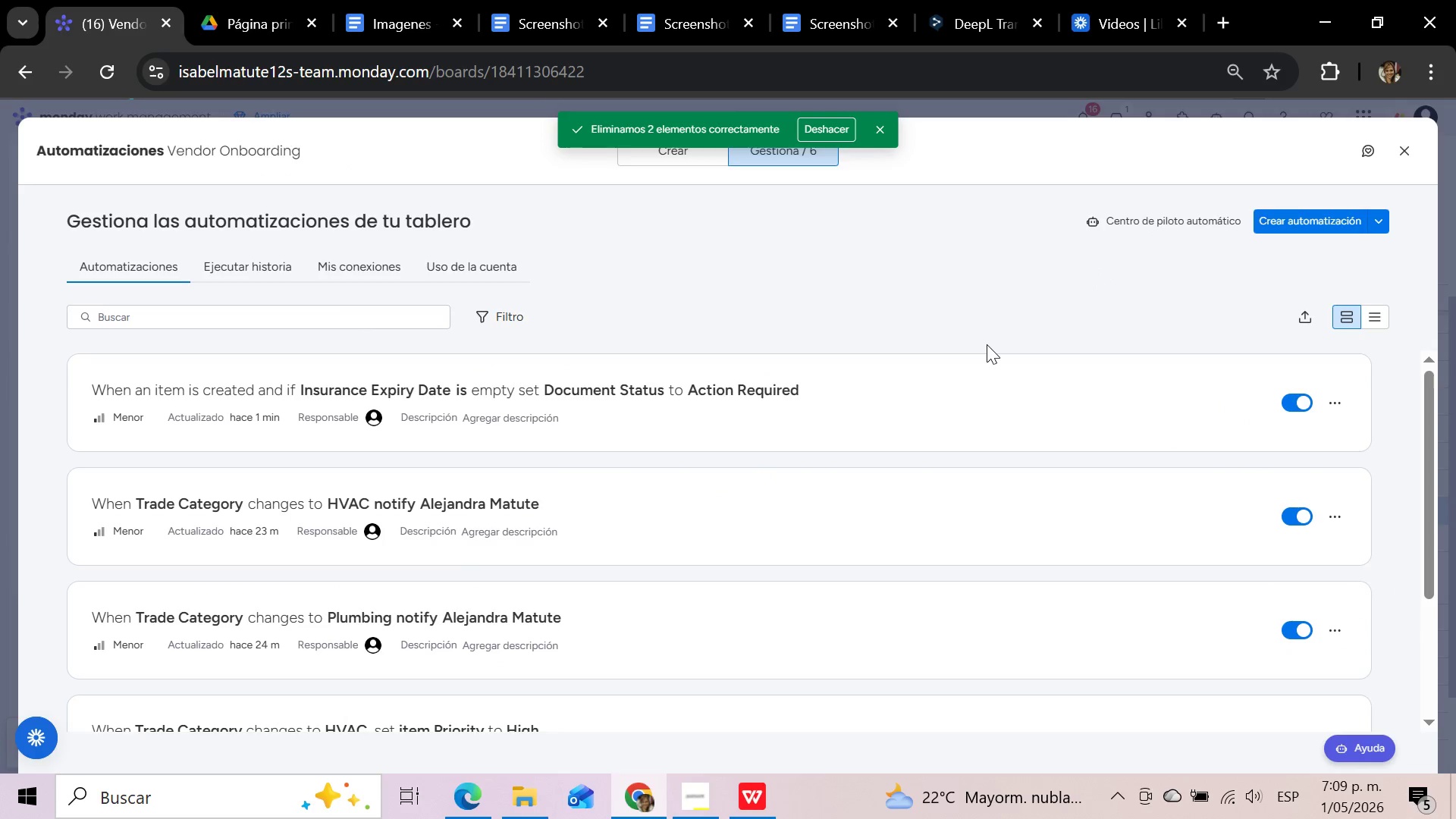 
wait(5.66)
 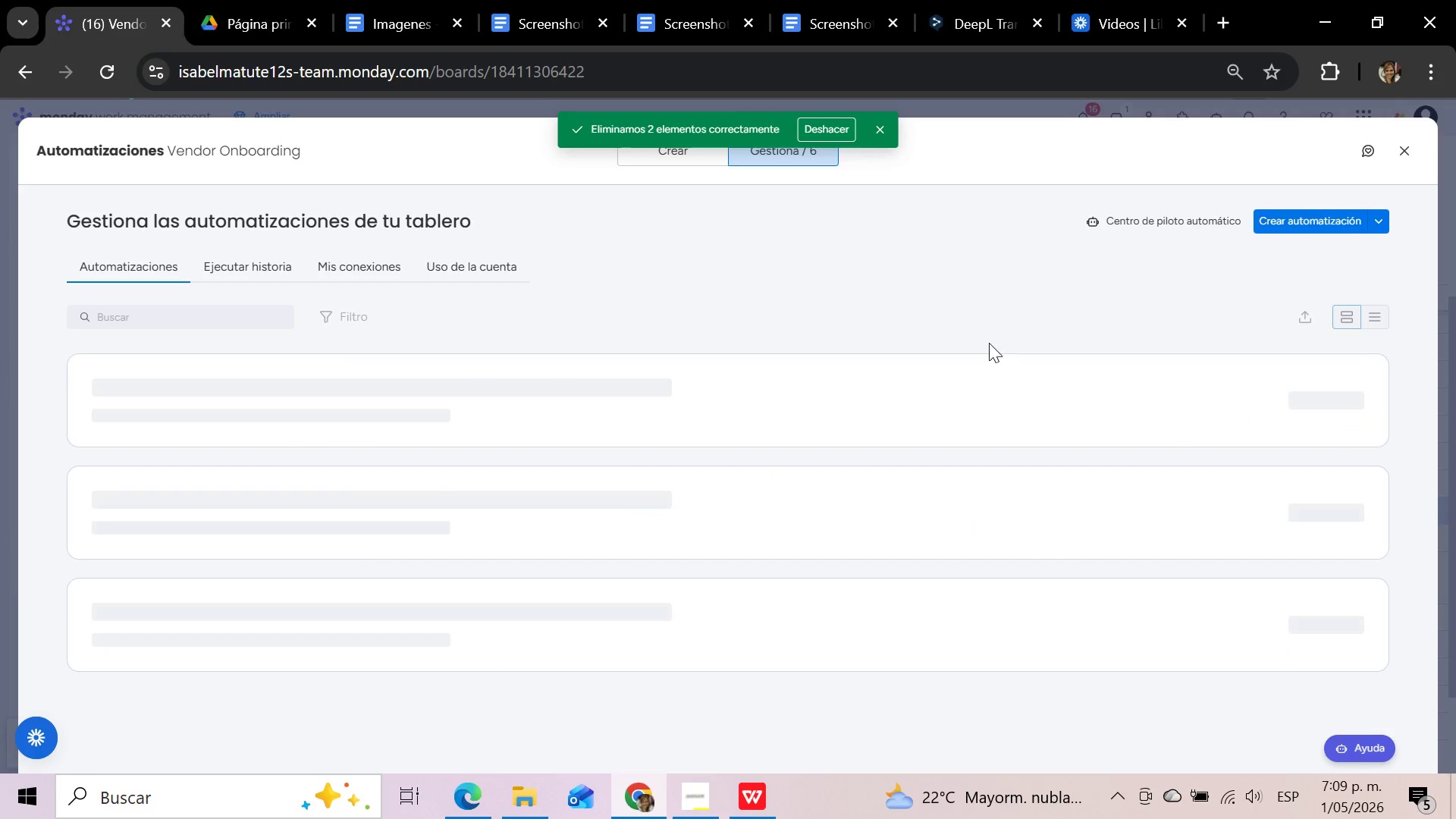 
left_click([736, 388])
 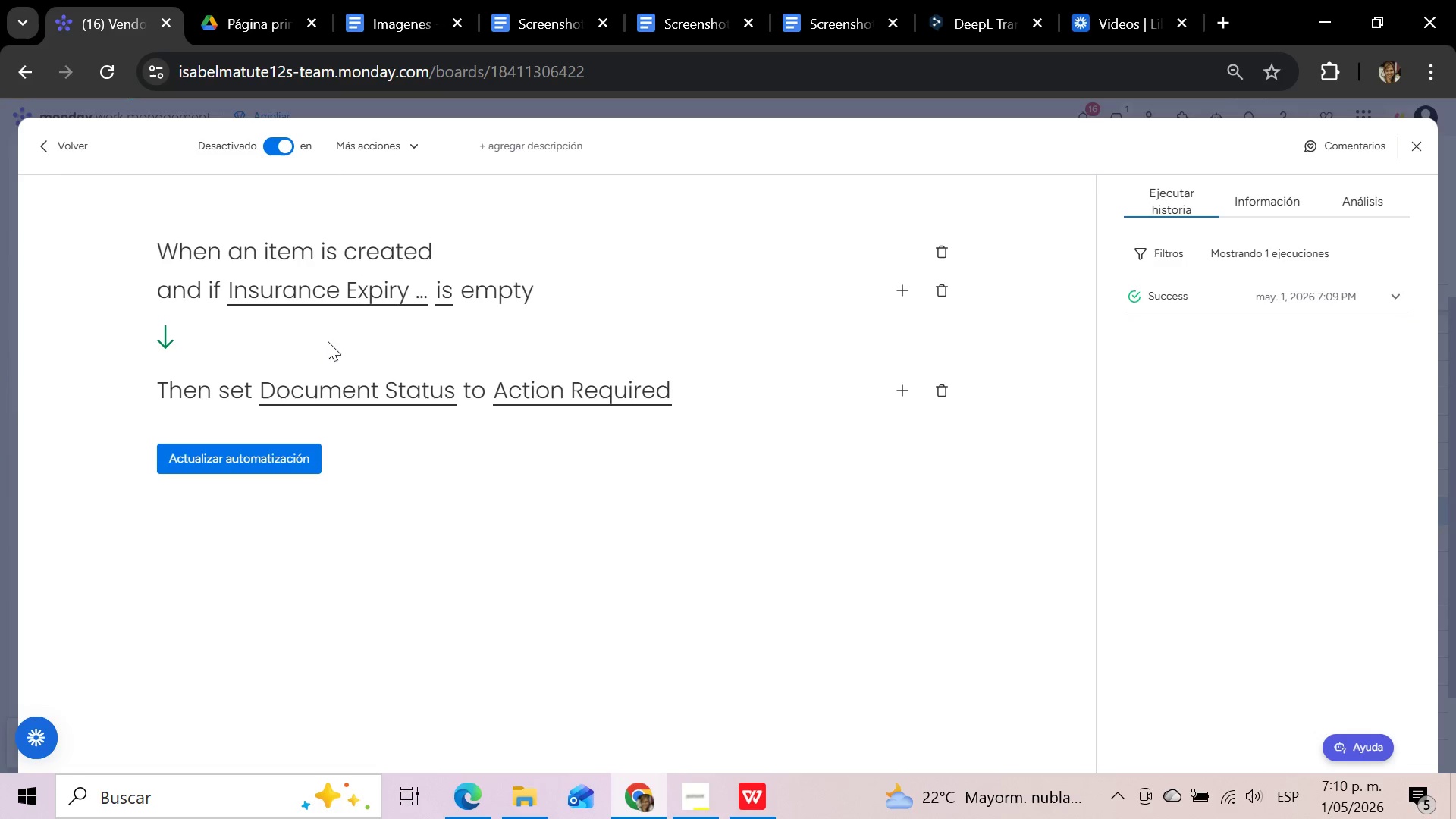 
wait(46.29)
 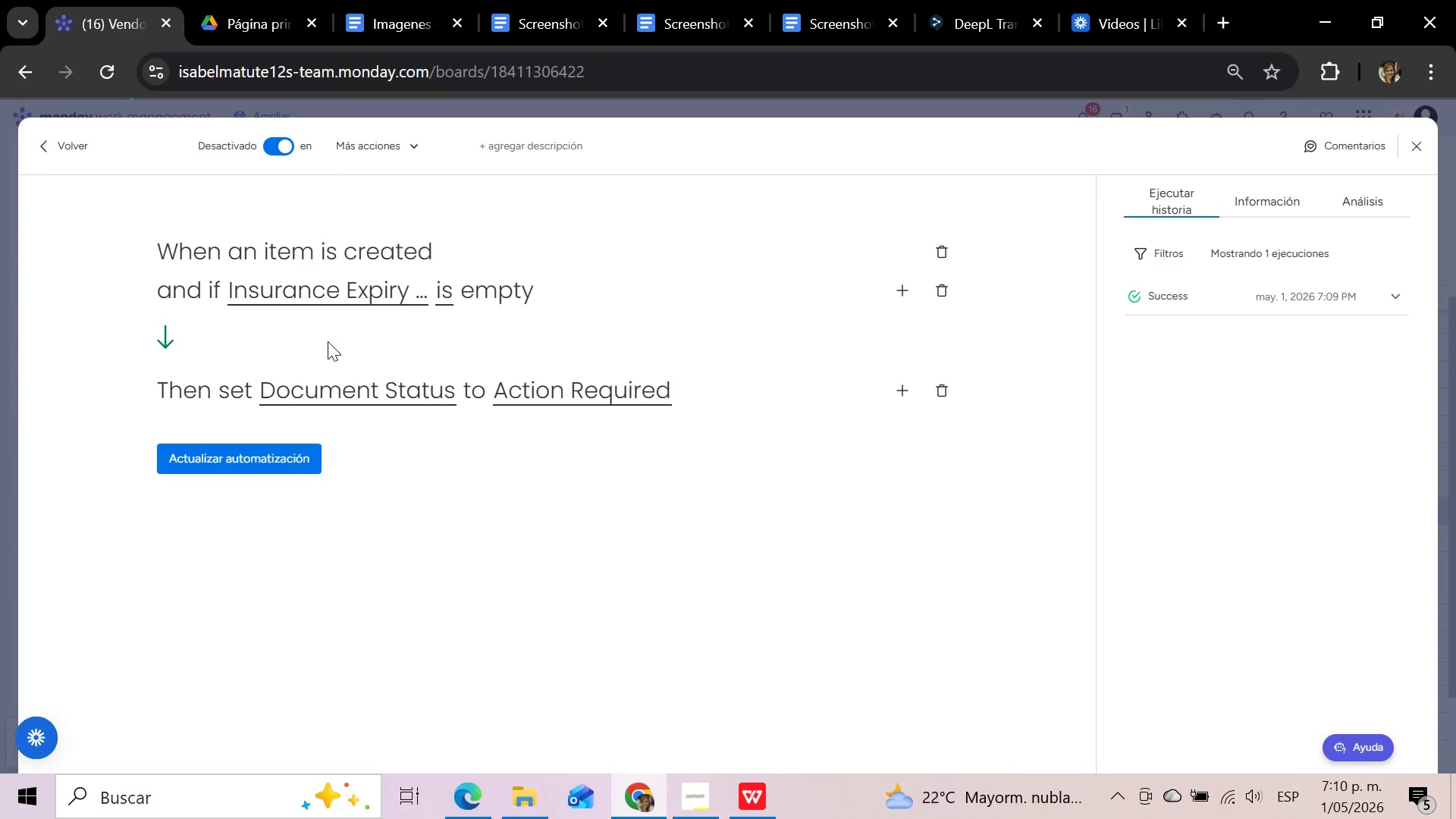 
mouse_move([922, 287])
 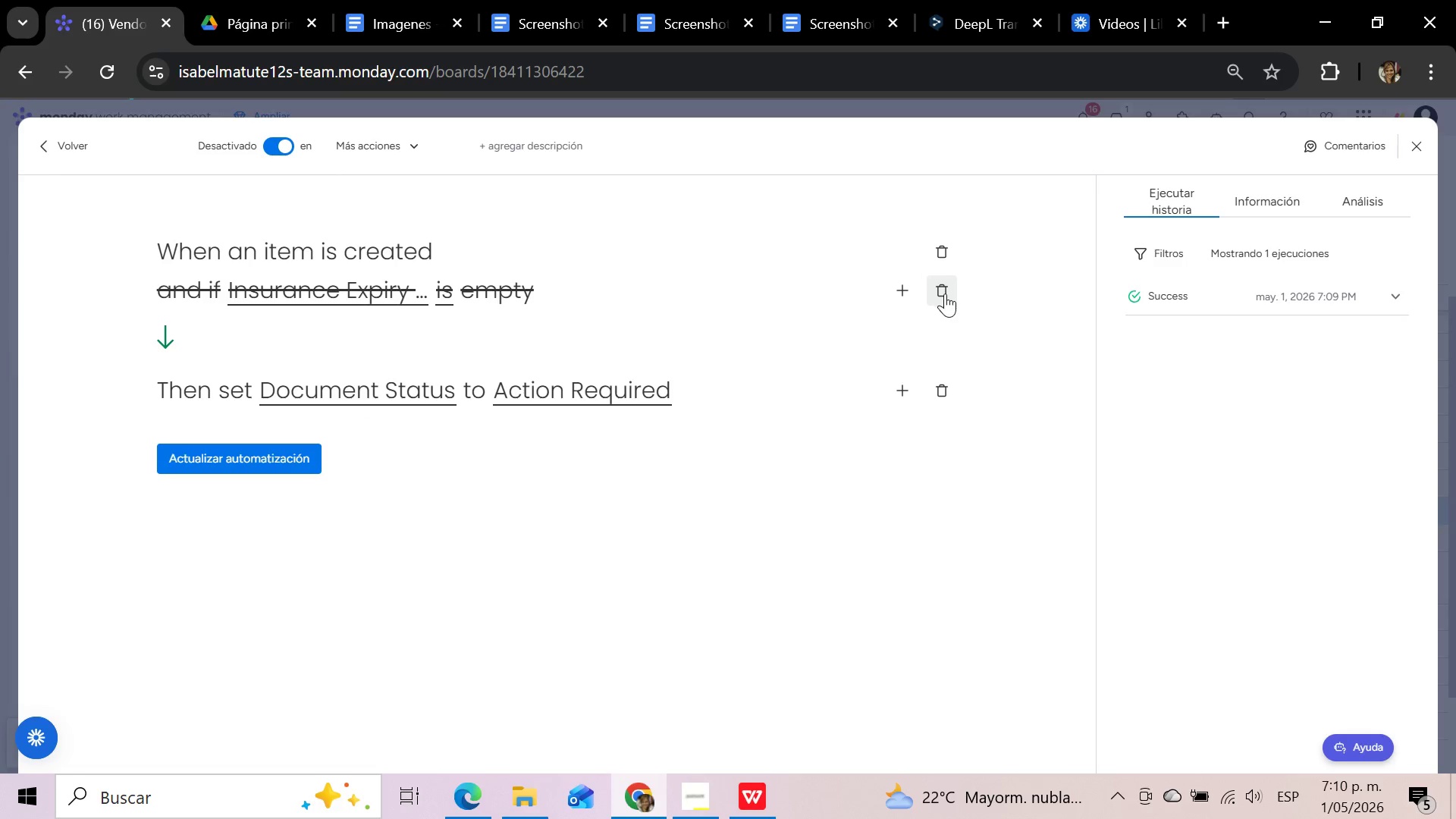 
left_click([945, 293])
 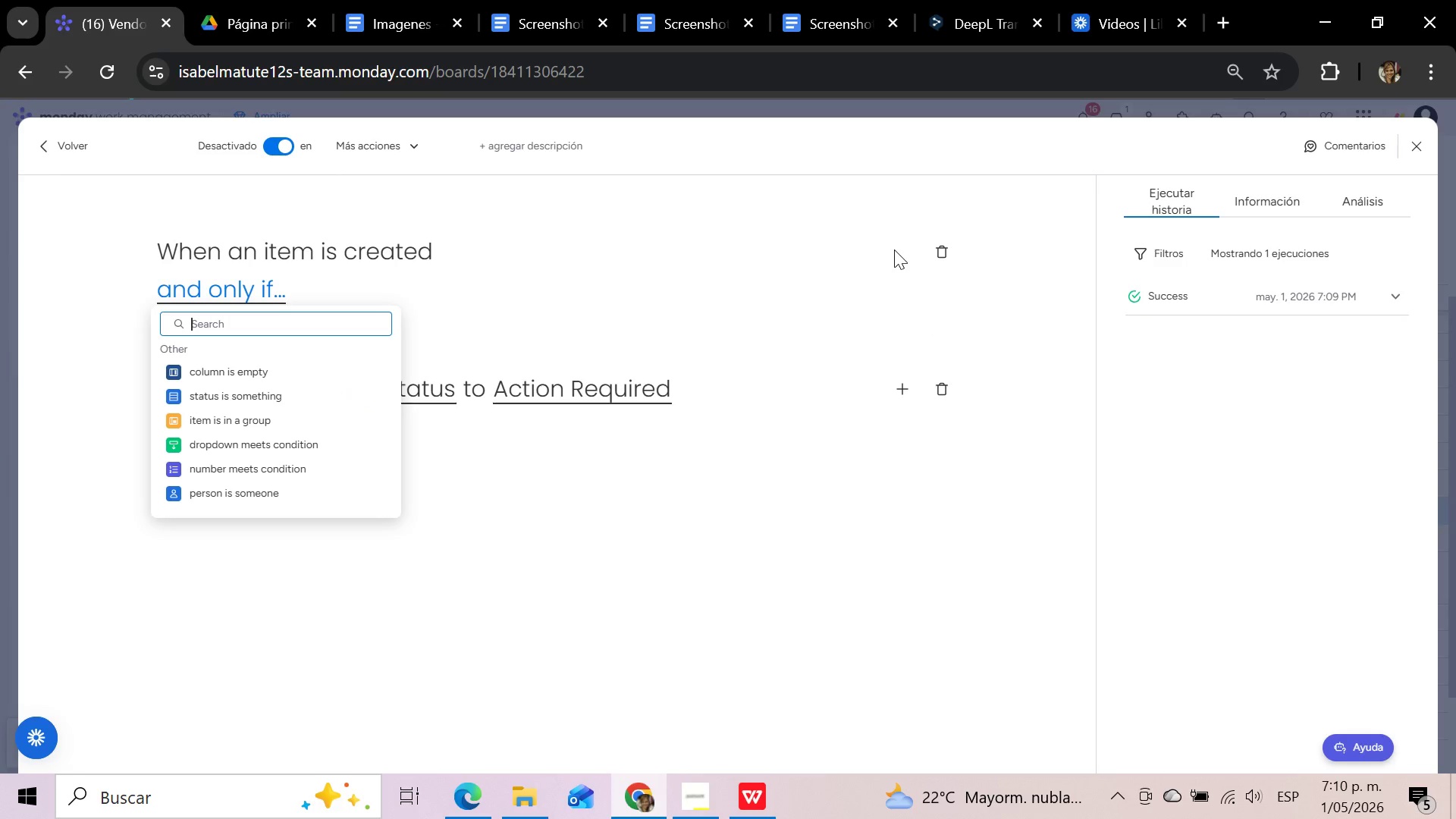 
wait(8.69)
 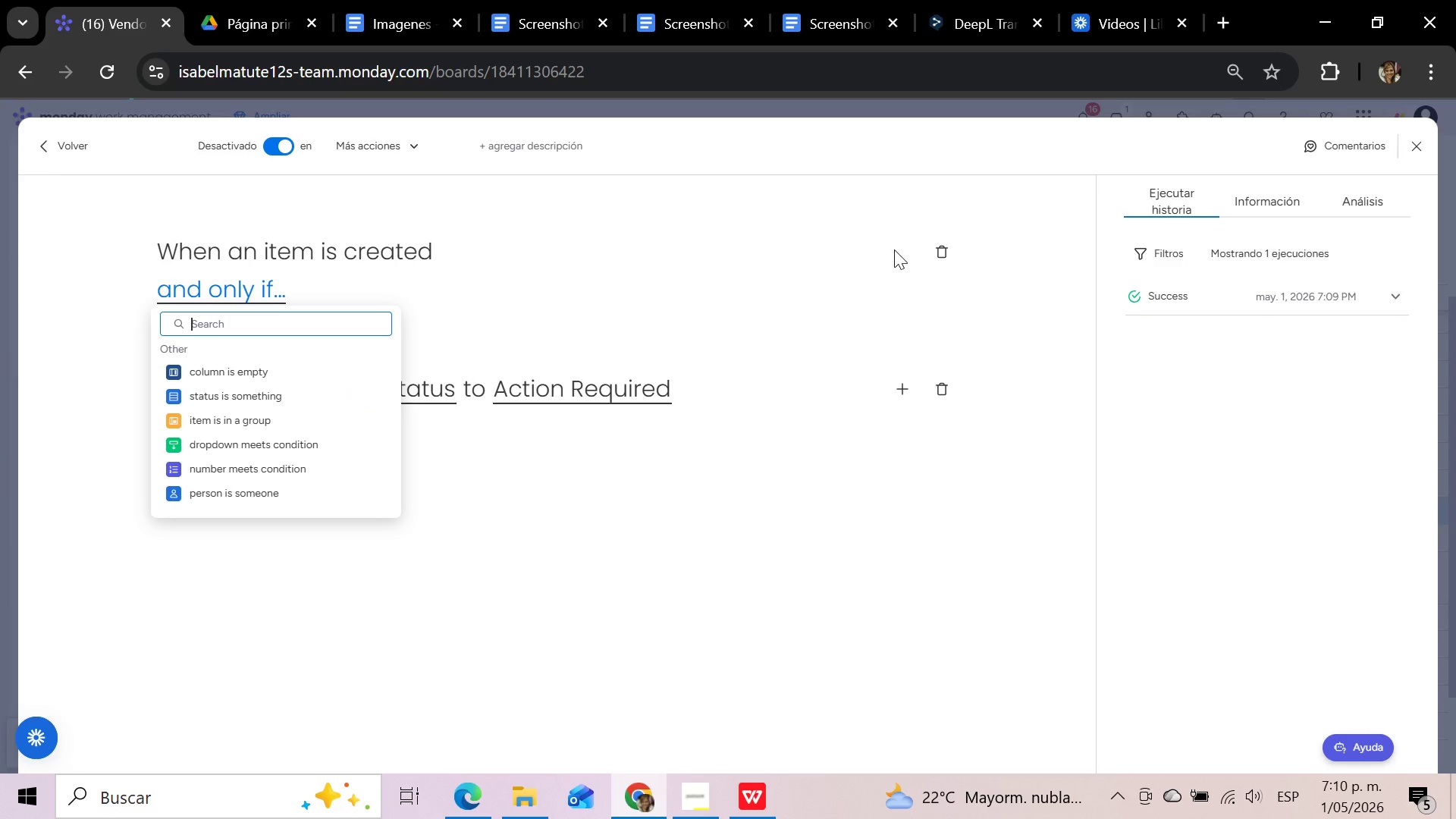 
left_click([221, 363])
 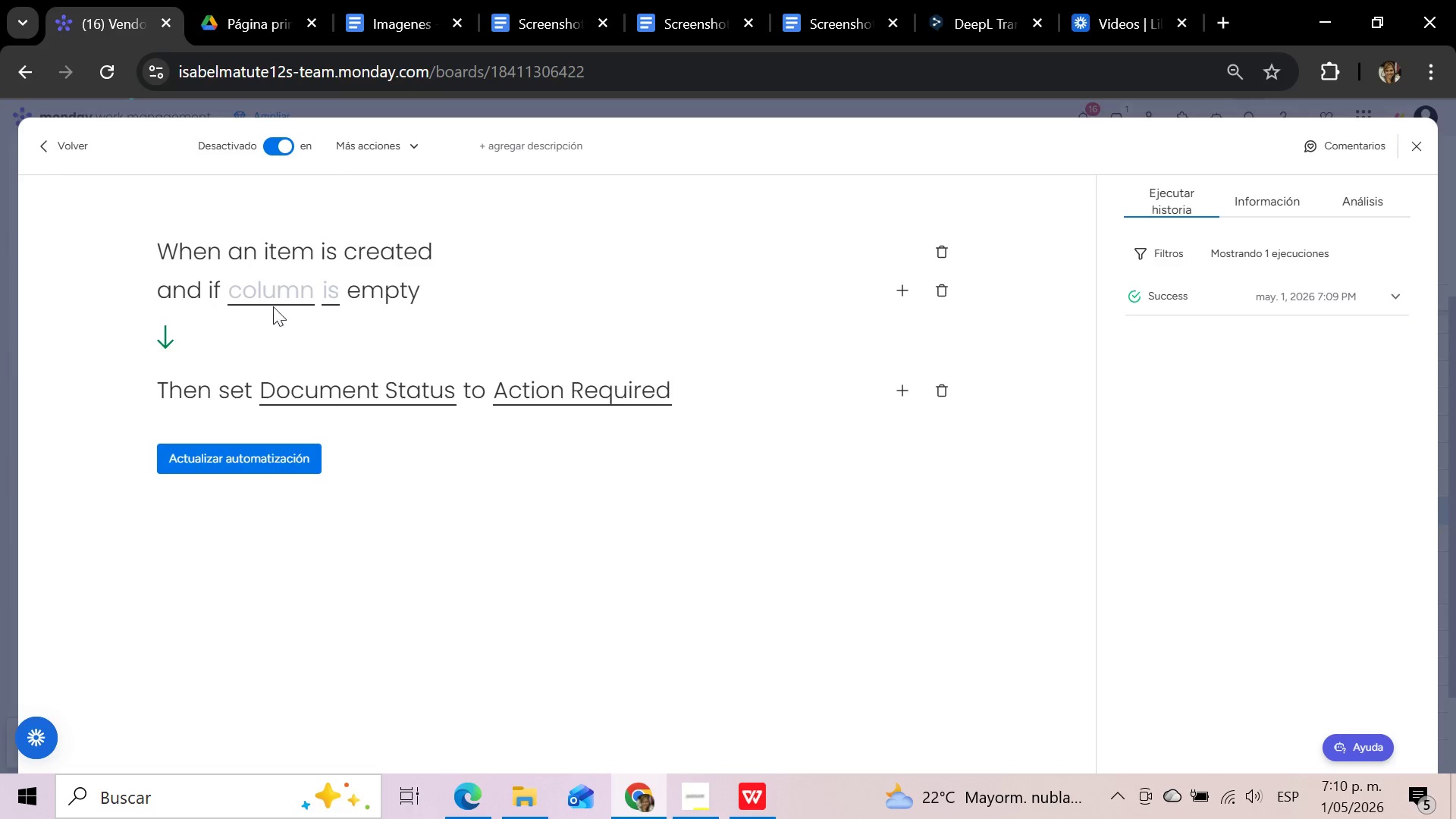 
left_click([275, 297])
 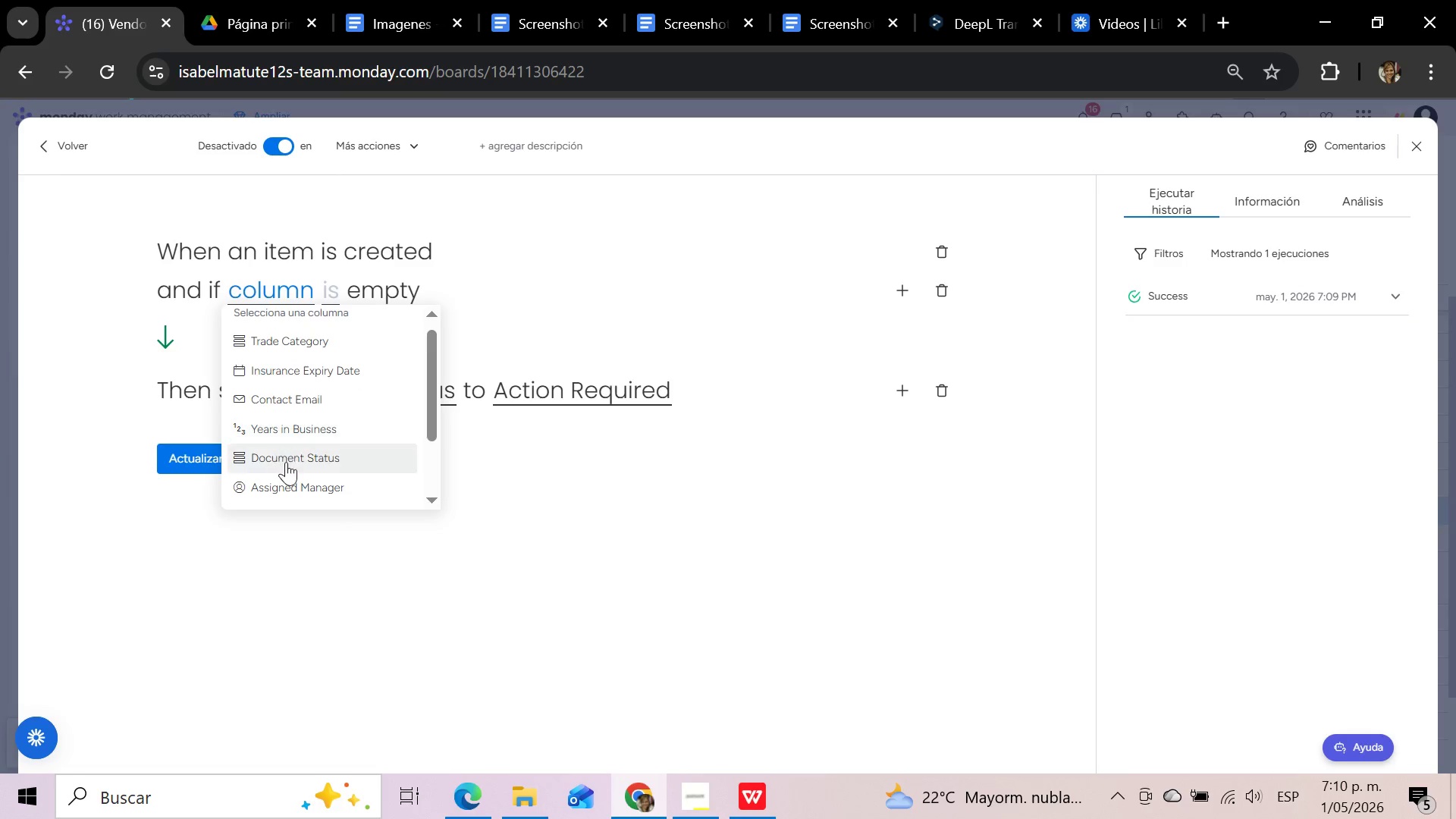 
left_click([288, 370])
 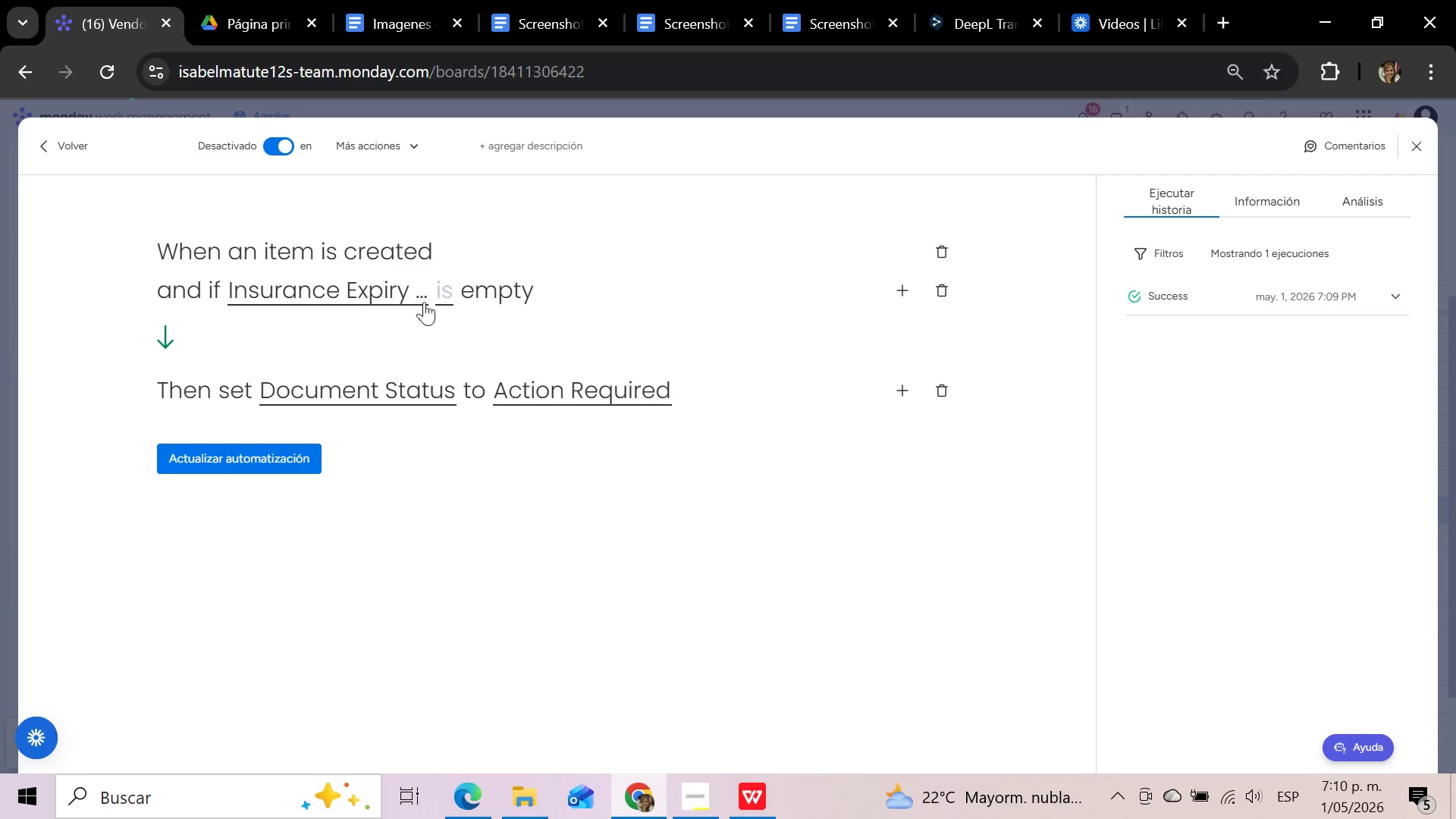 
left_click([449, 292])
 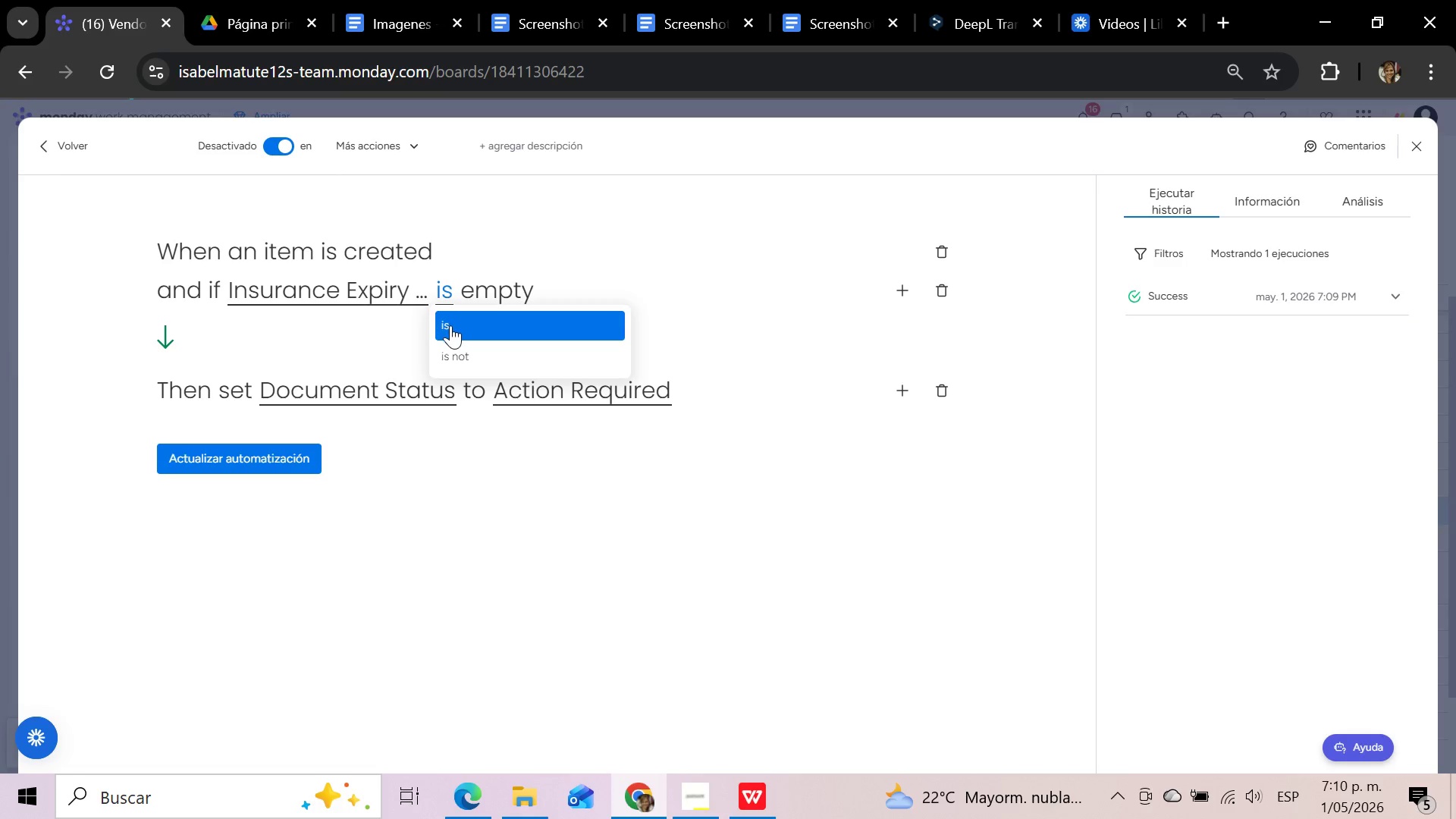 
left_click([450, 327])
 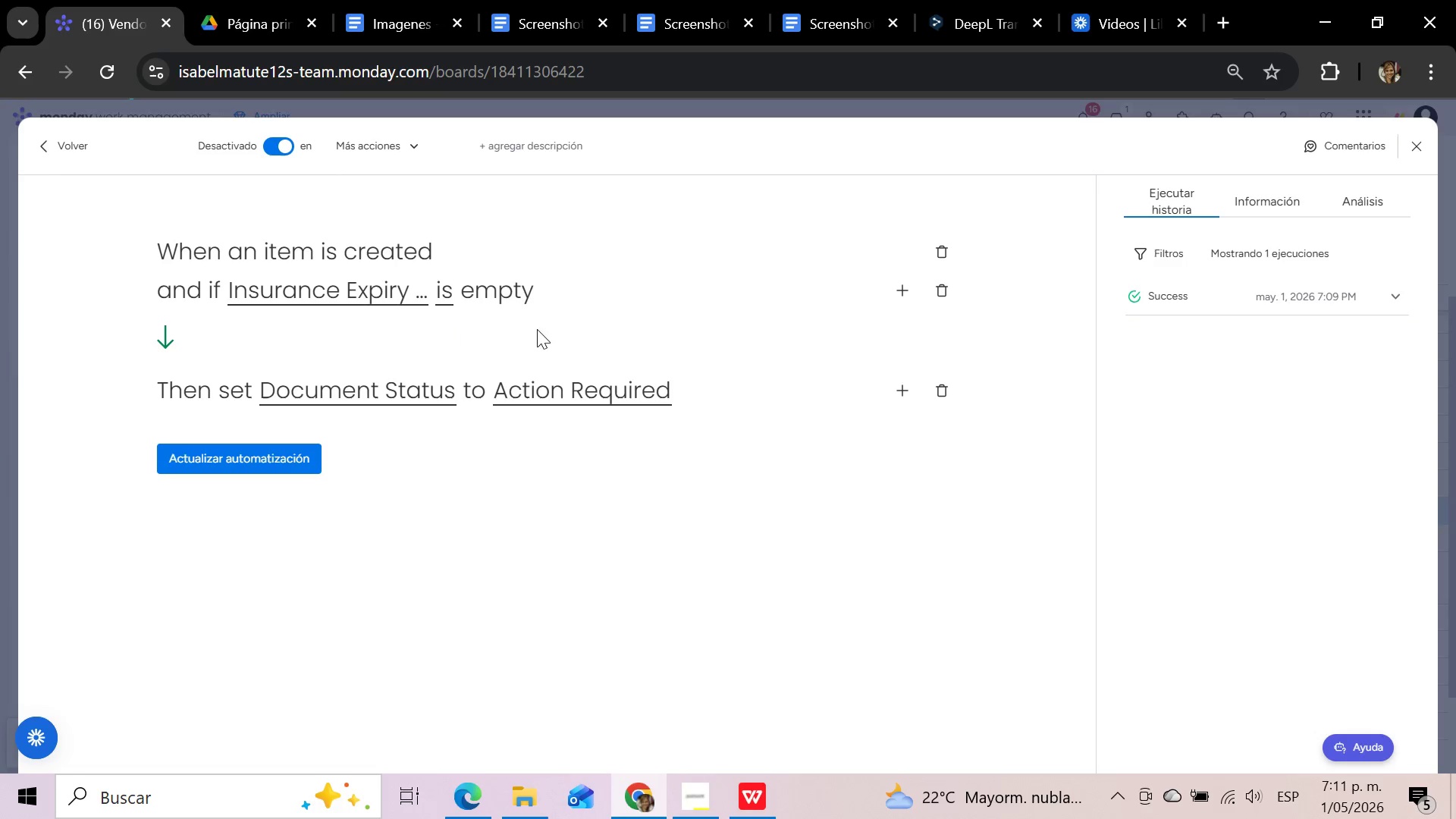 
left_click([547, 329])
 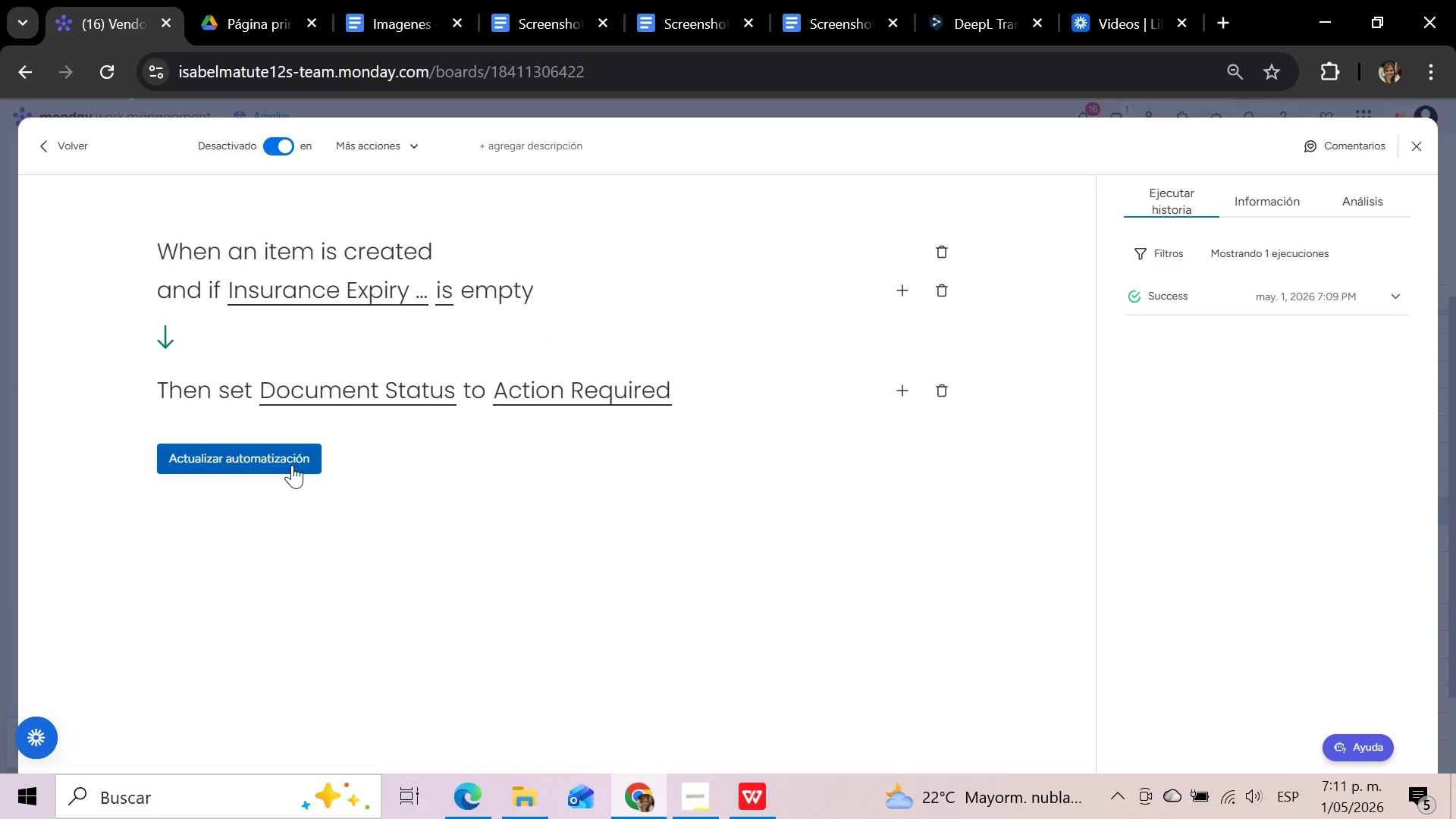 
left_click([292, 465])
 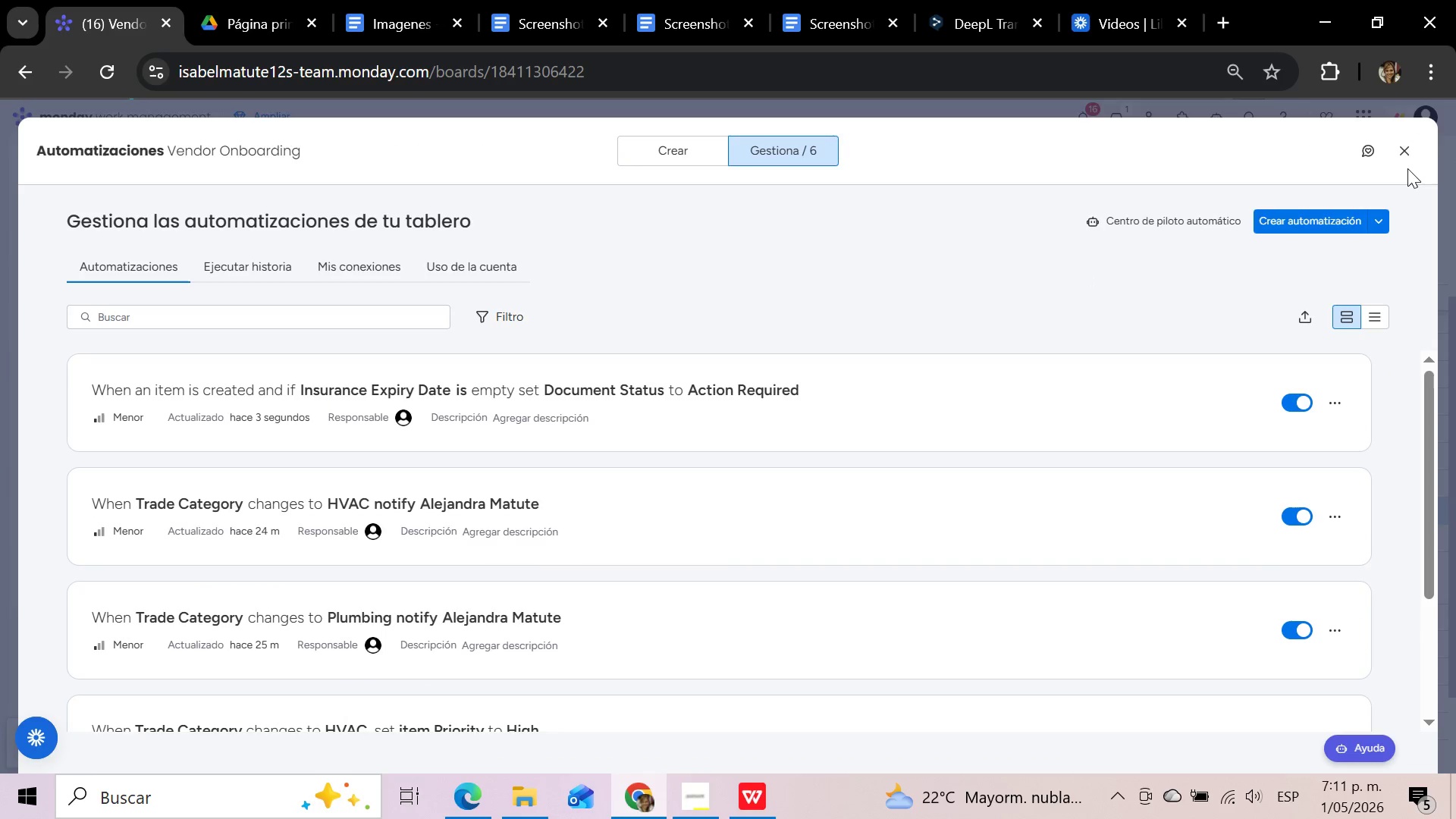 
wait(8.73)
 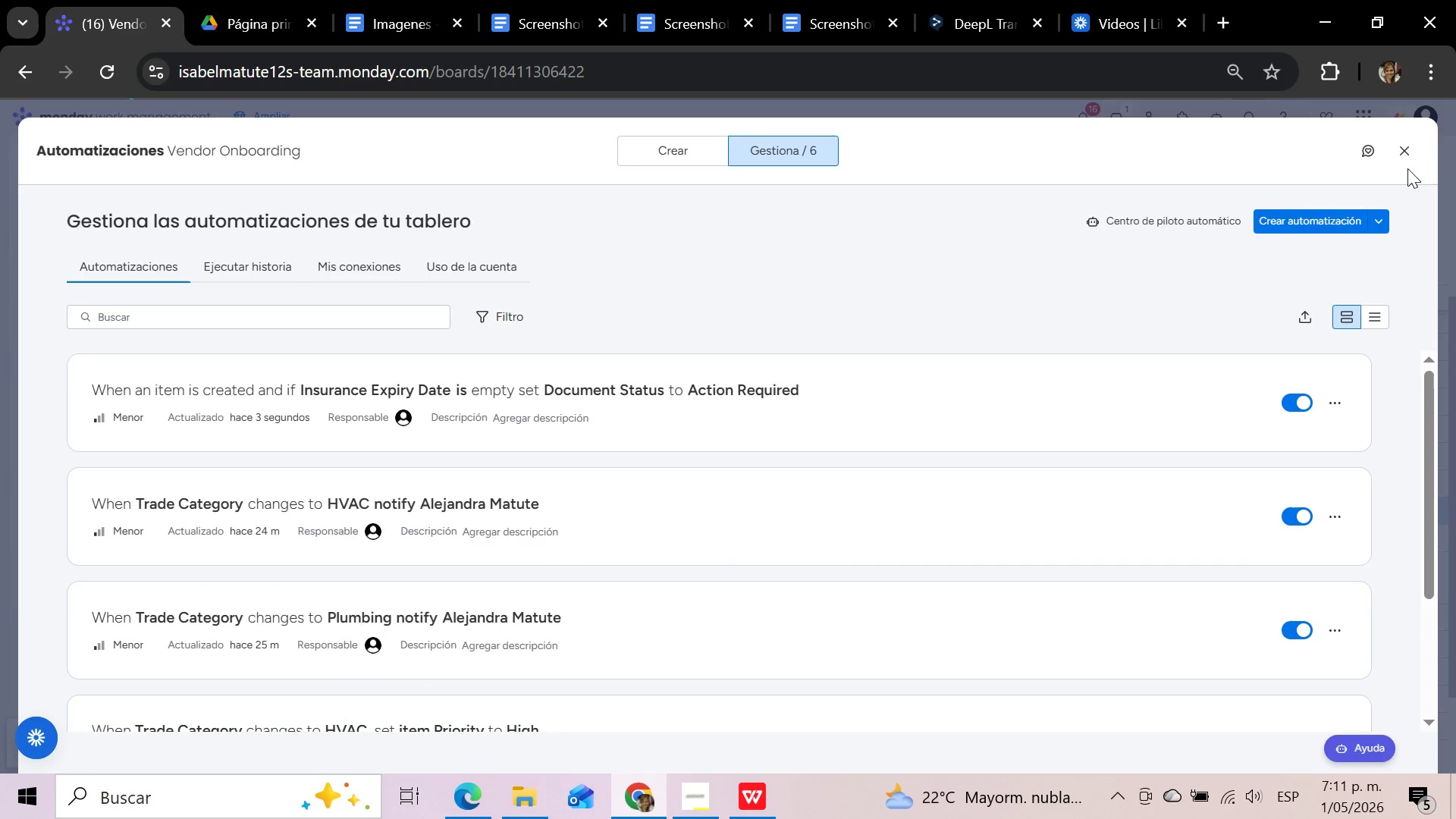 
left_click([1413, 143])
 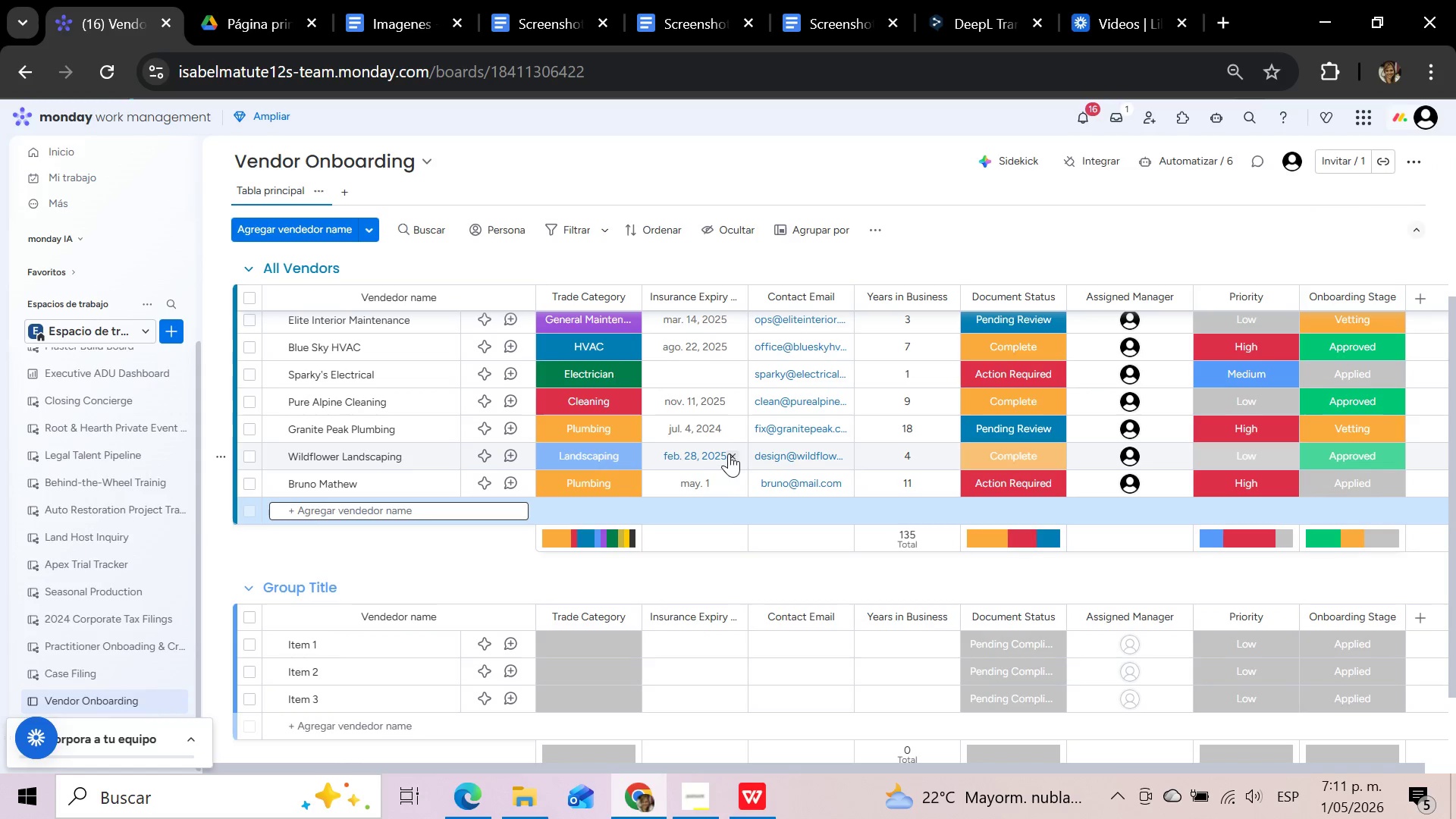 
left_click([734, 453])
 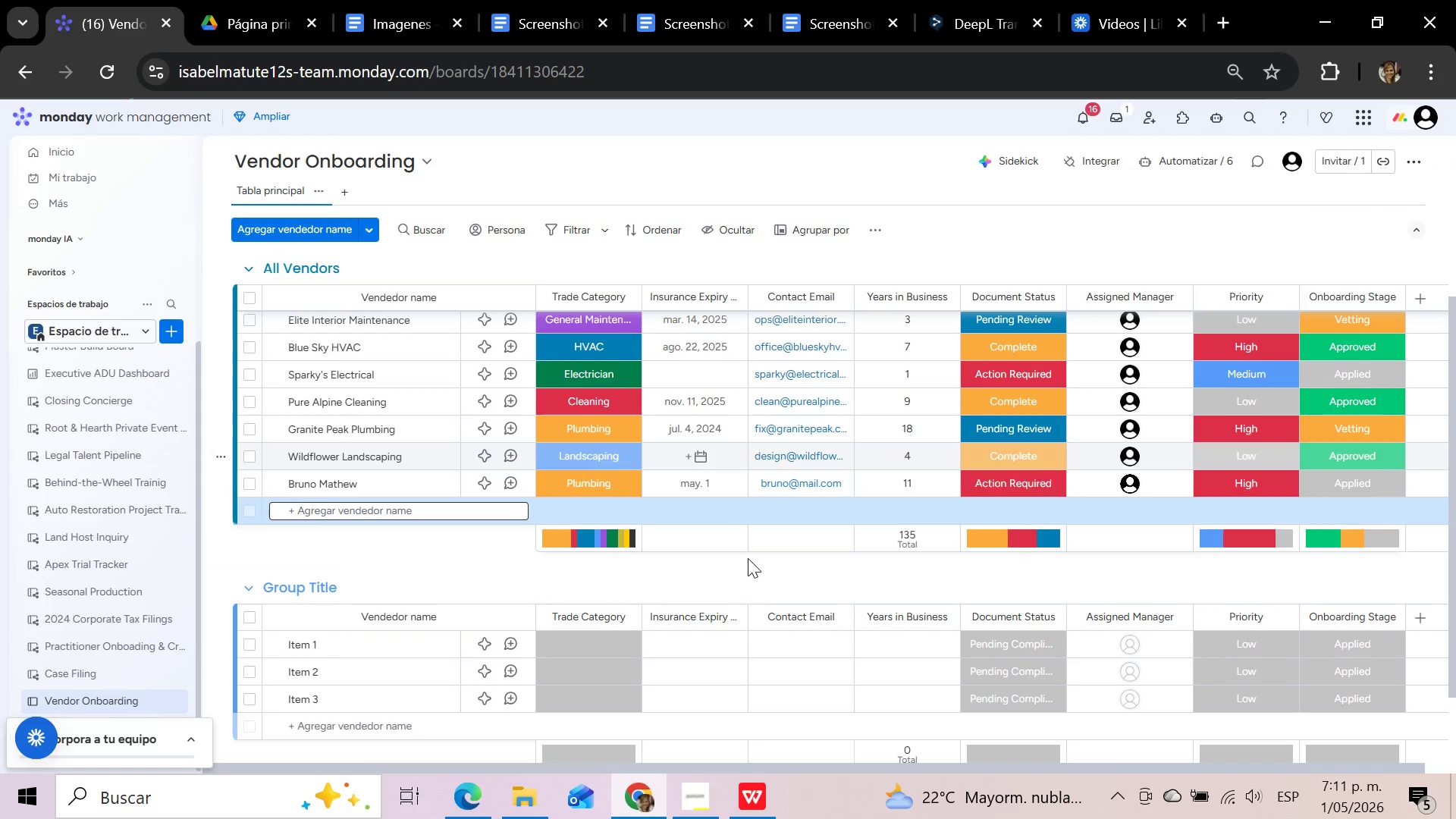 
mouse_move([759, 605])
 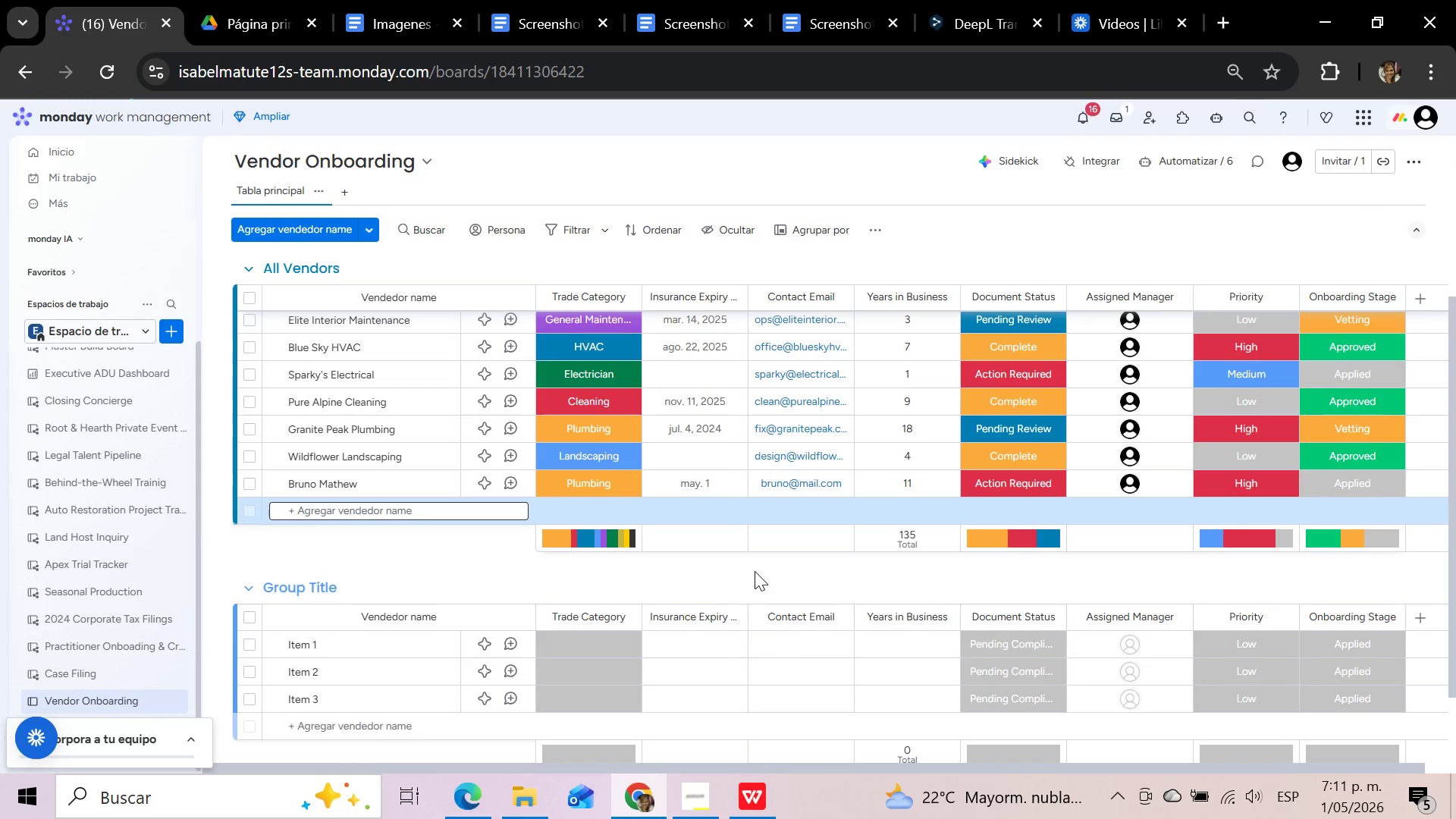 
left_click([755, 571])
 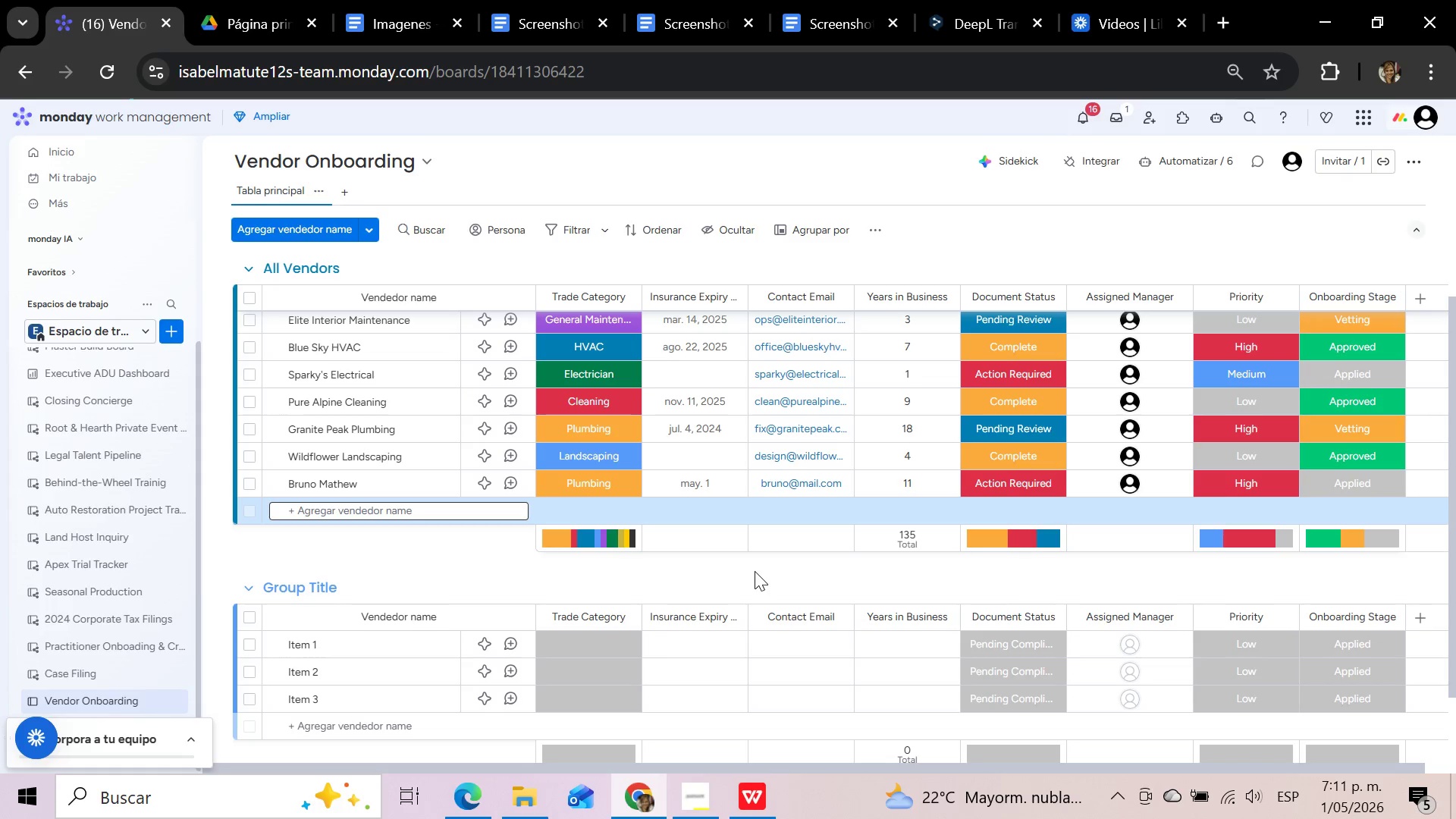 
wait(8.95)
 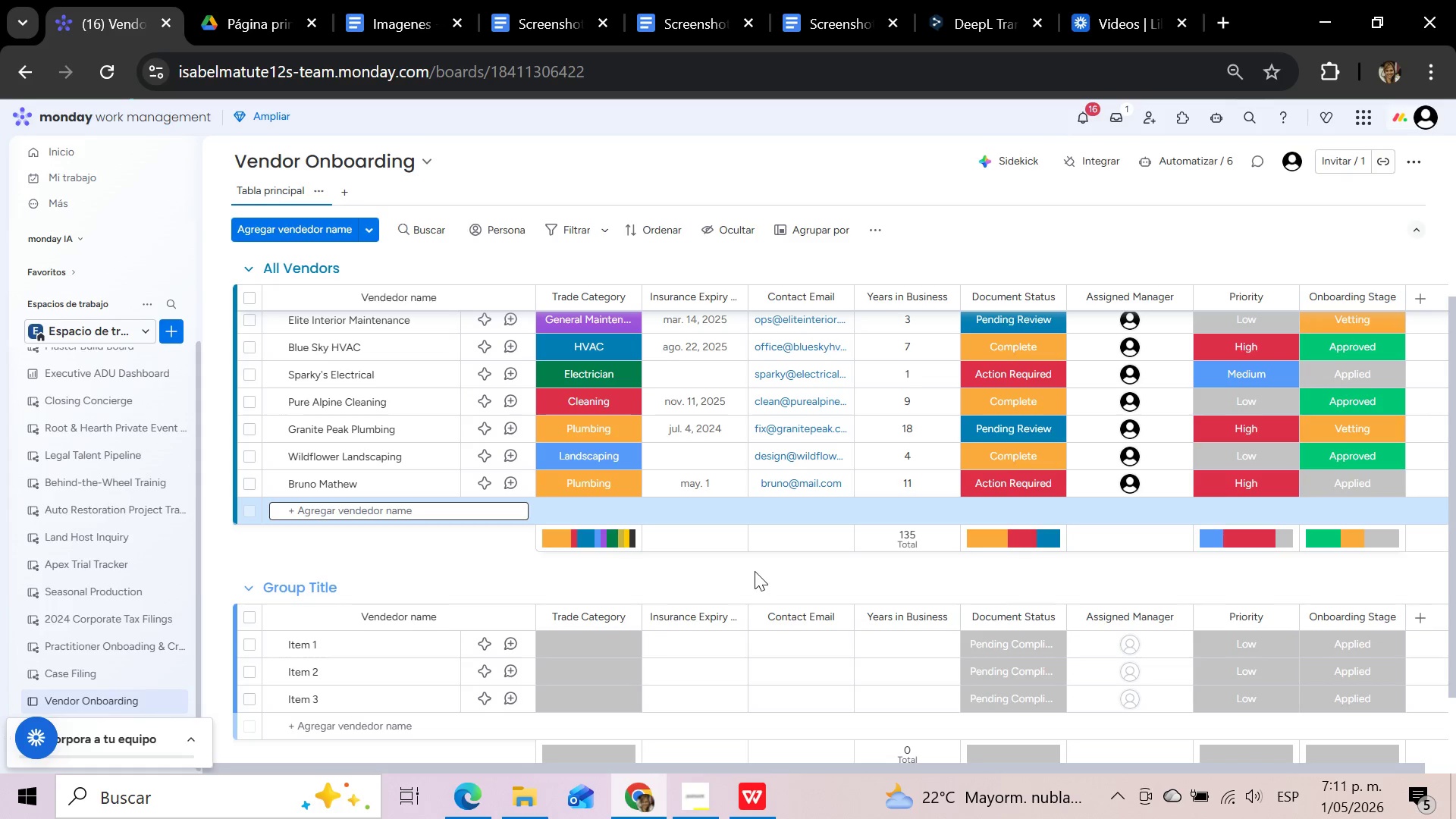 
left_click([708, 455])
 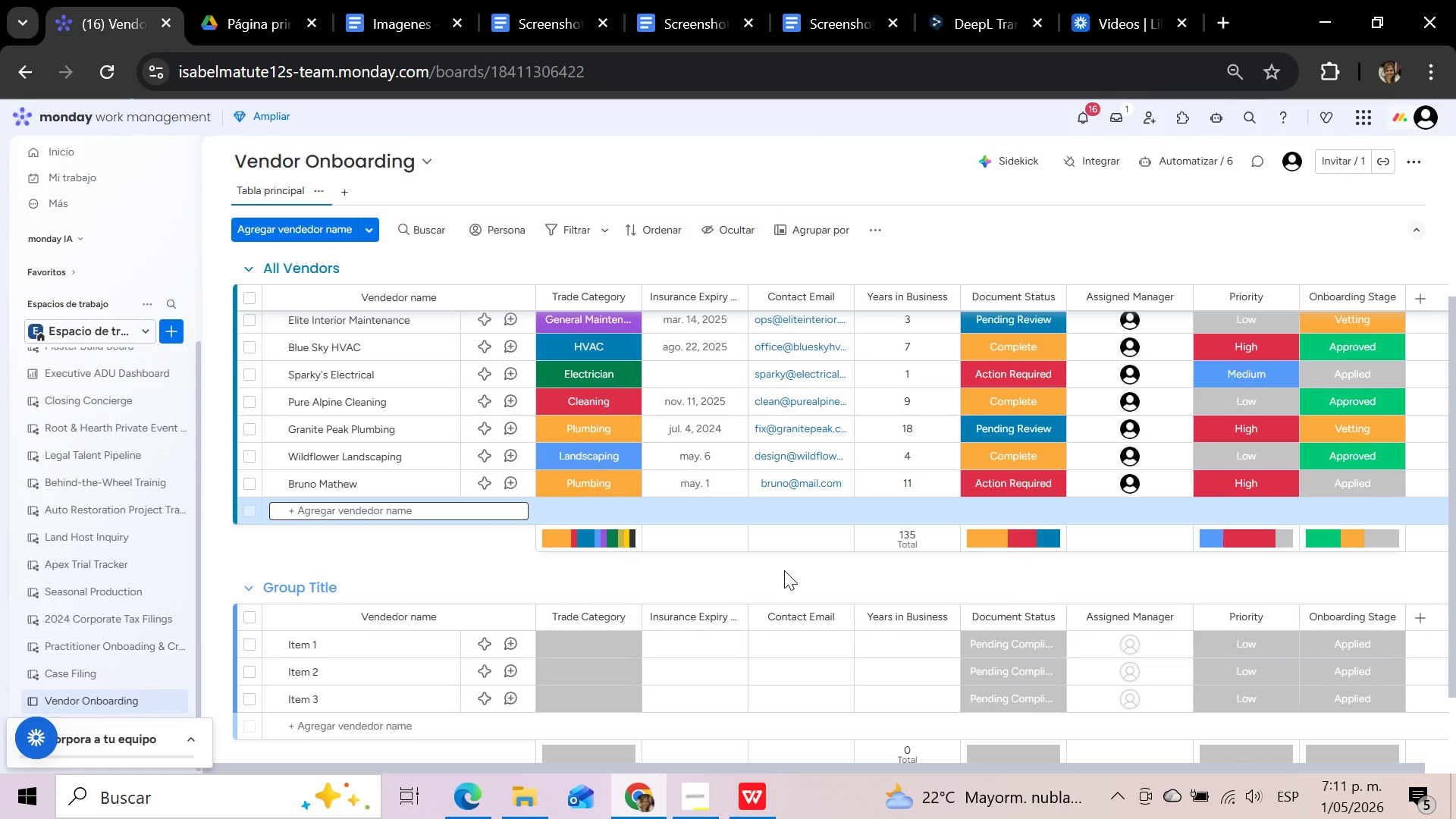 
wait(6.49)
 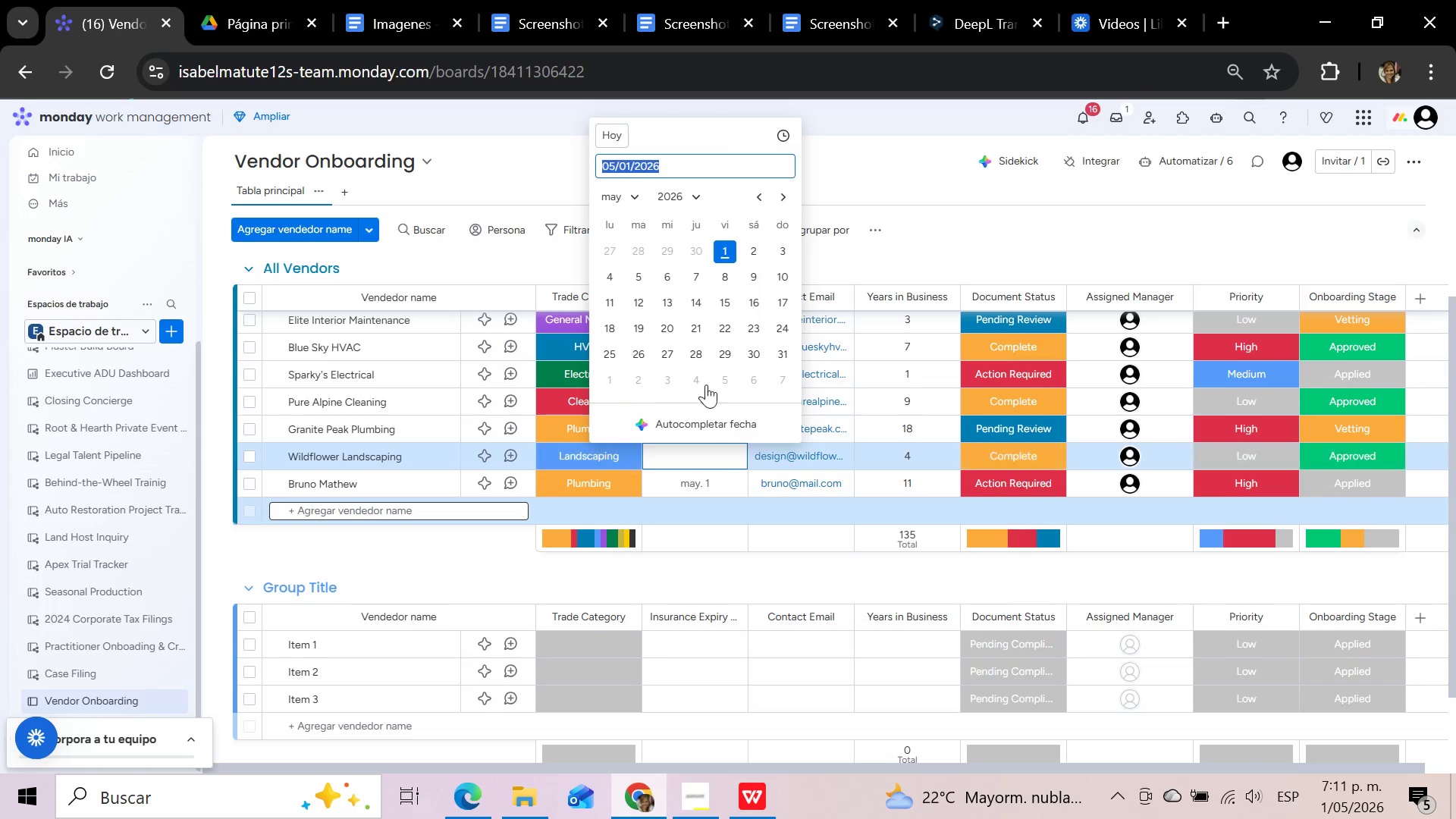 
left_click([434, 515])
 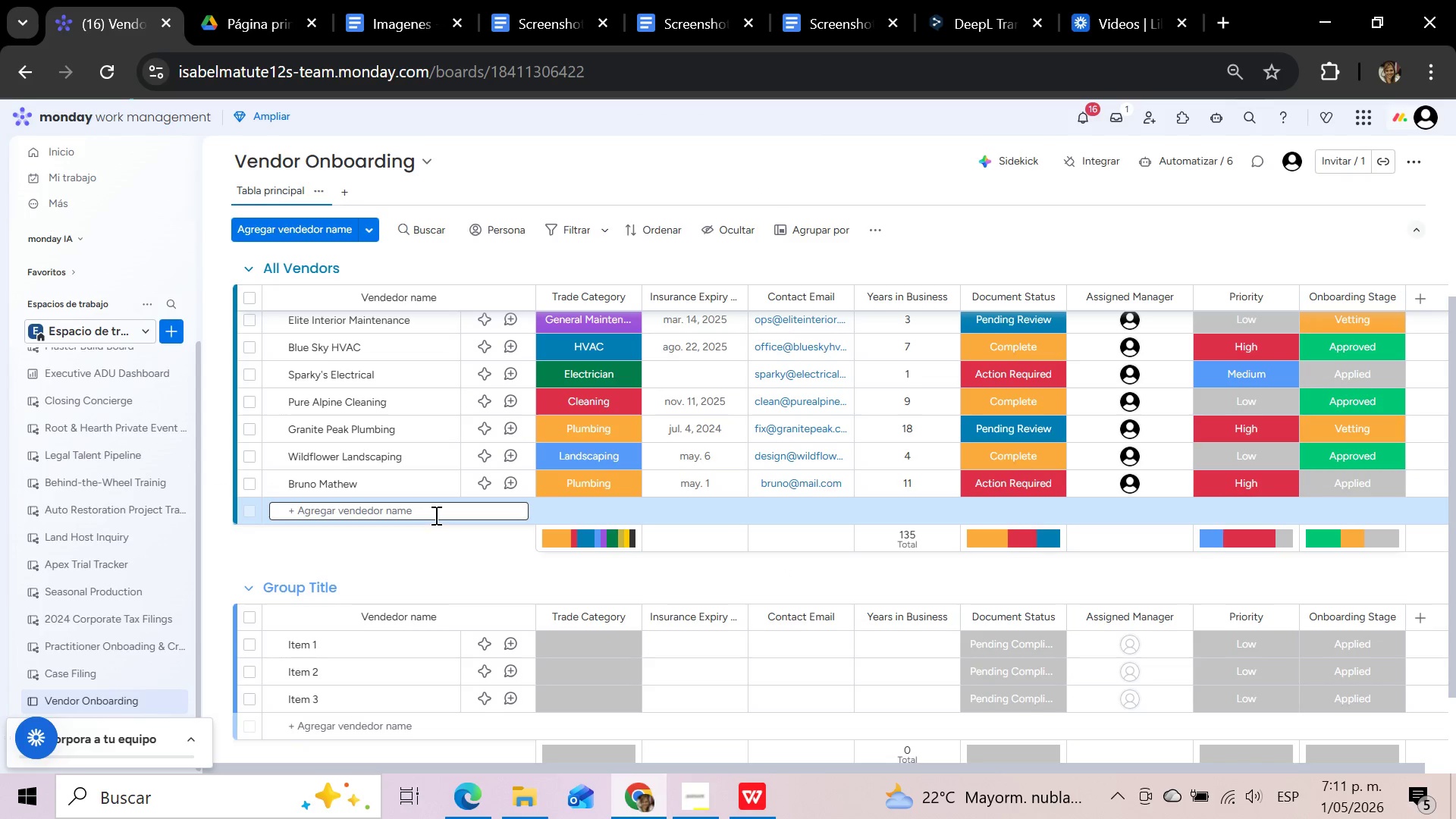 
type(Fabian Rueda)
 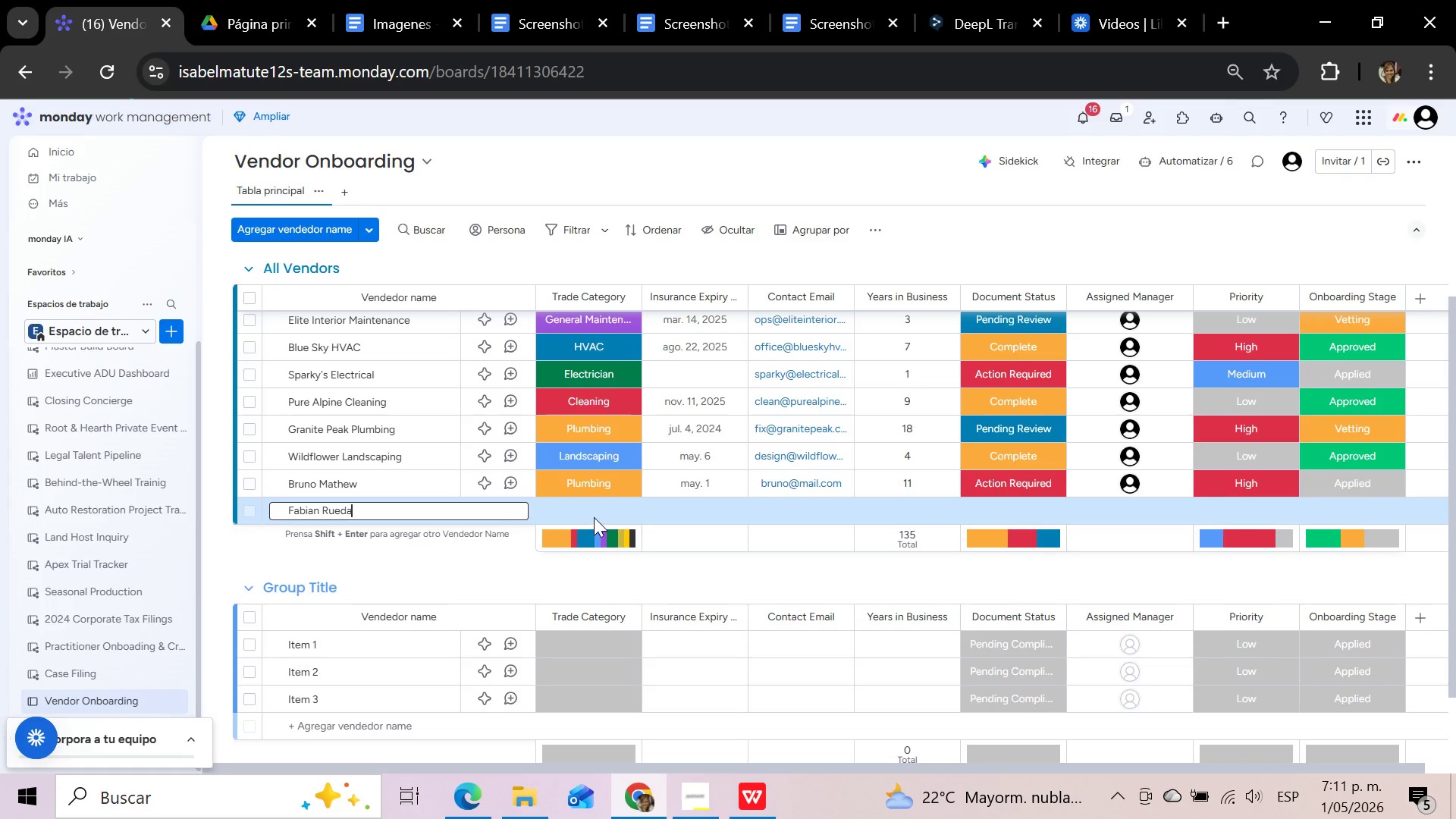 
left_click([601, 510])
 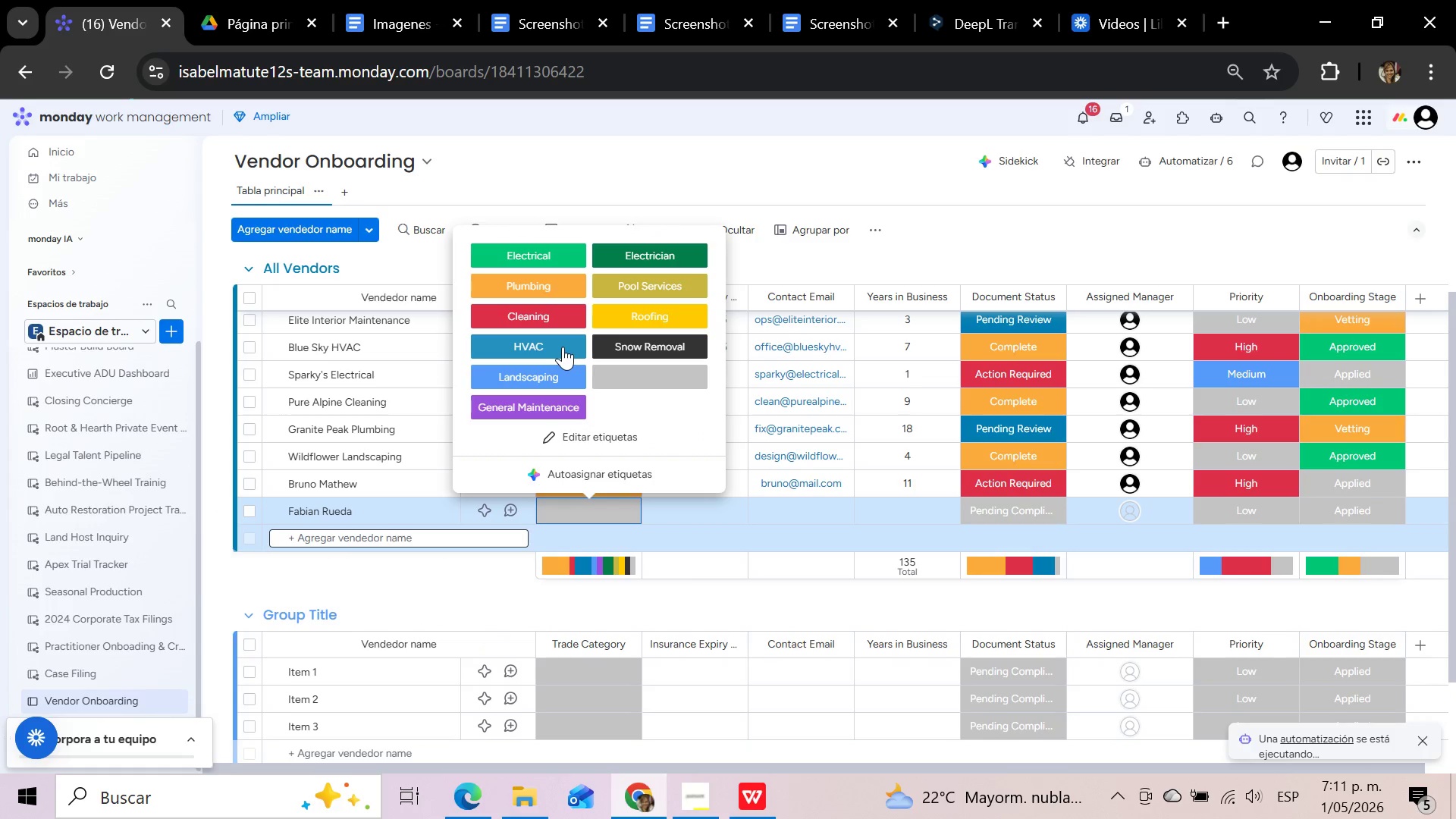 
left_click([563, 347])
 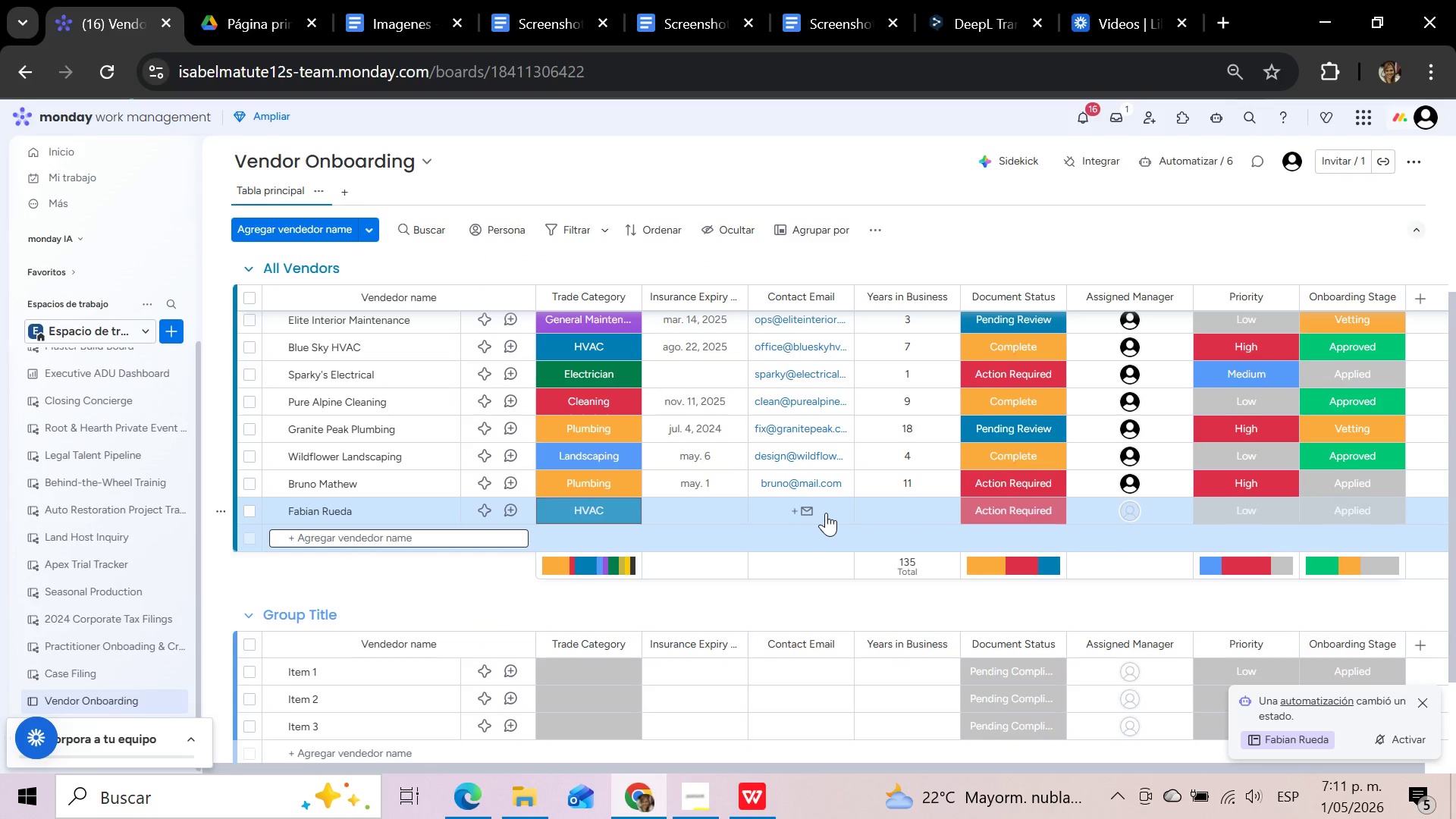 
left_click([826, 513])
 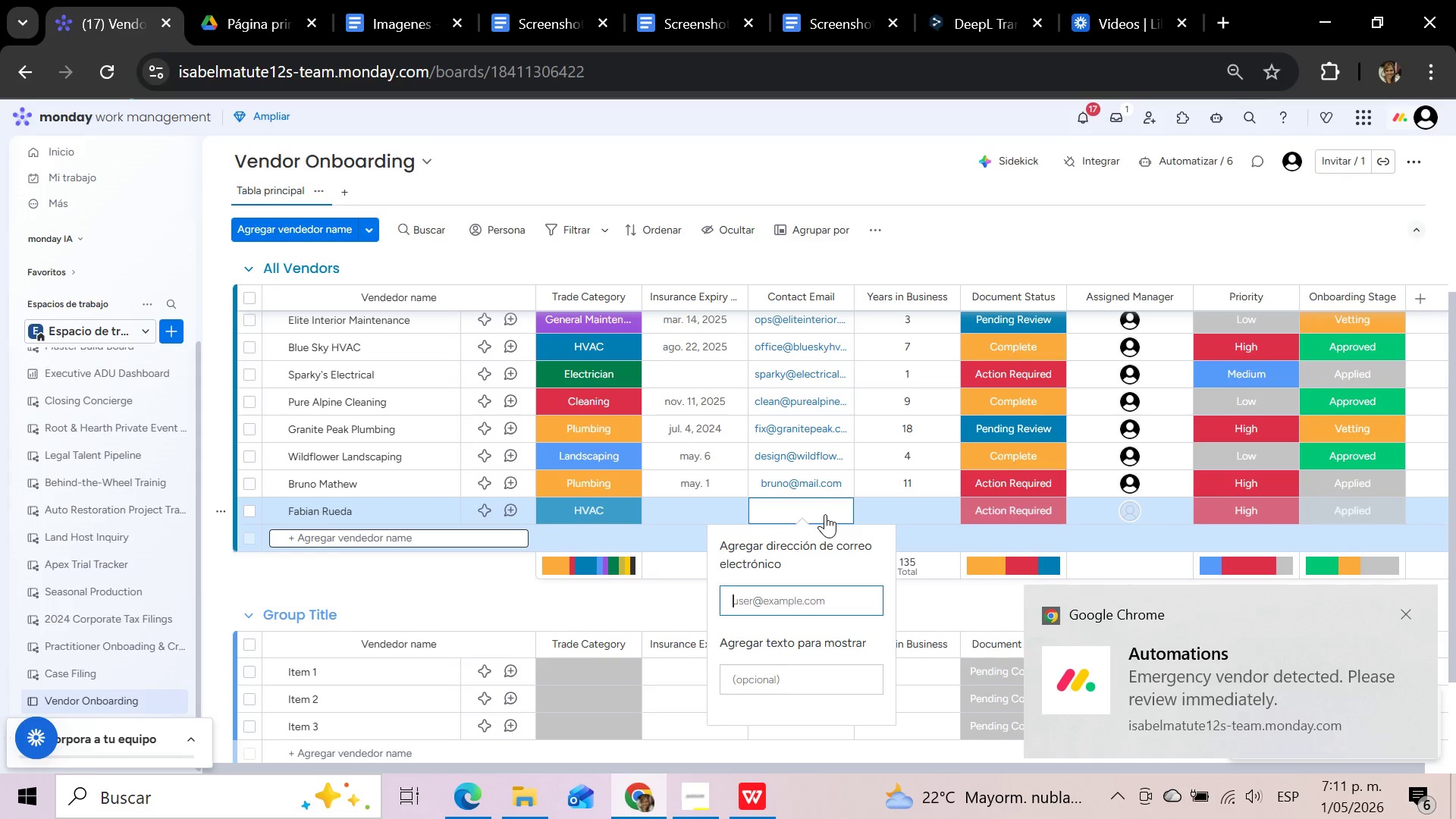 
wait(6.47)
 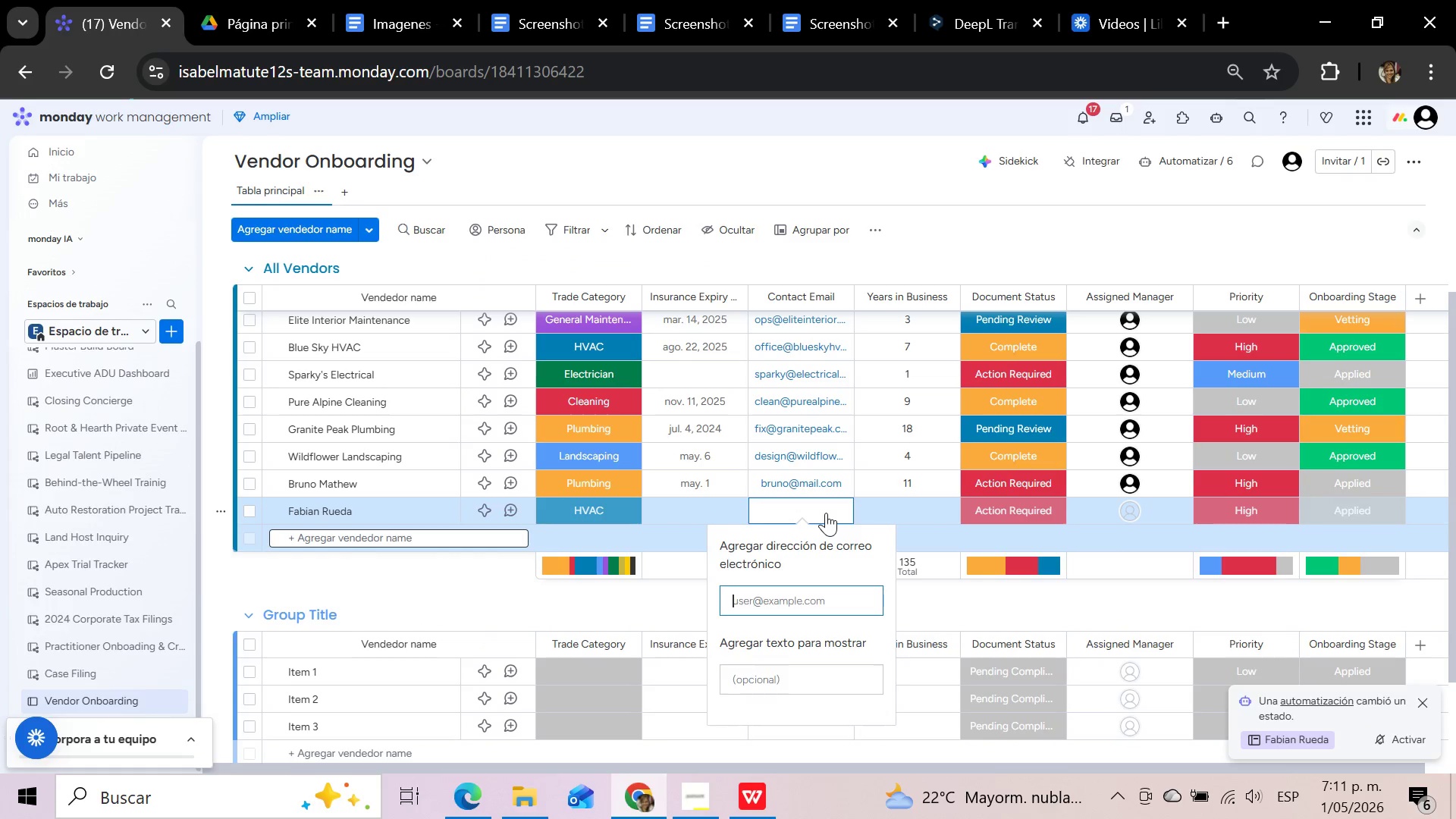 
left_click([666, 613])
 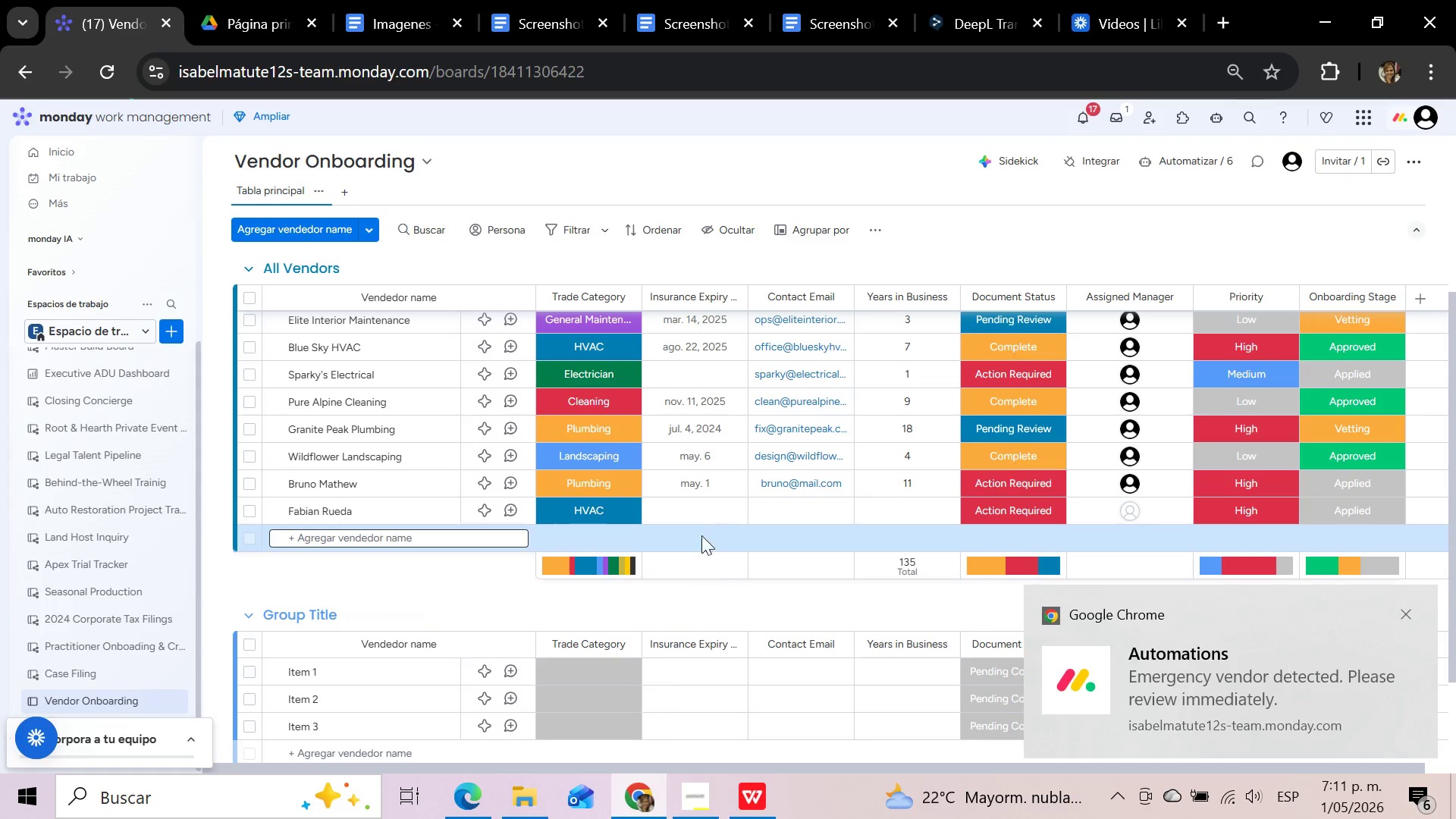 
left_click([704, 516])
 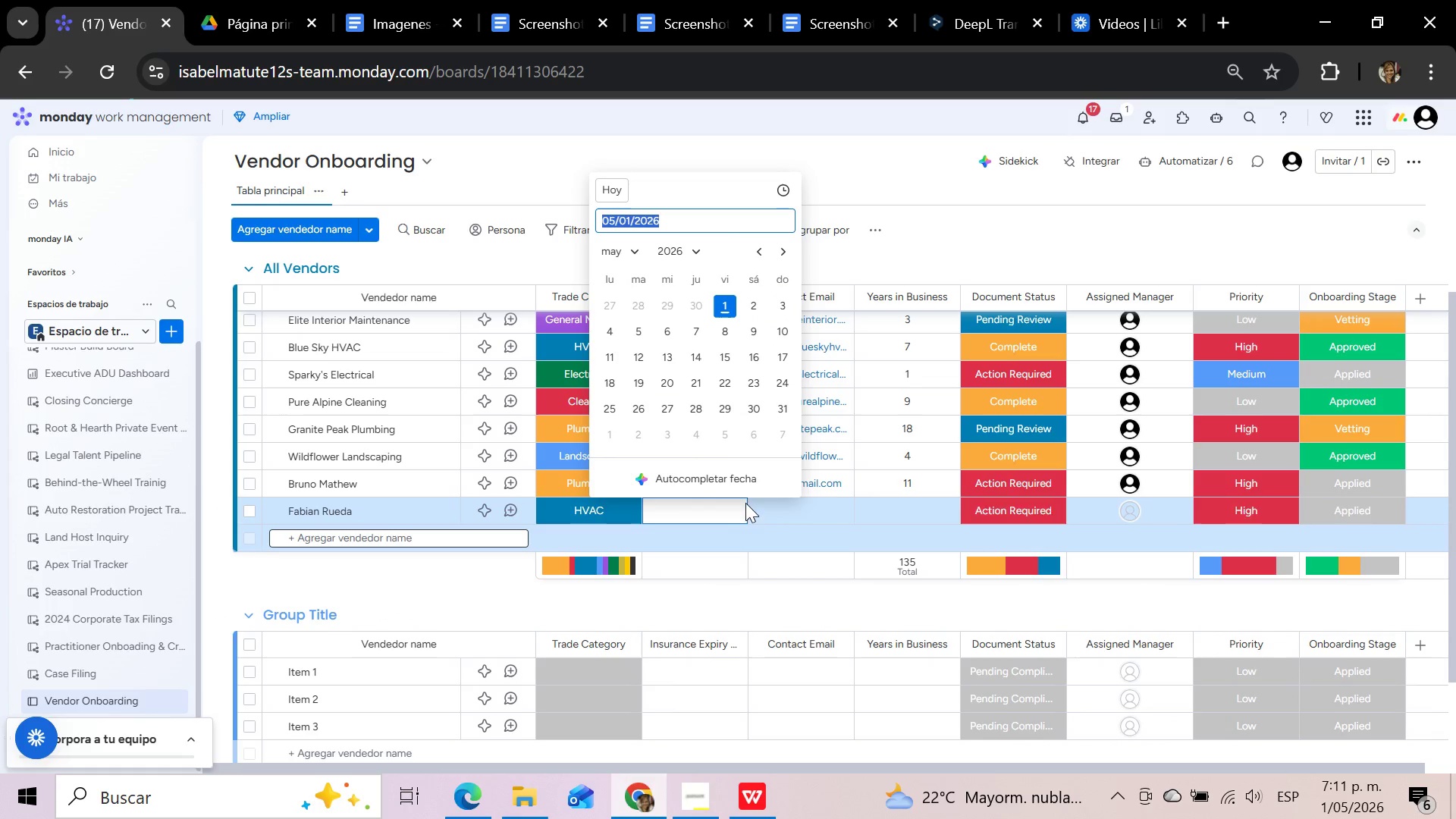 
left_click([702, 406])
 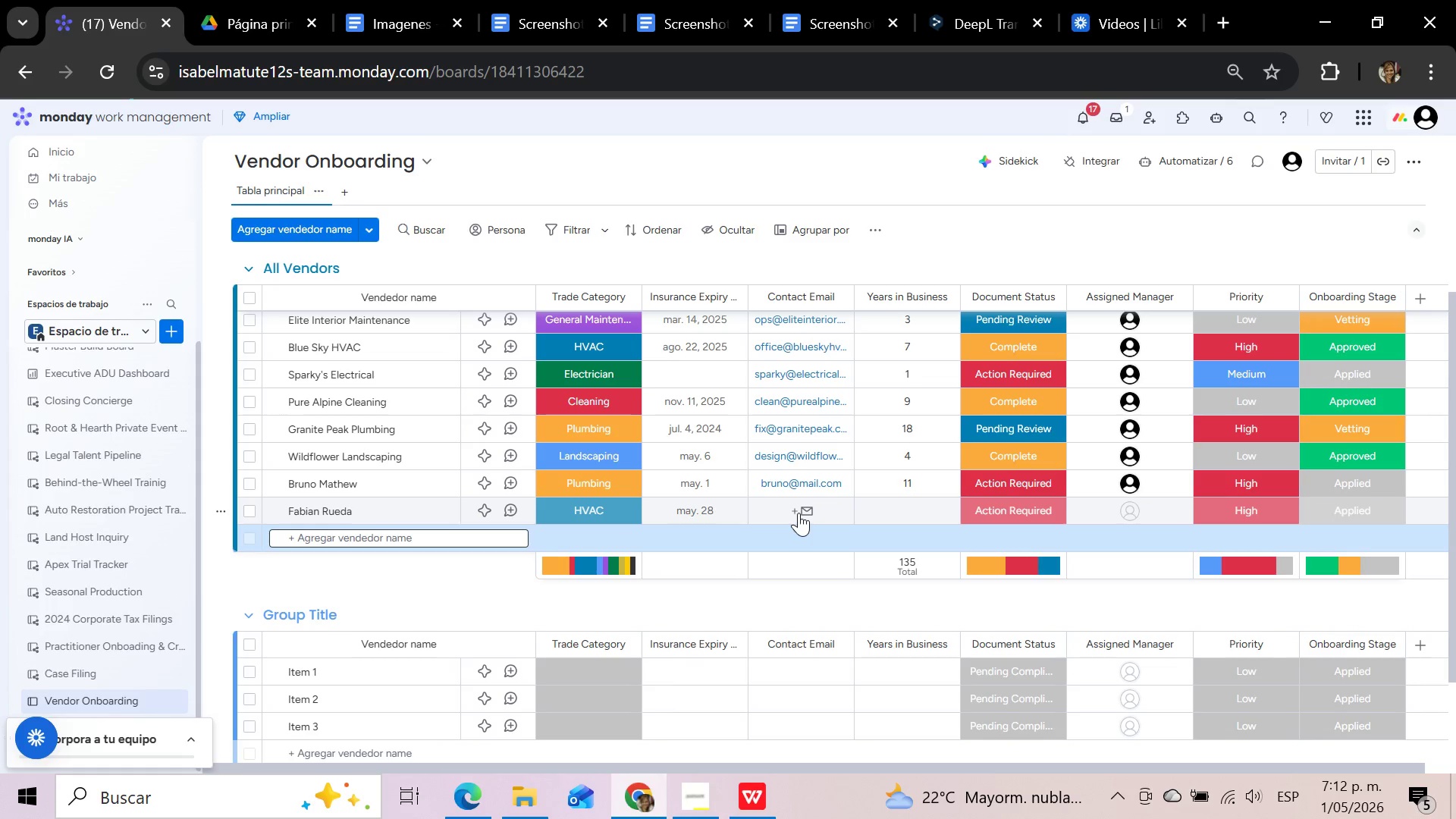 
wait(59.69)
 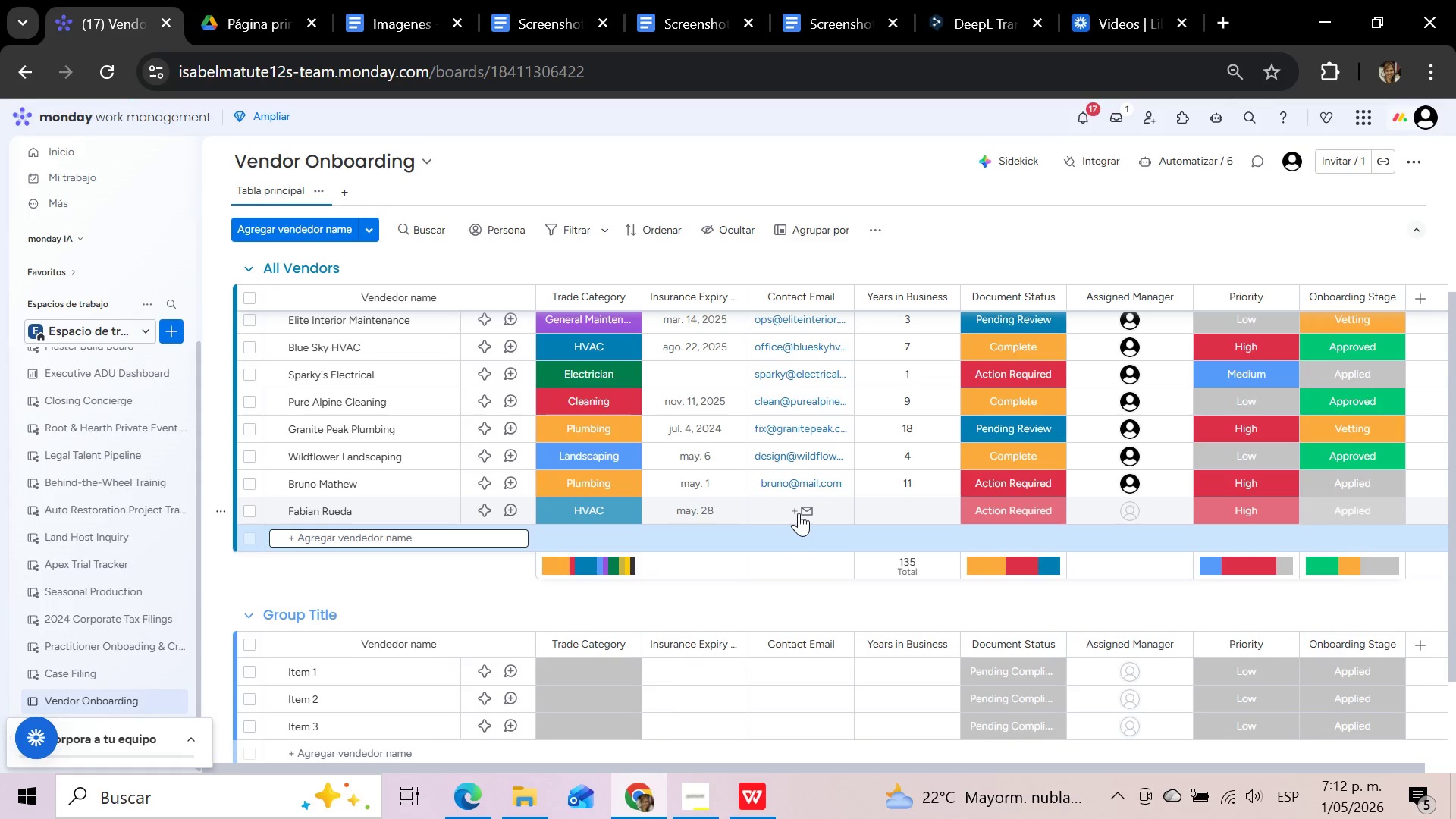 
left_click([1210, 225])
 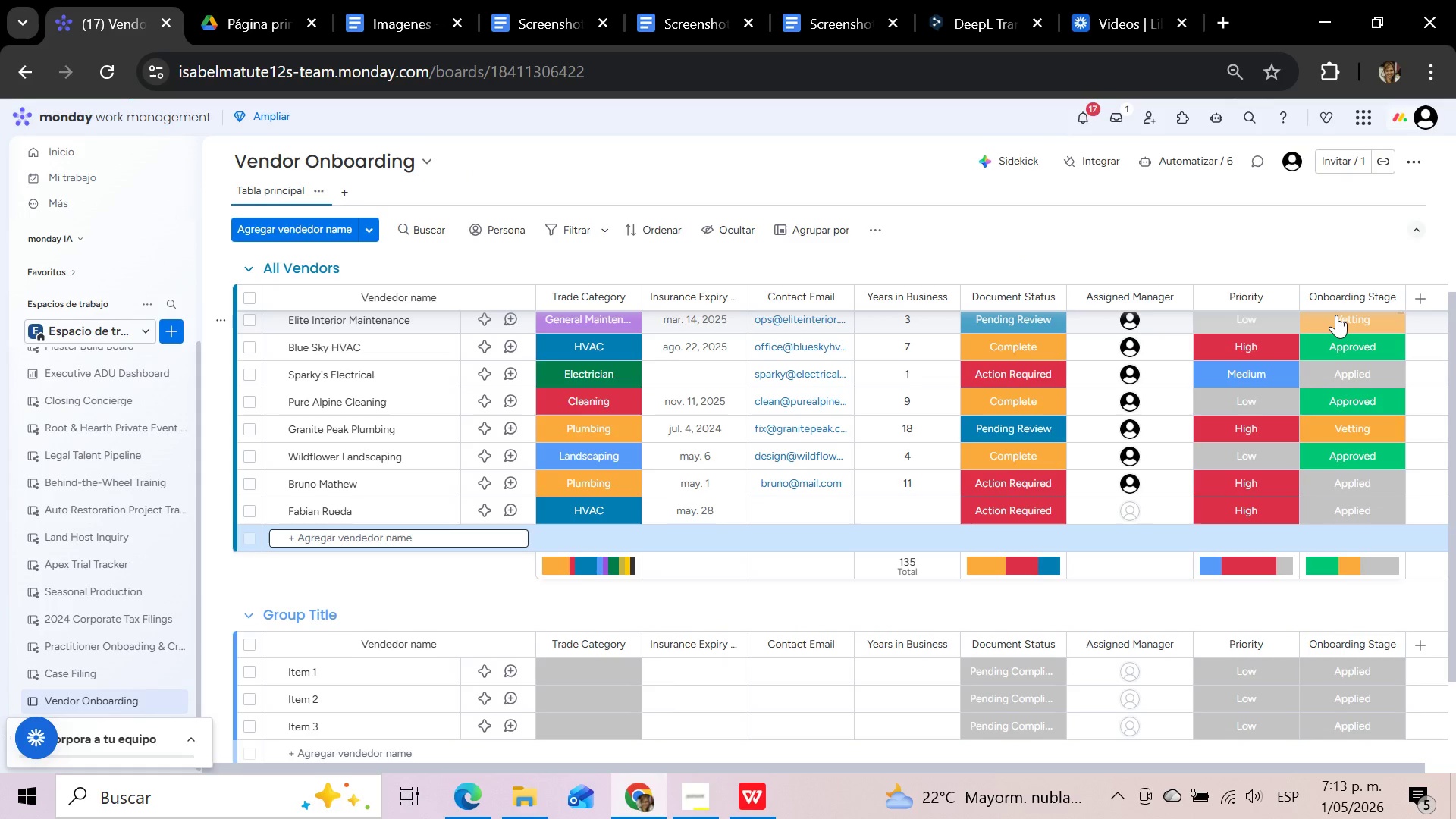 
wait(17.89)
 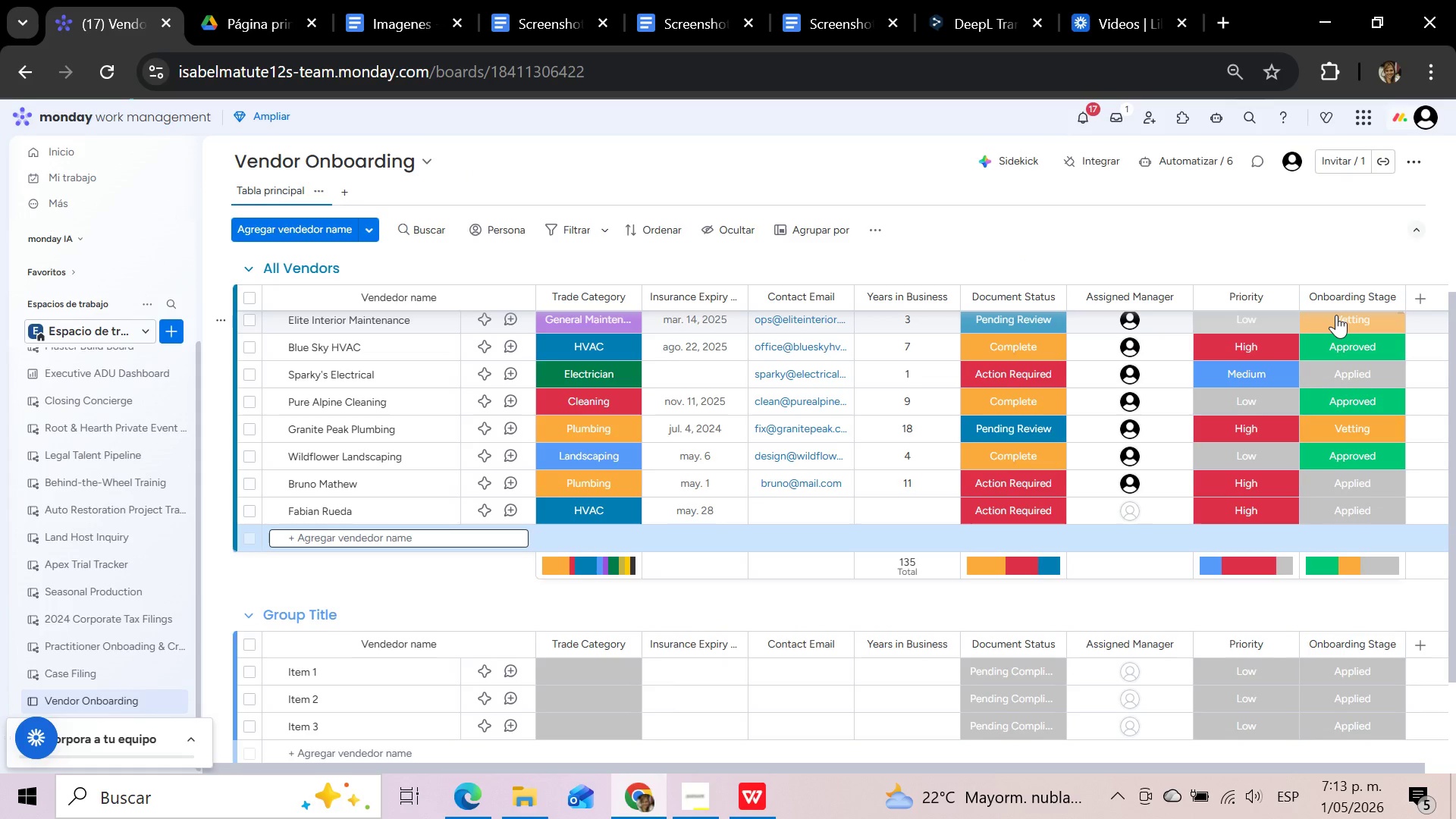 
left_click([1184, 153])
 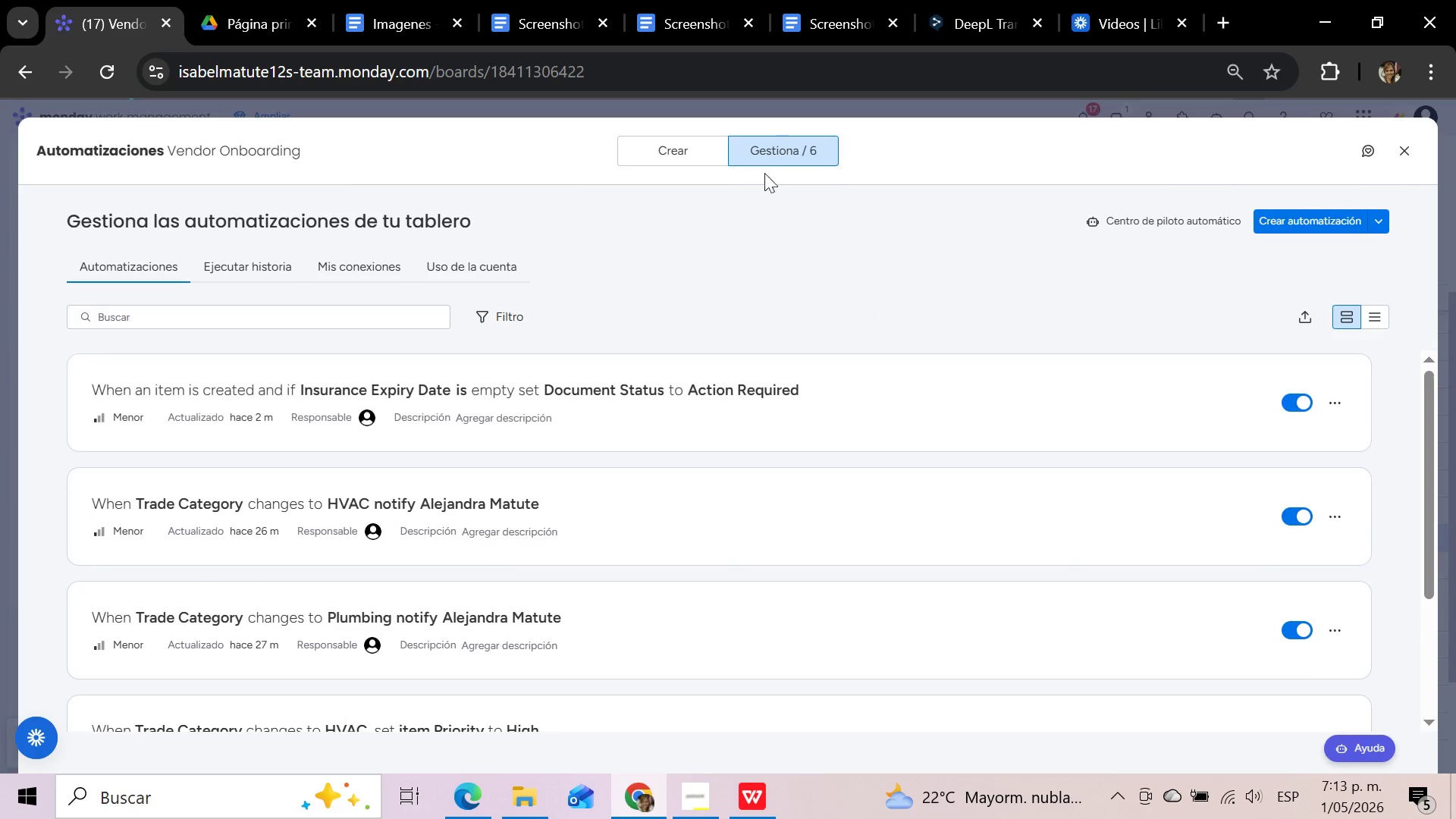 
wait(6.05)
 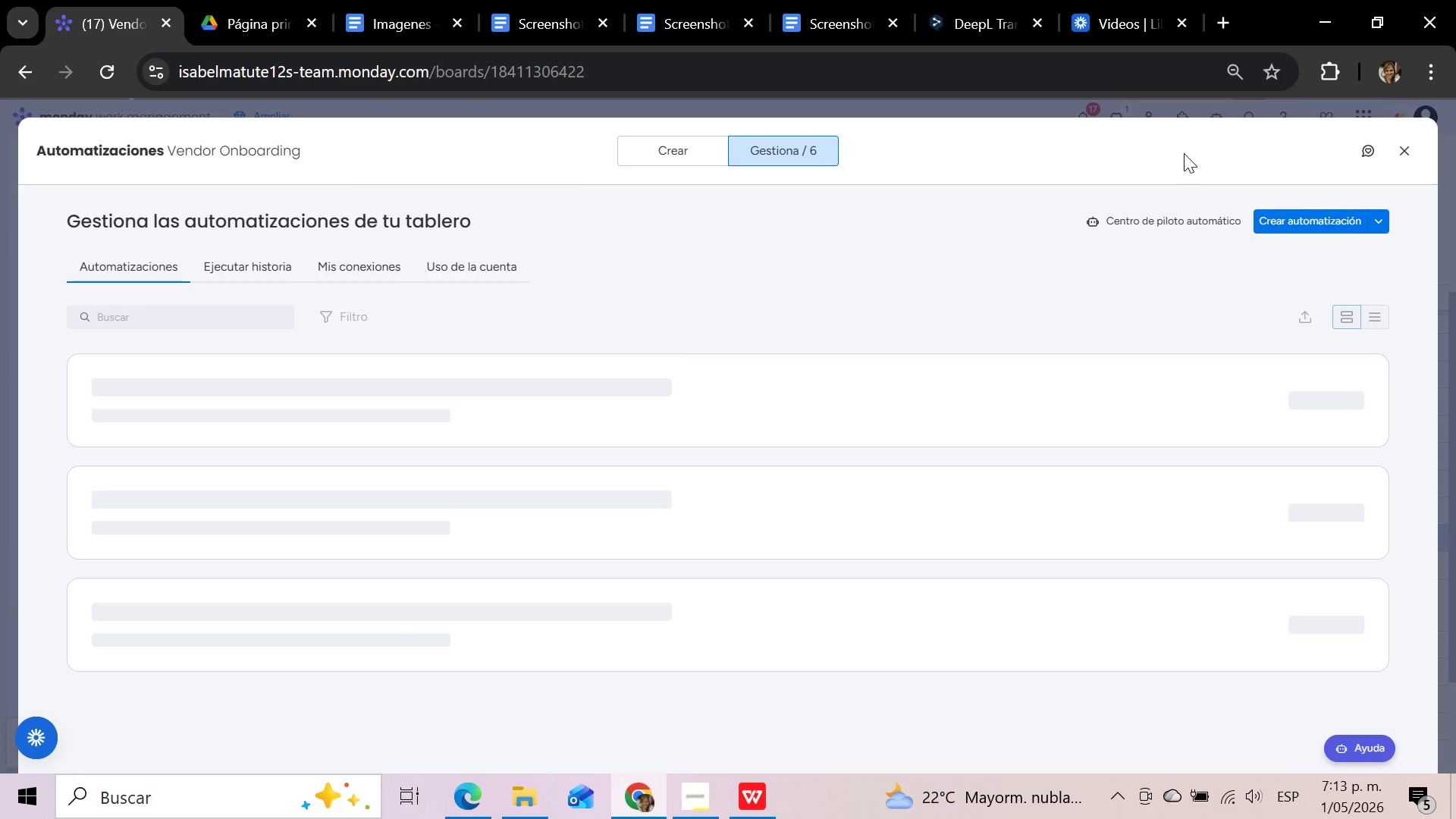 
left_click([669, 143])
 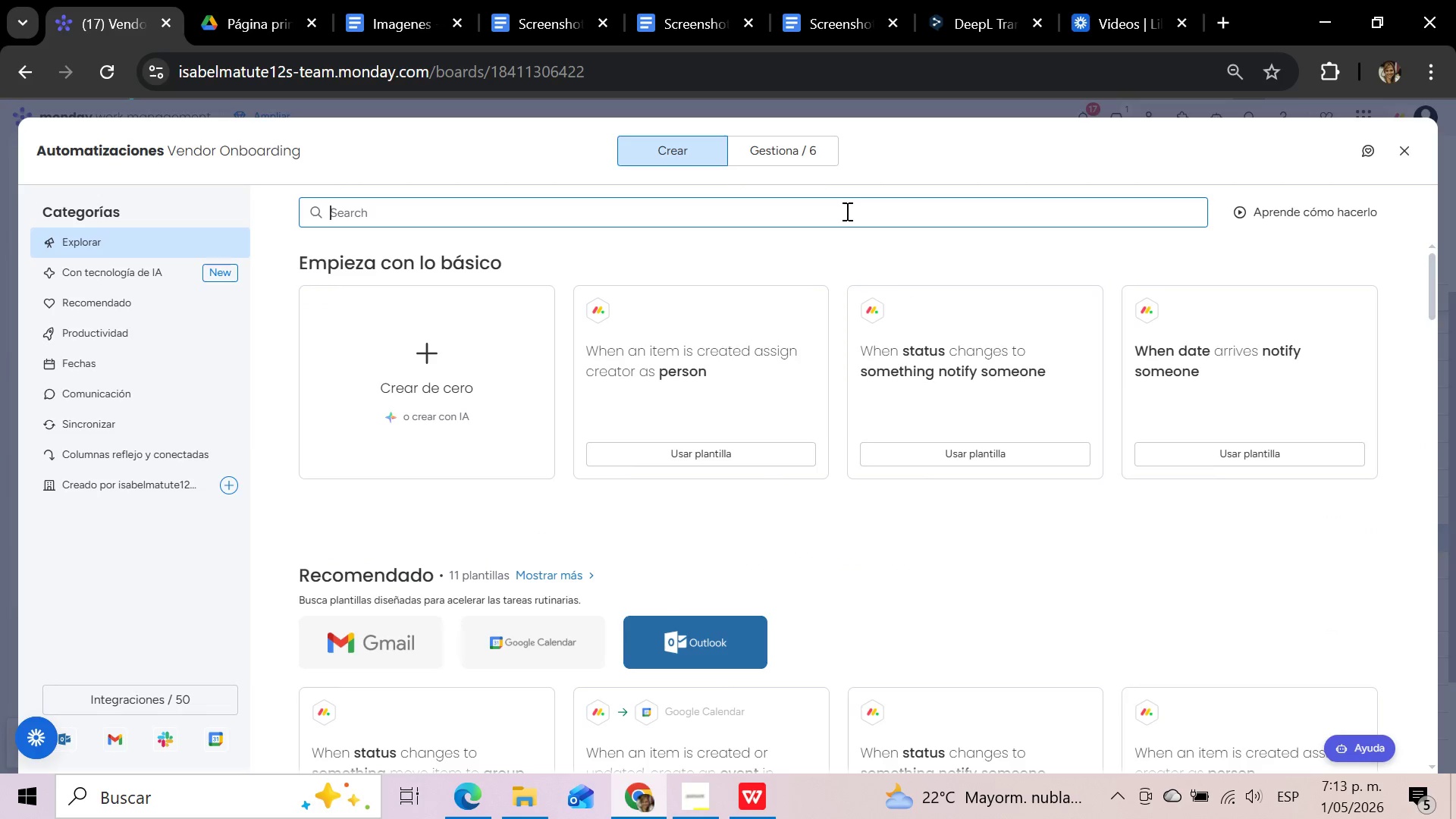 
left_click([846, 211])
 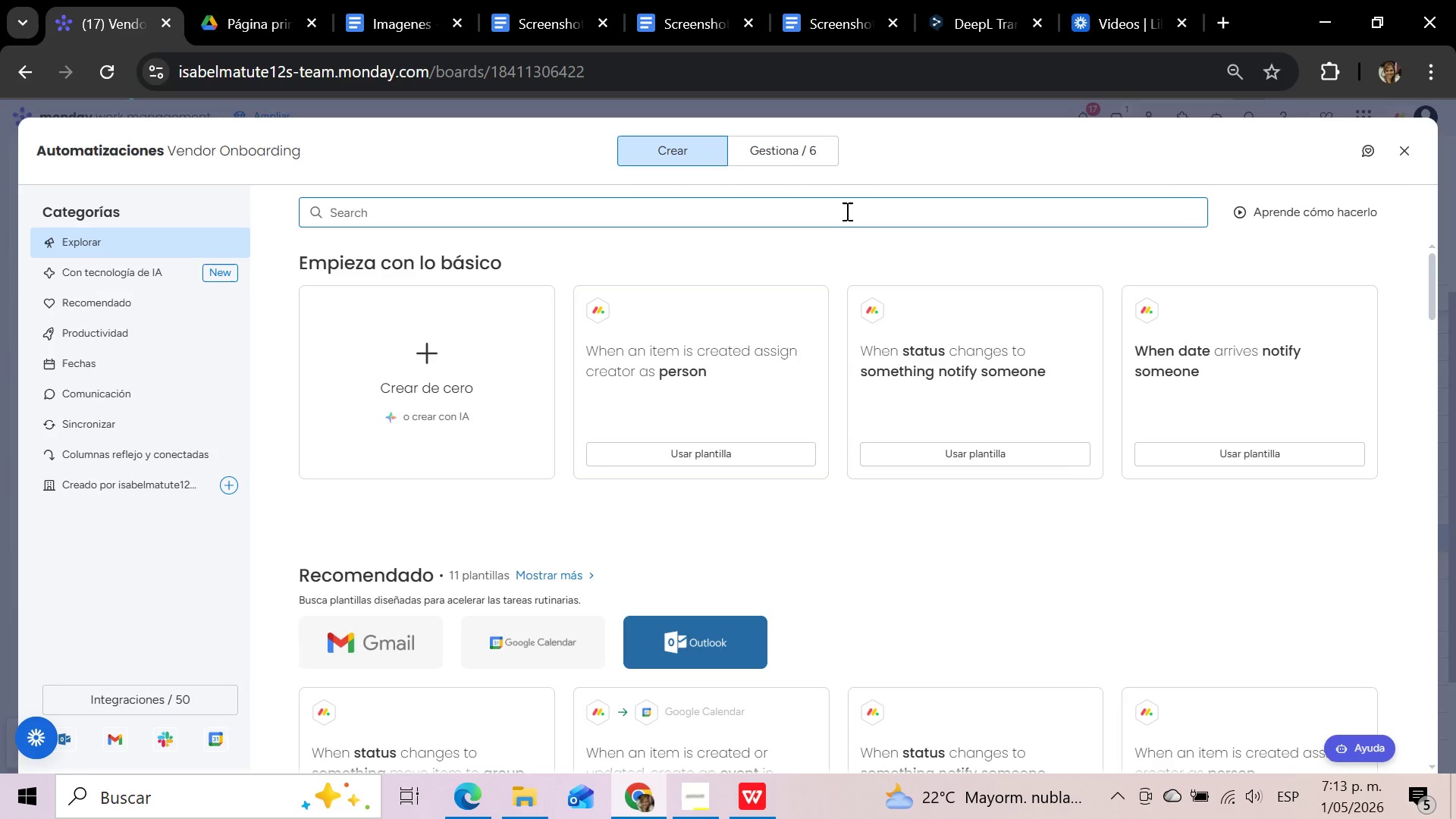 
type(date)
 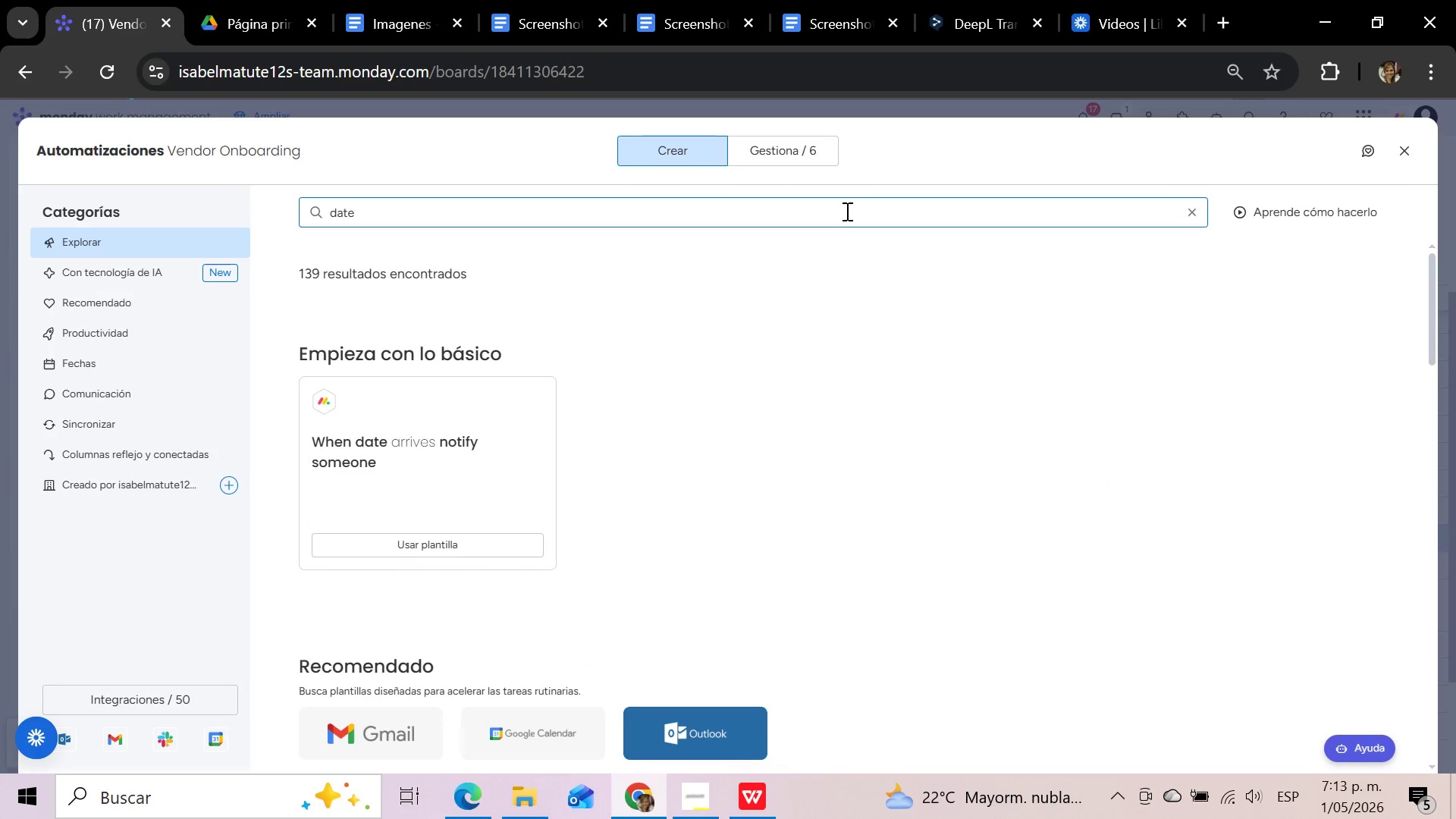 
scroll: coordinate [870, 310], scroll_direction: down, amount: 8.0
 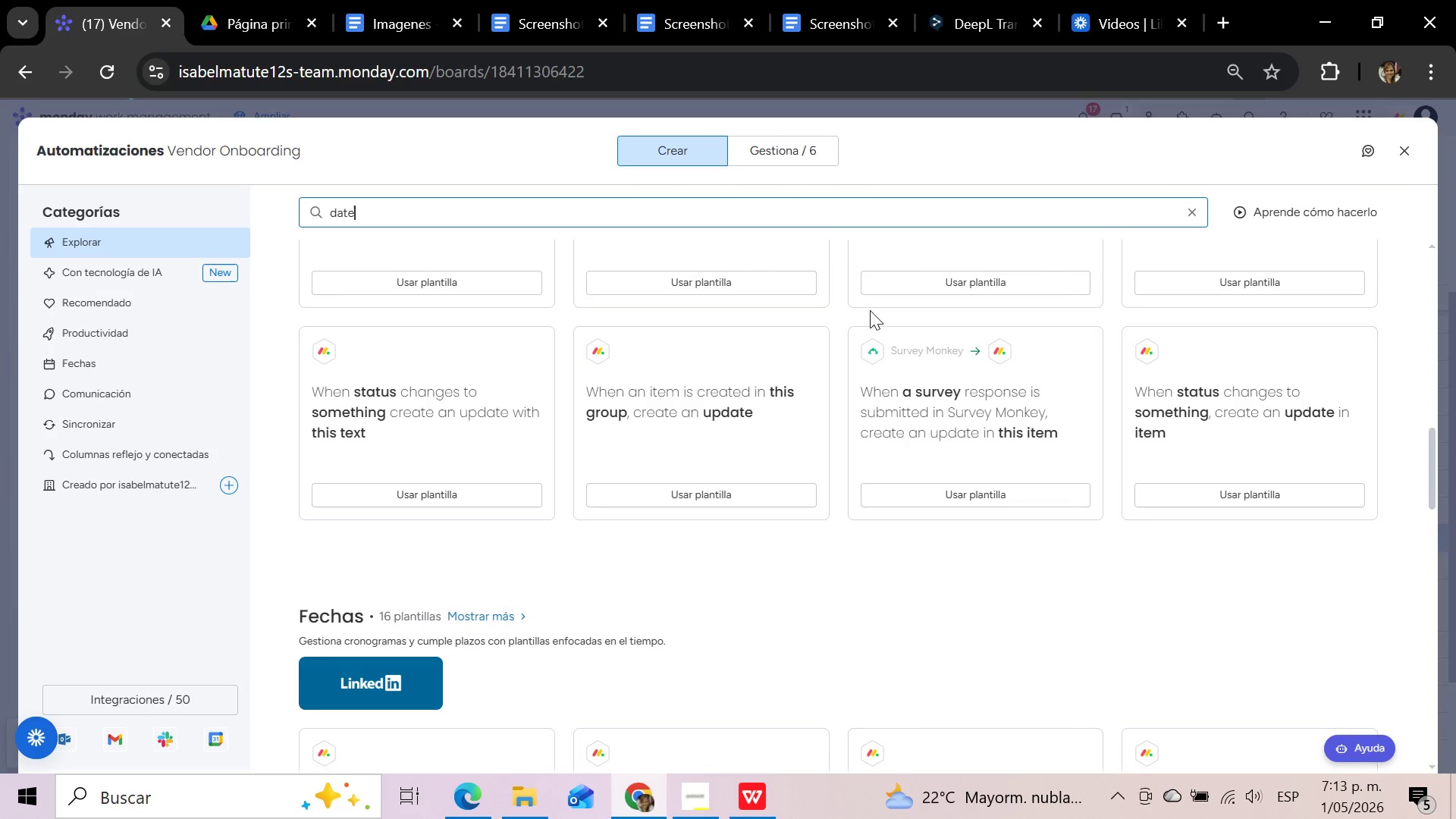 
scroll: coordinate [870, 311], scroll_direction: up, amount: 14.0
 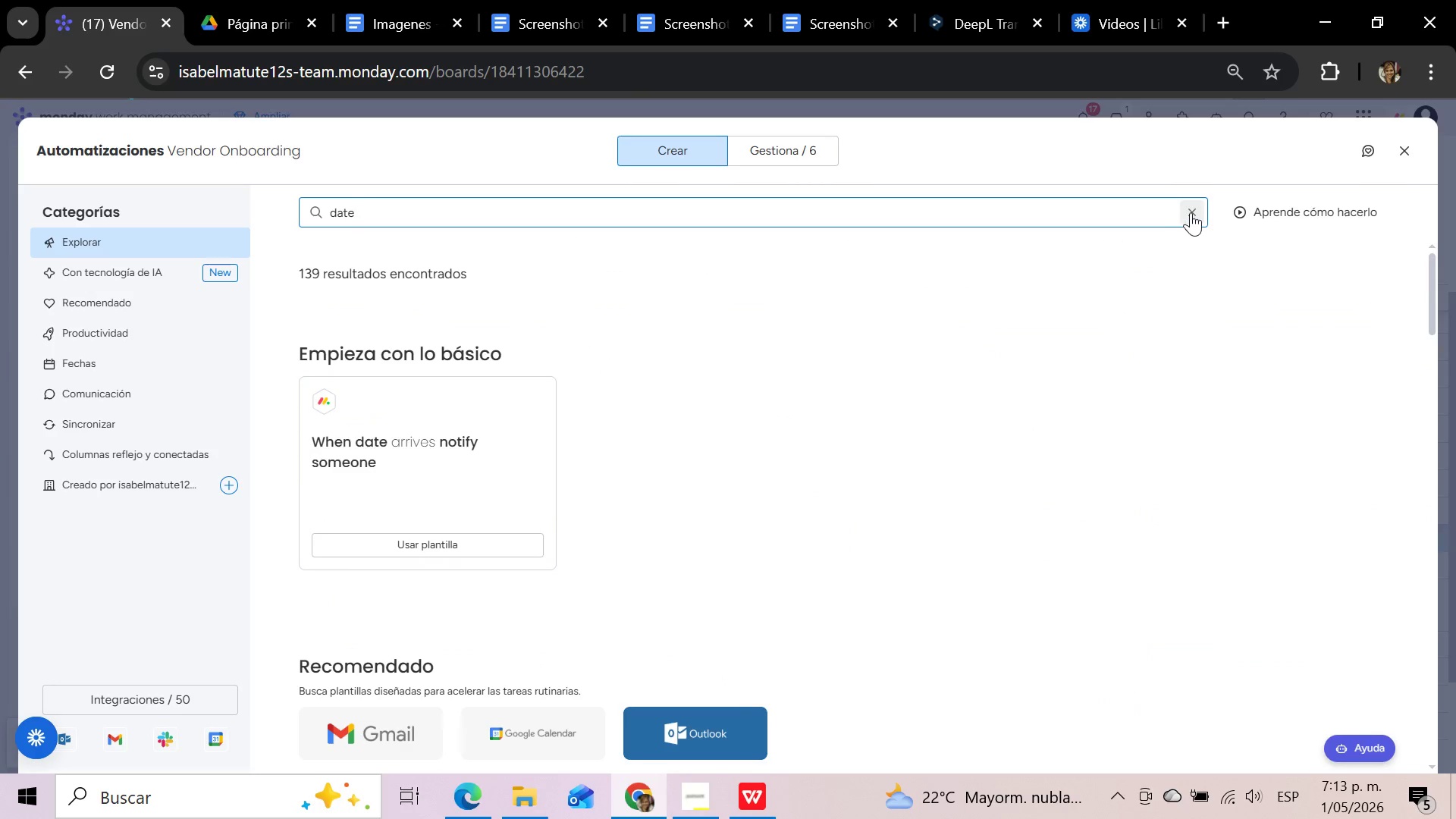 
left_click([1191, 212])
 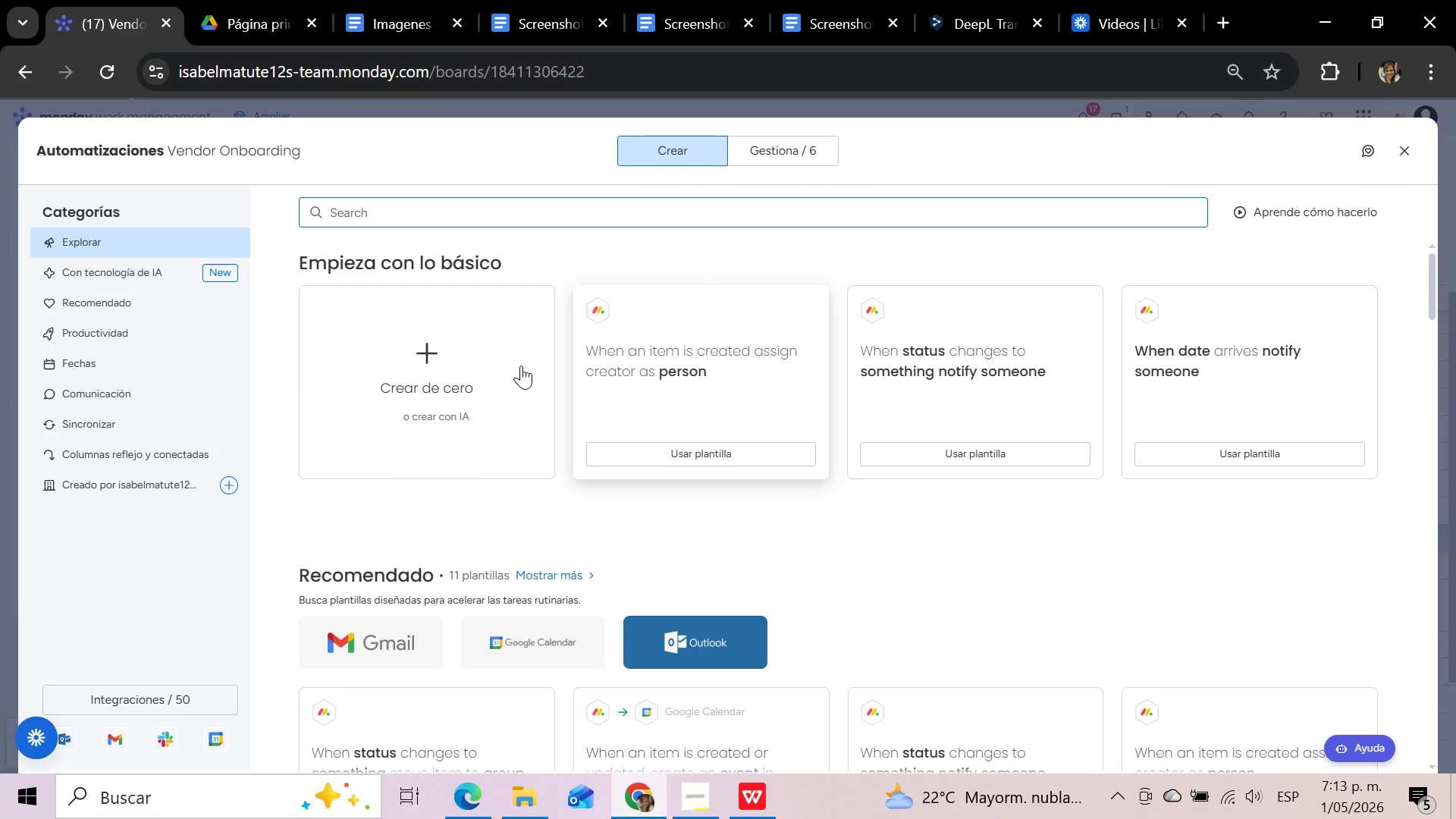 
left_click([485, 366])
 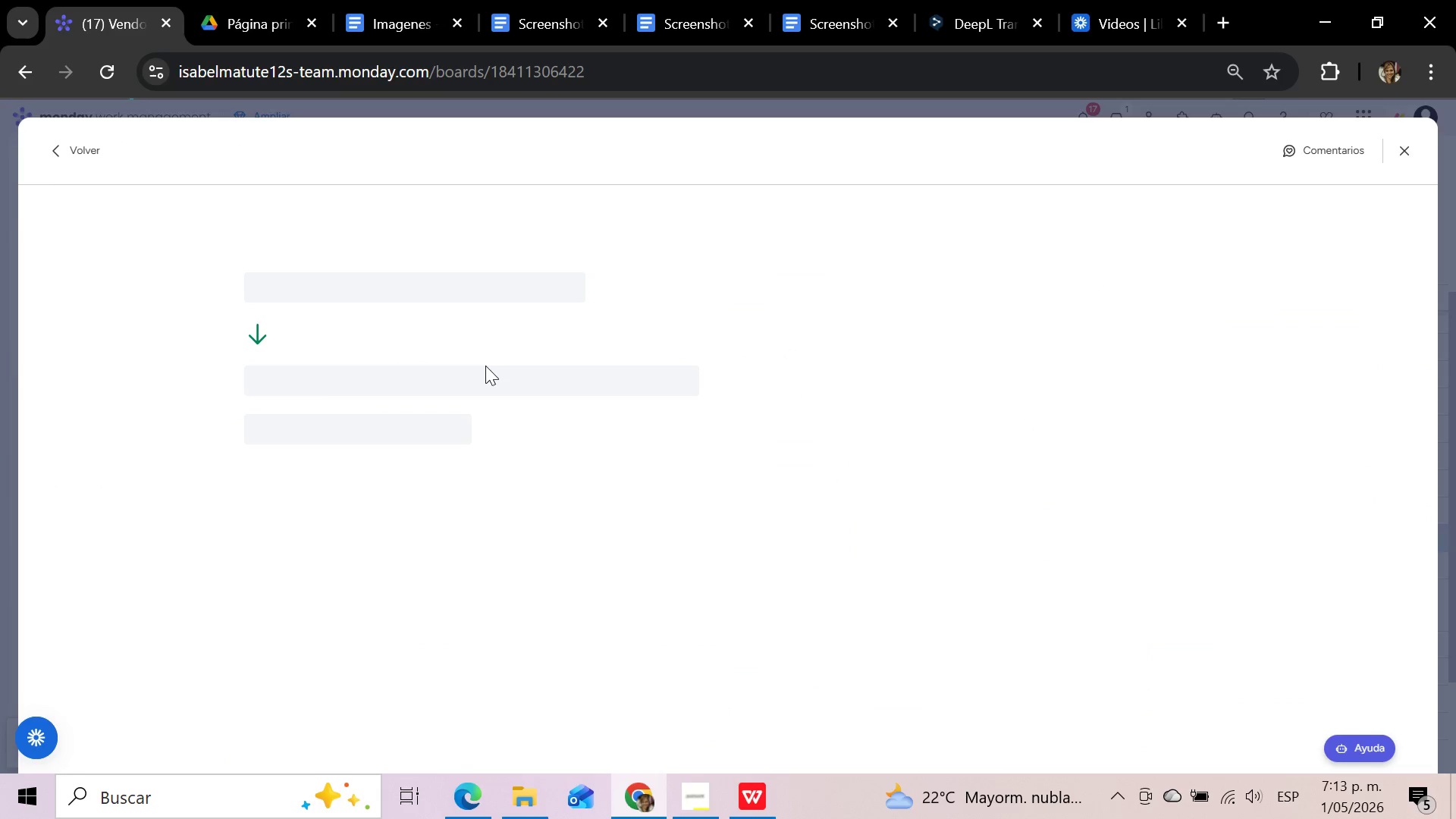 
wait(10.03)
 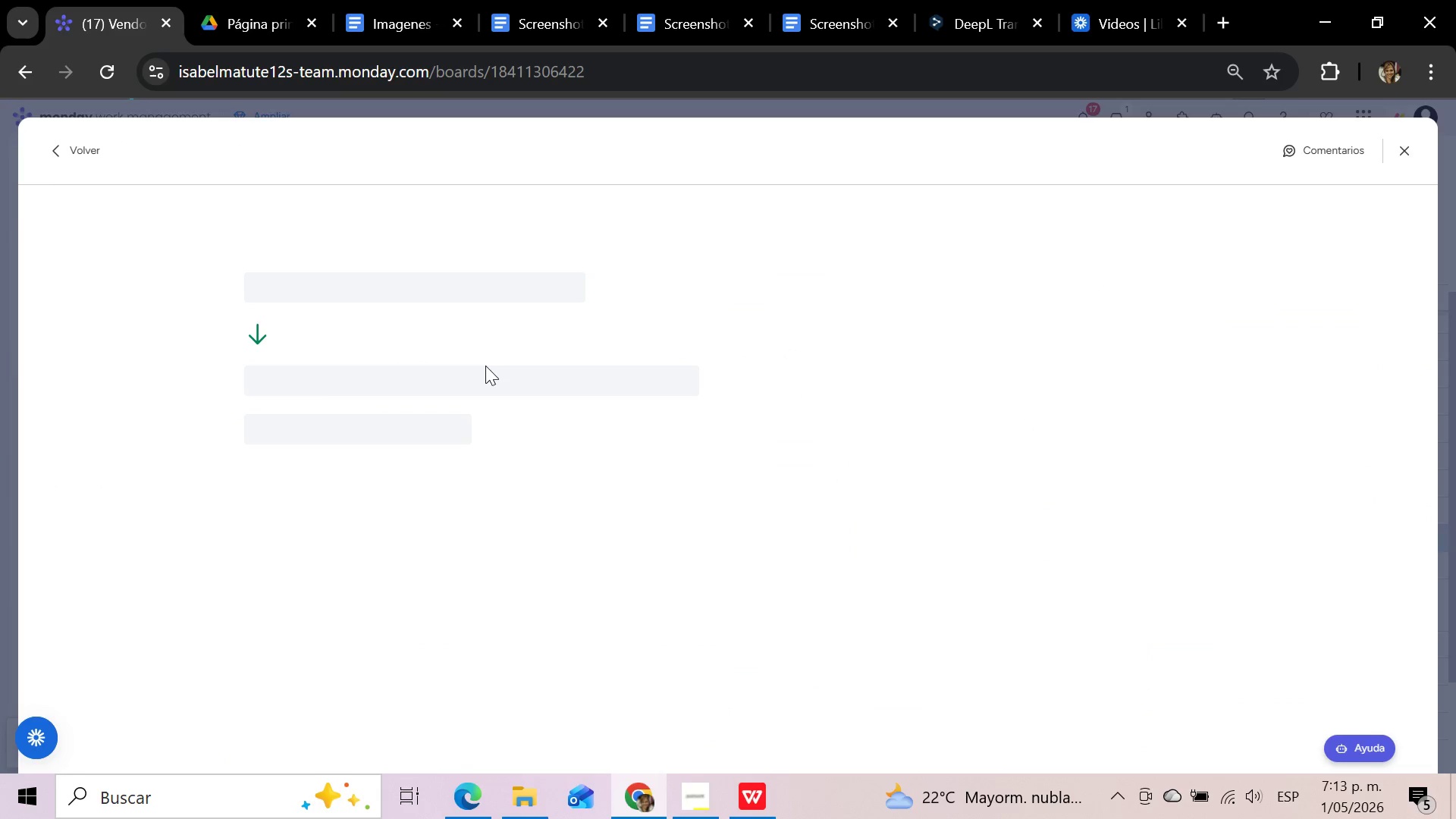 
left_click([401, 288])
 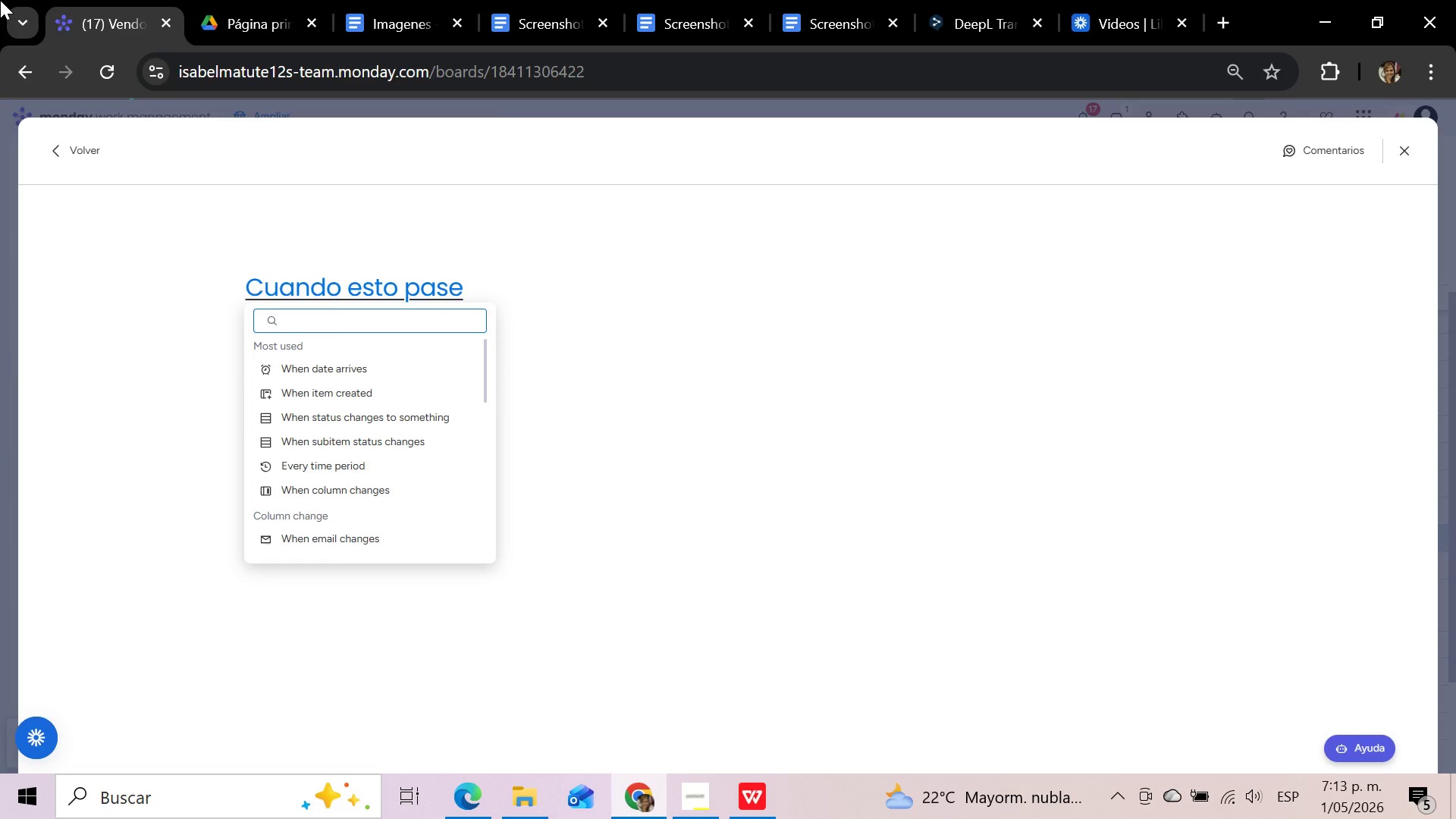 
wait(5.88)
 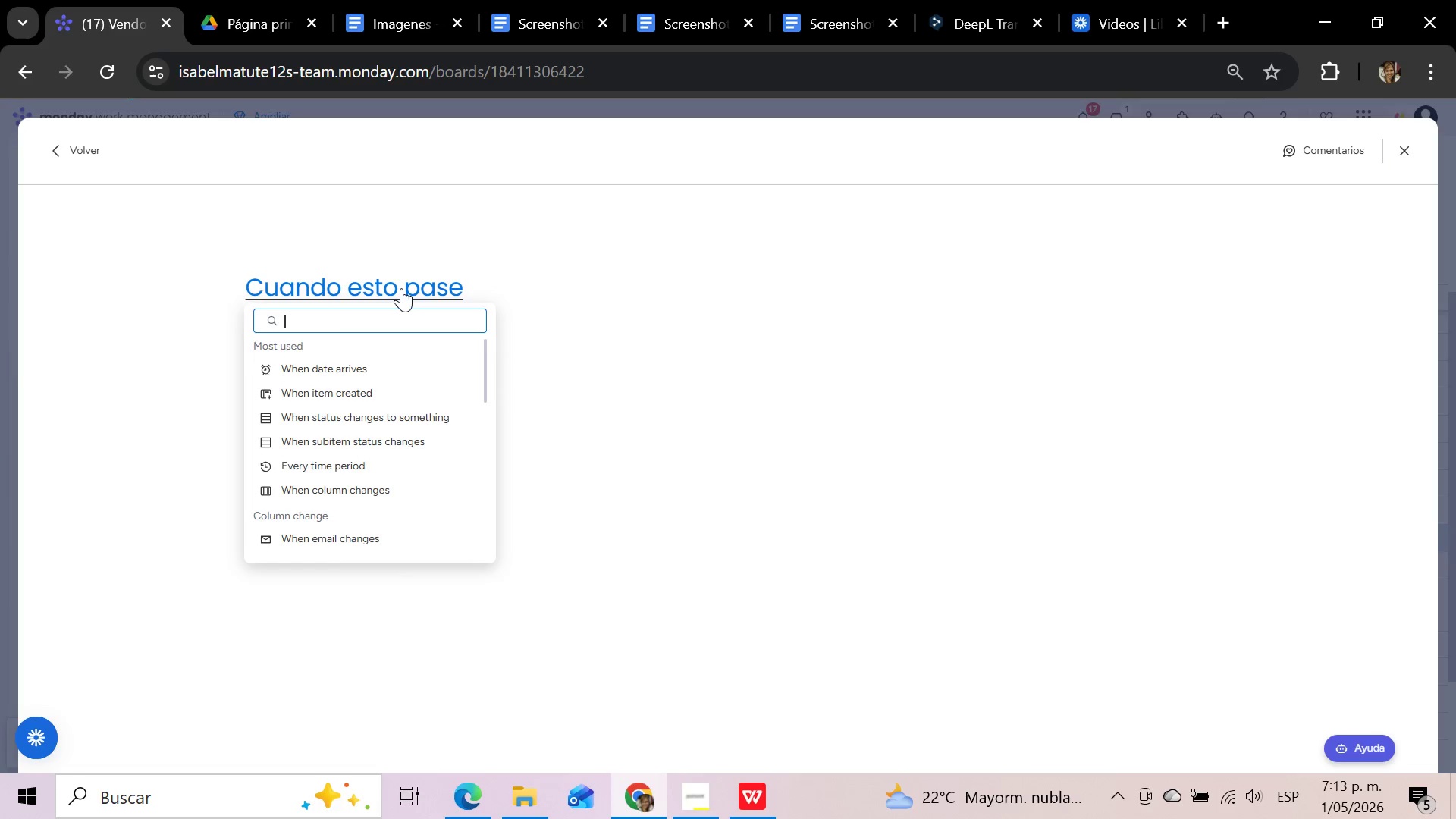 
type(date)
 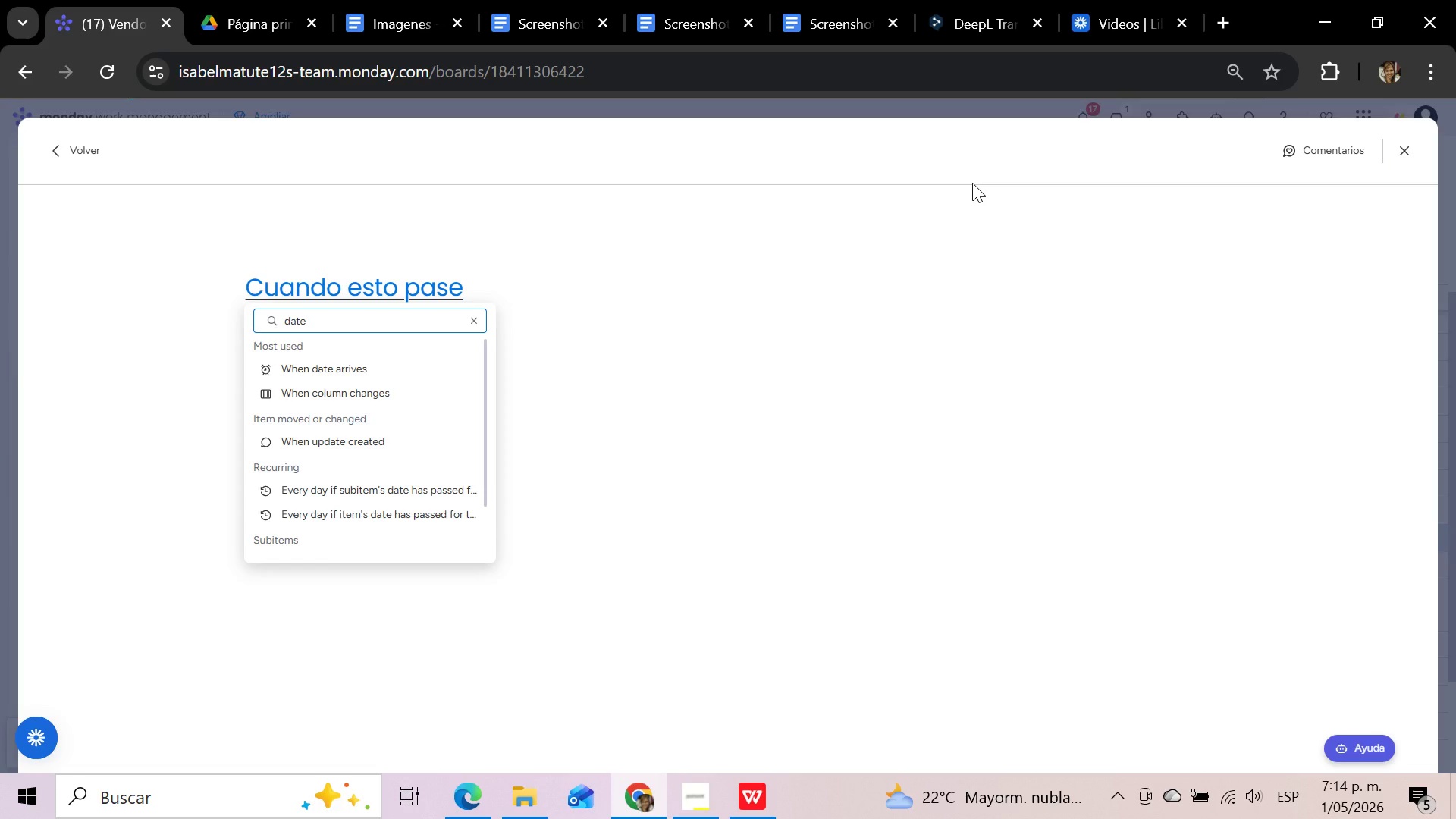 
wait(5.05)
 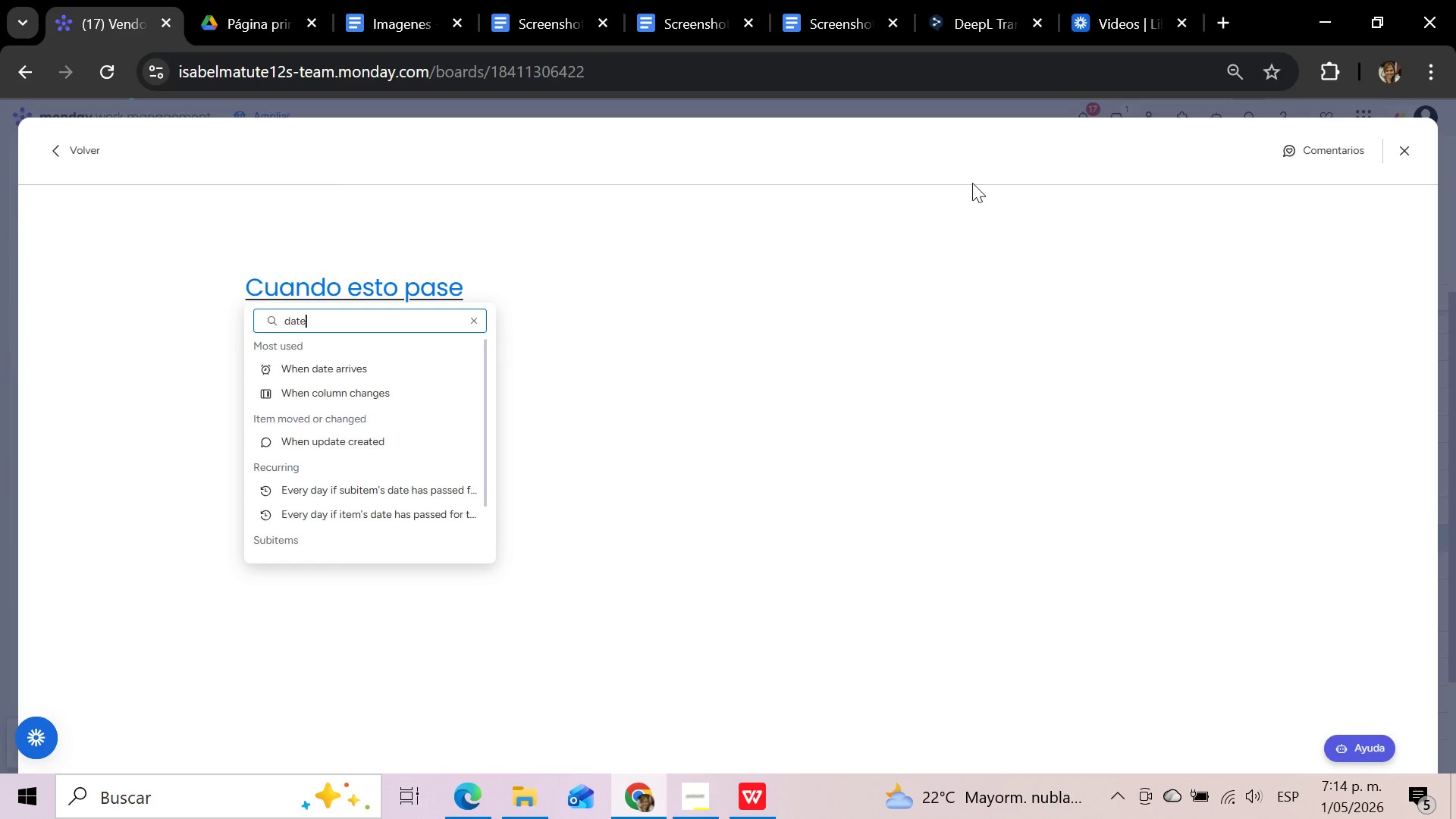 
left_click([364, 402])
 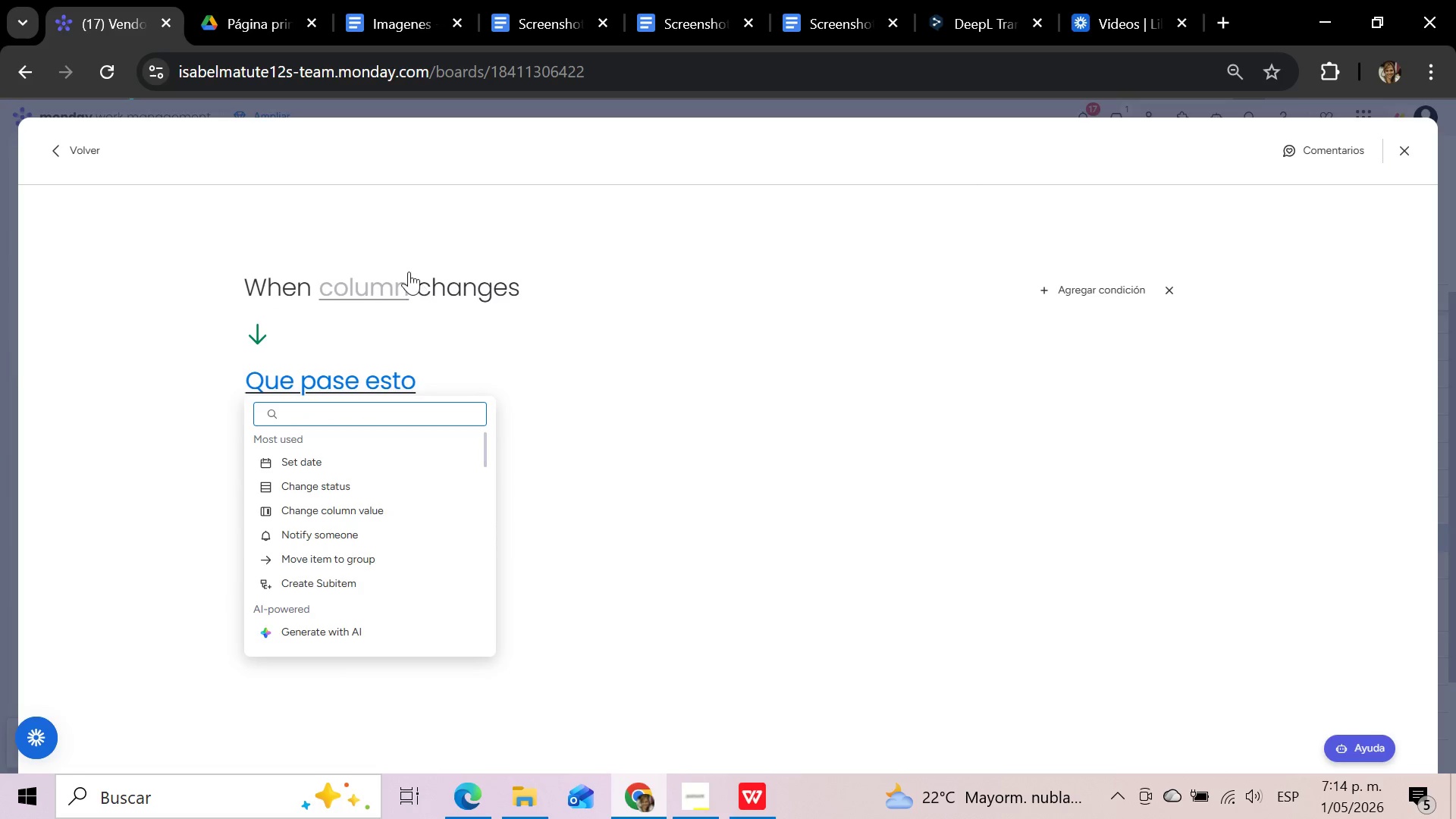 
left_click([379, 281])
 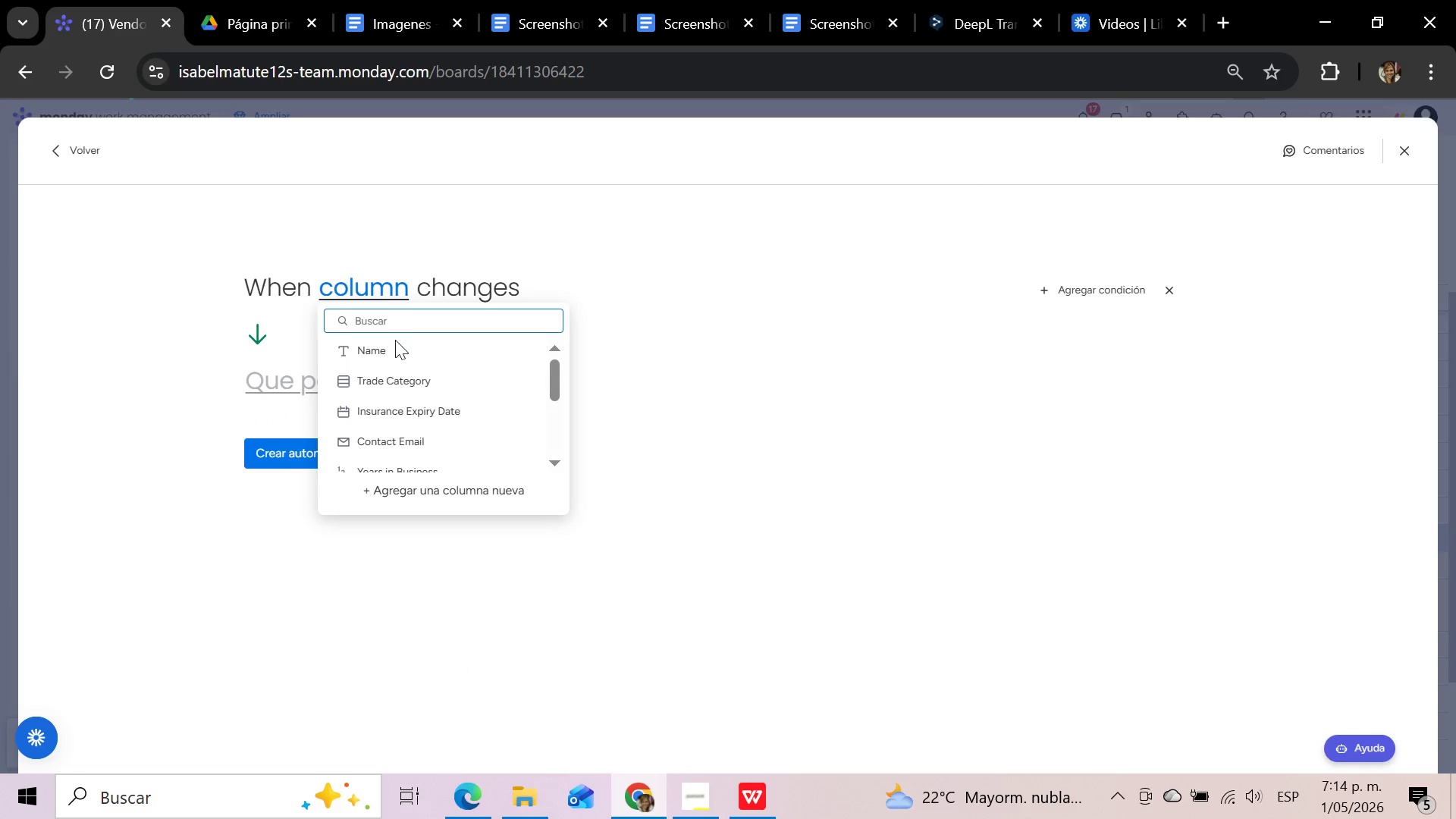 
left_click([396, 404])
 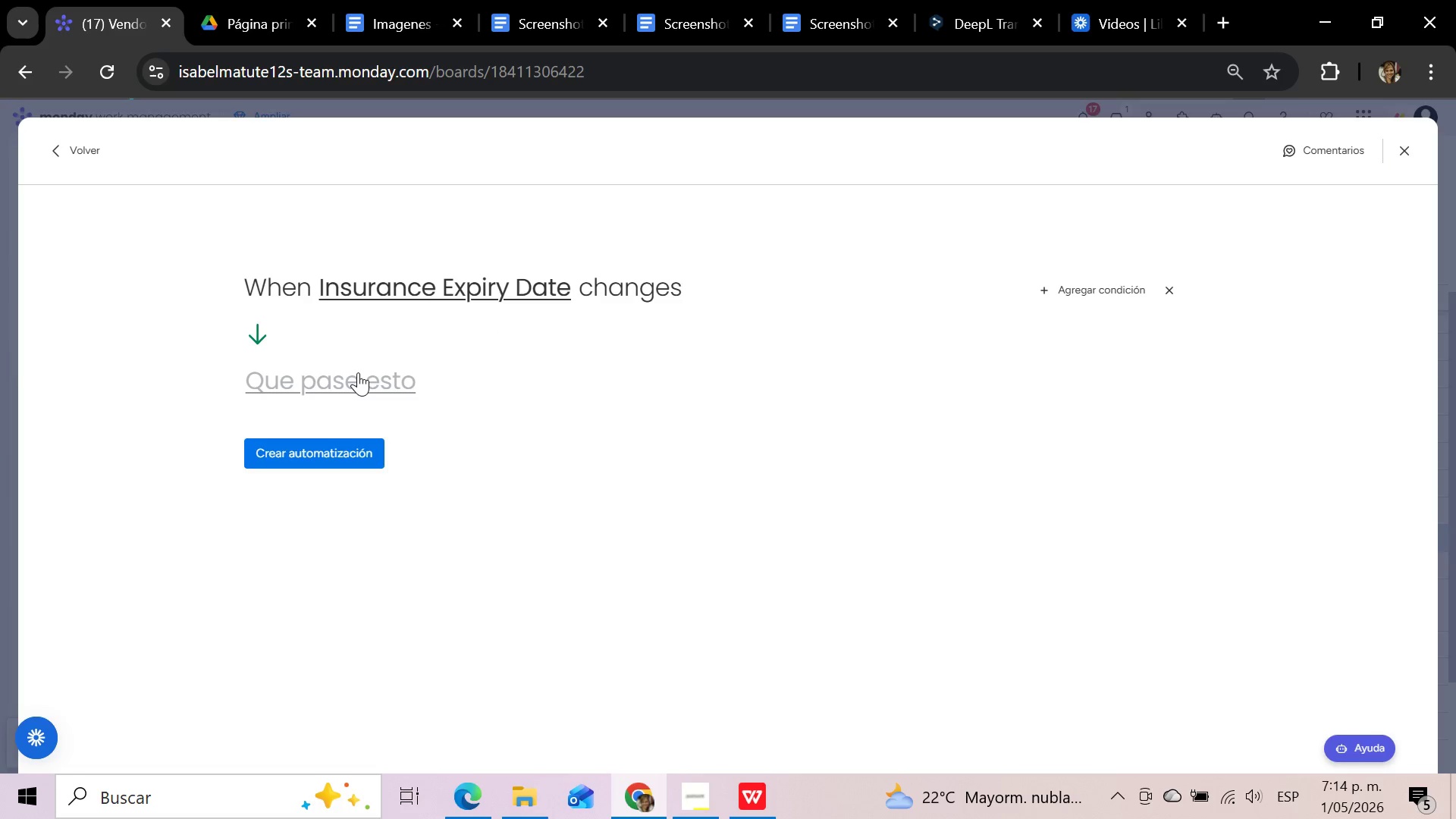 
wait(9.67)
 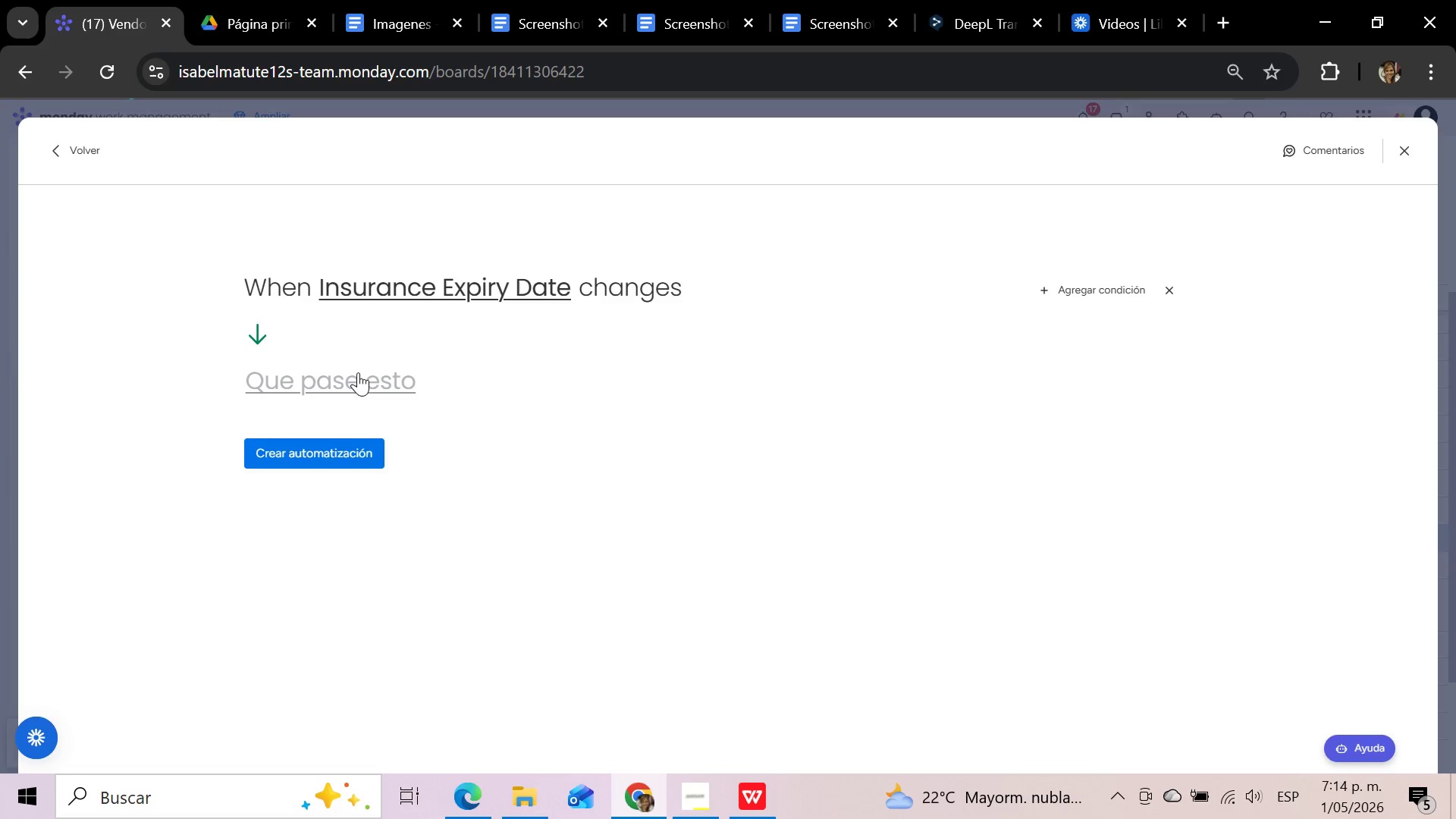 
left_click([358, 372])
 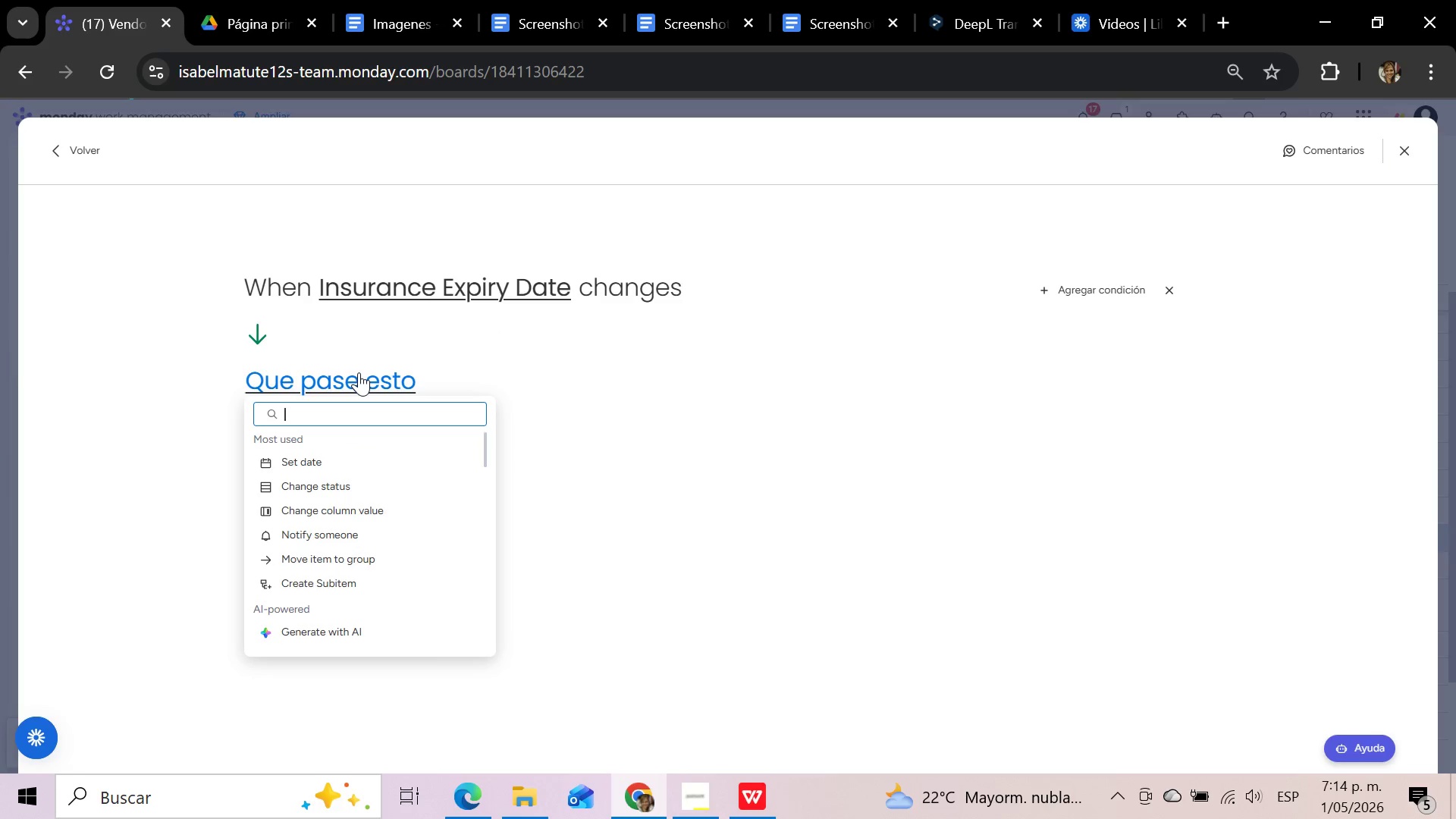 
type(se)
 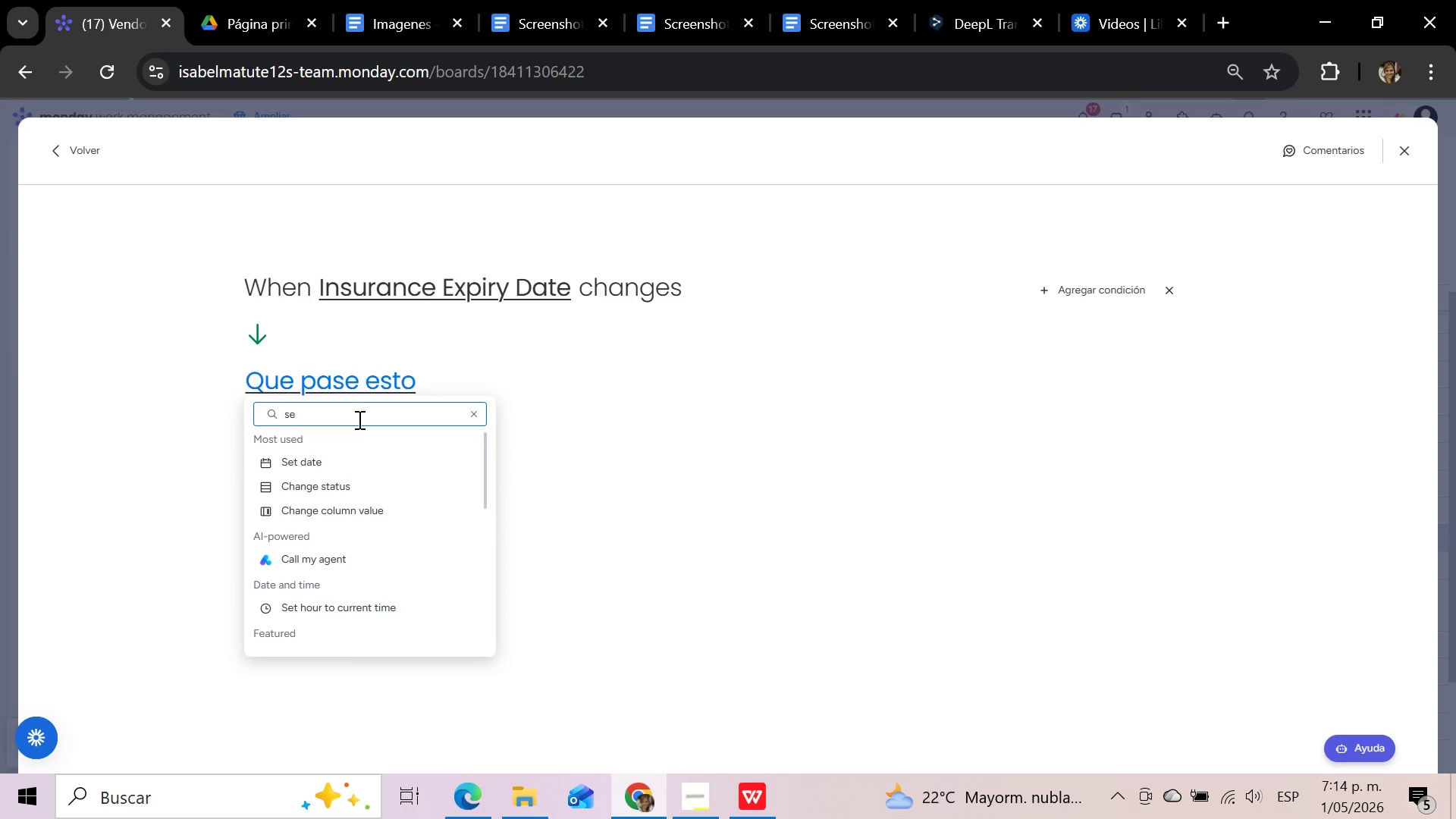 
left_click([350, 487])
 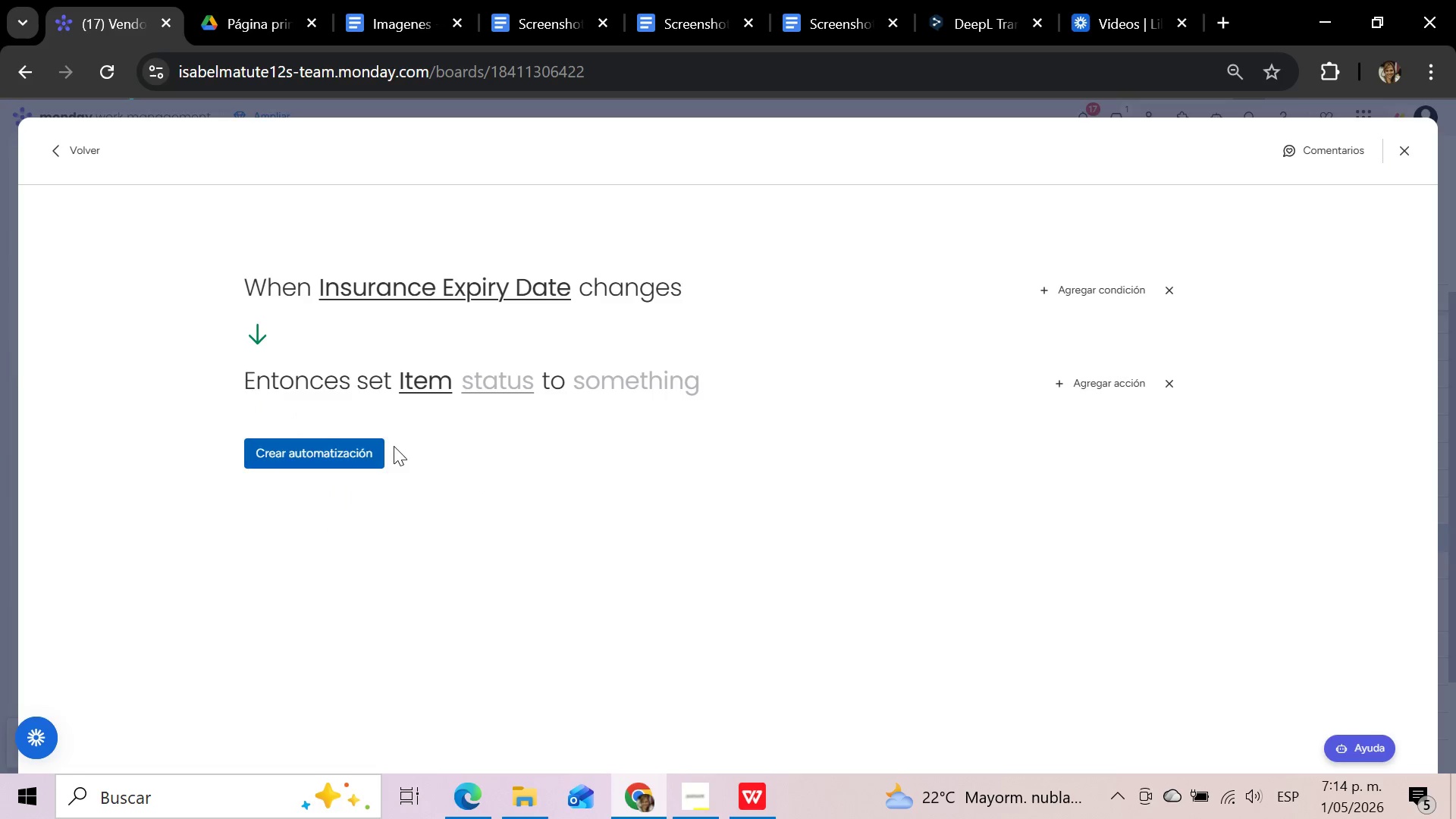 
mouse_move([499, 397])
 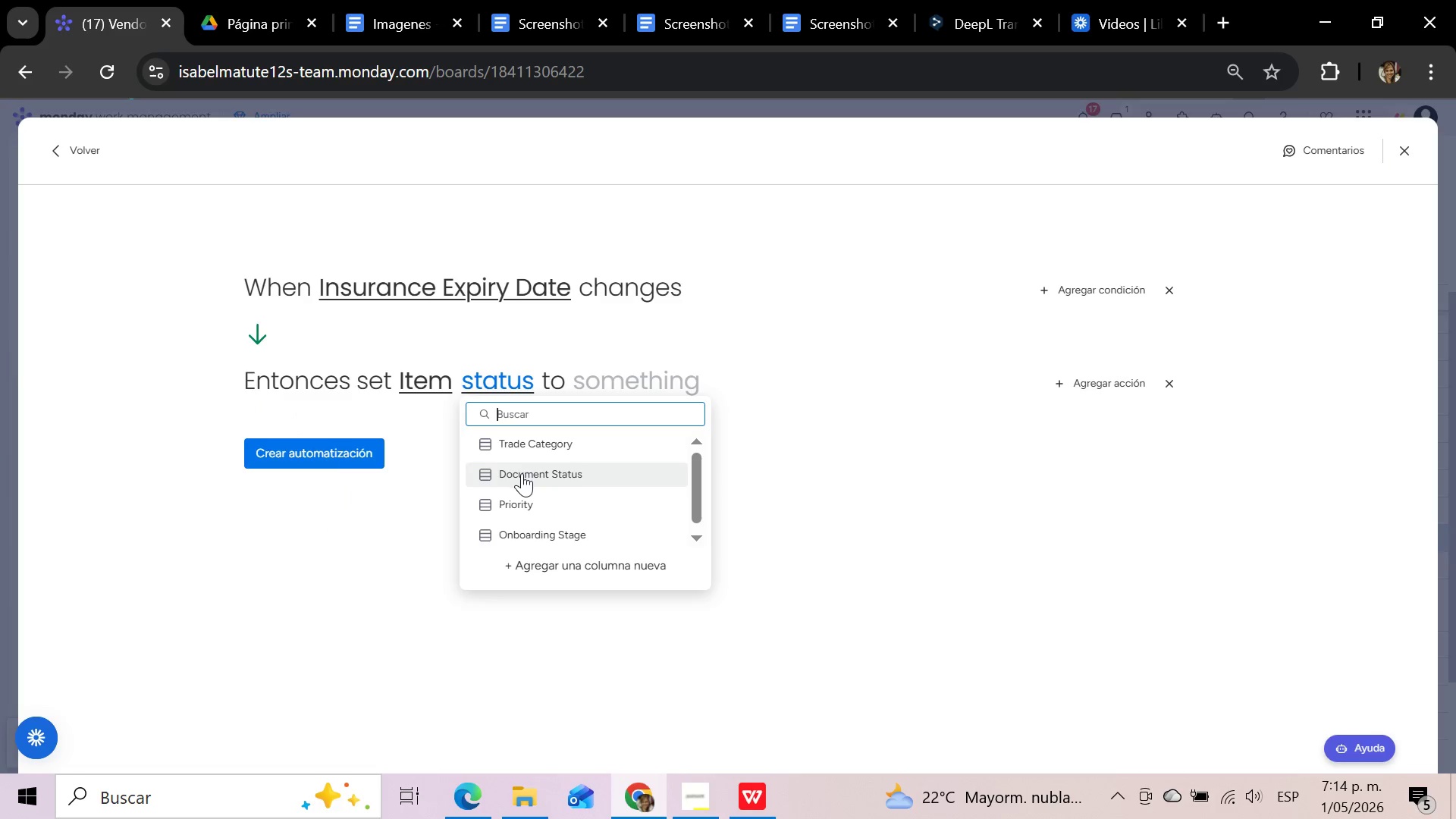 
left_click([522, 473])
 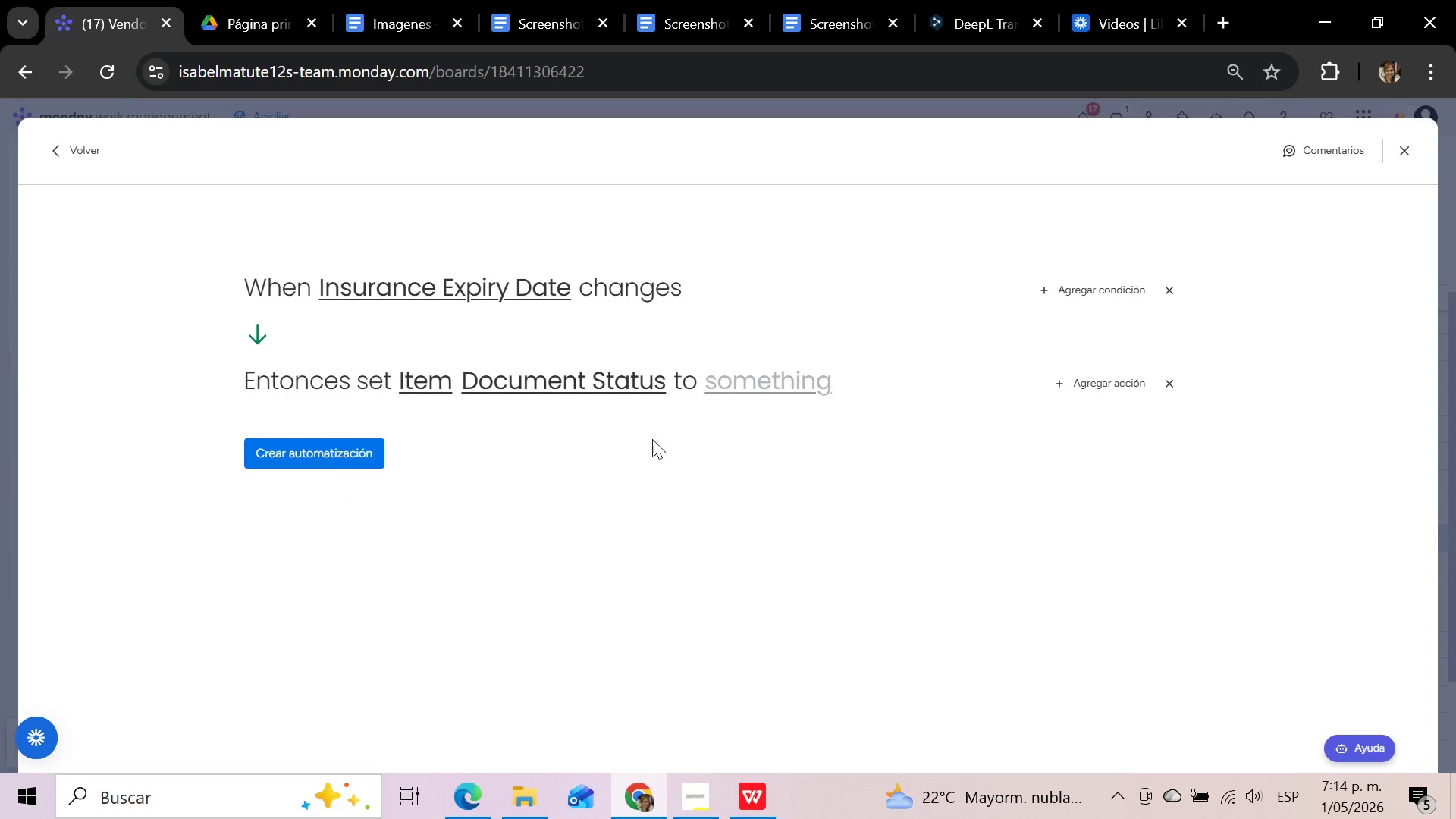 
mouse_move([768, 382])
 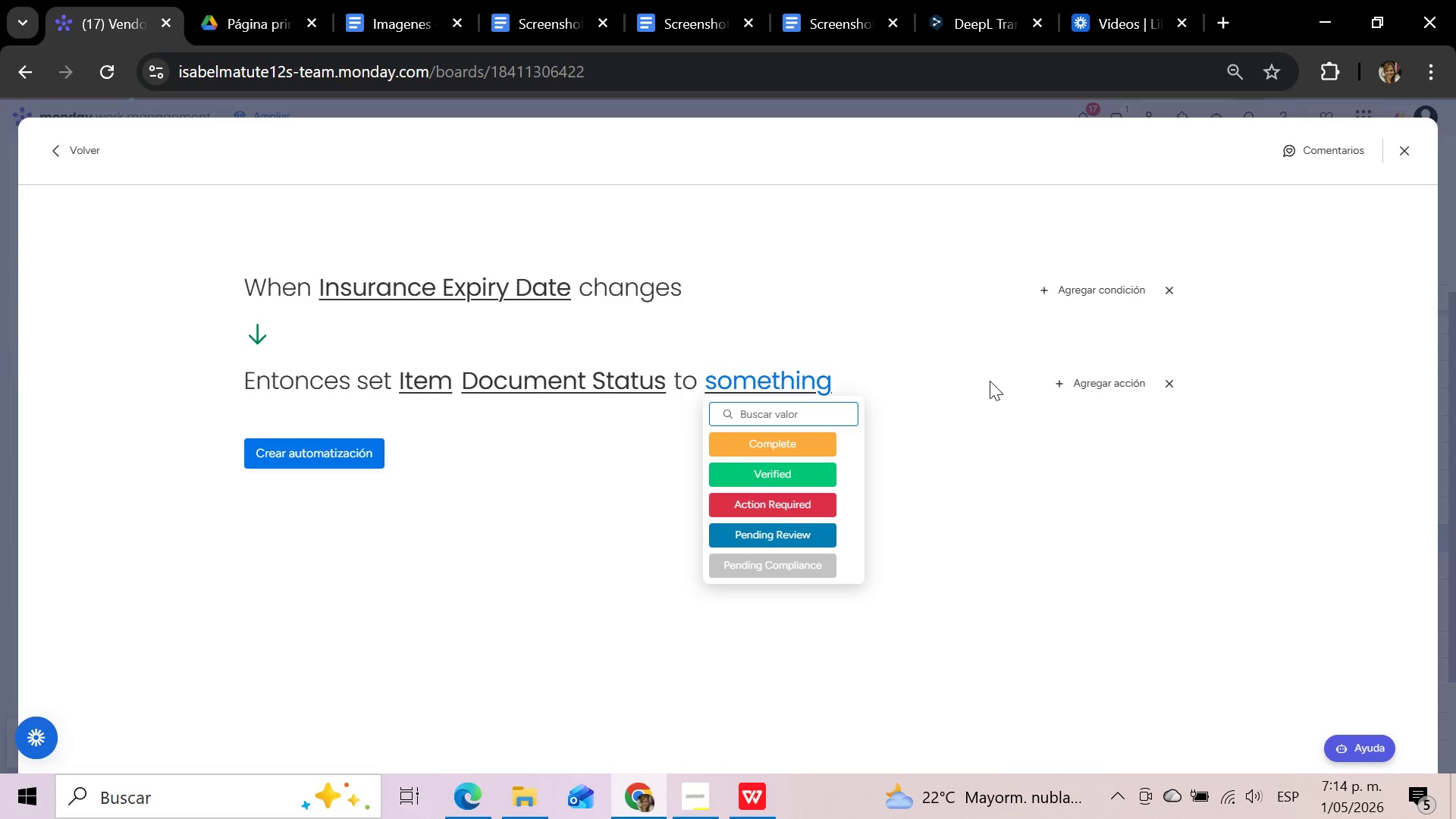 
wait(8.14)
 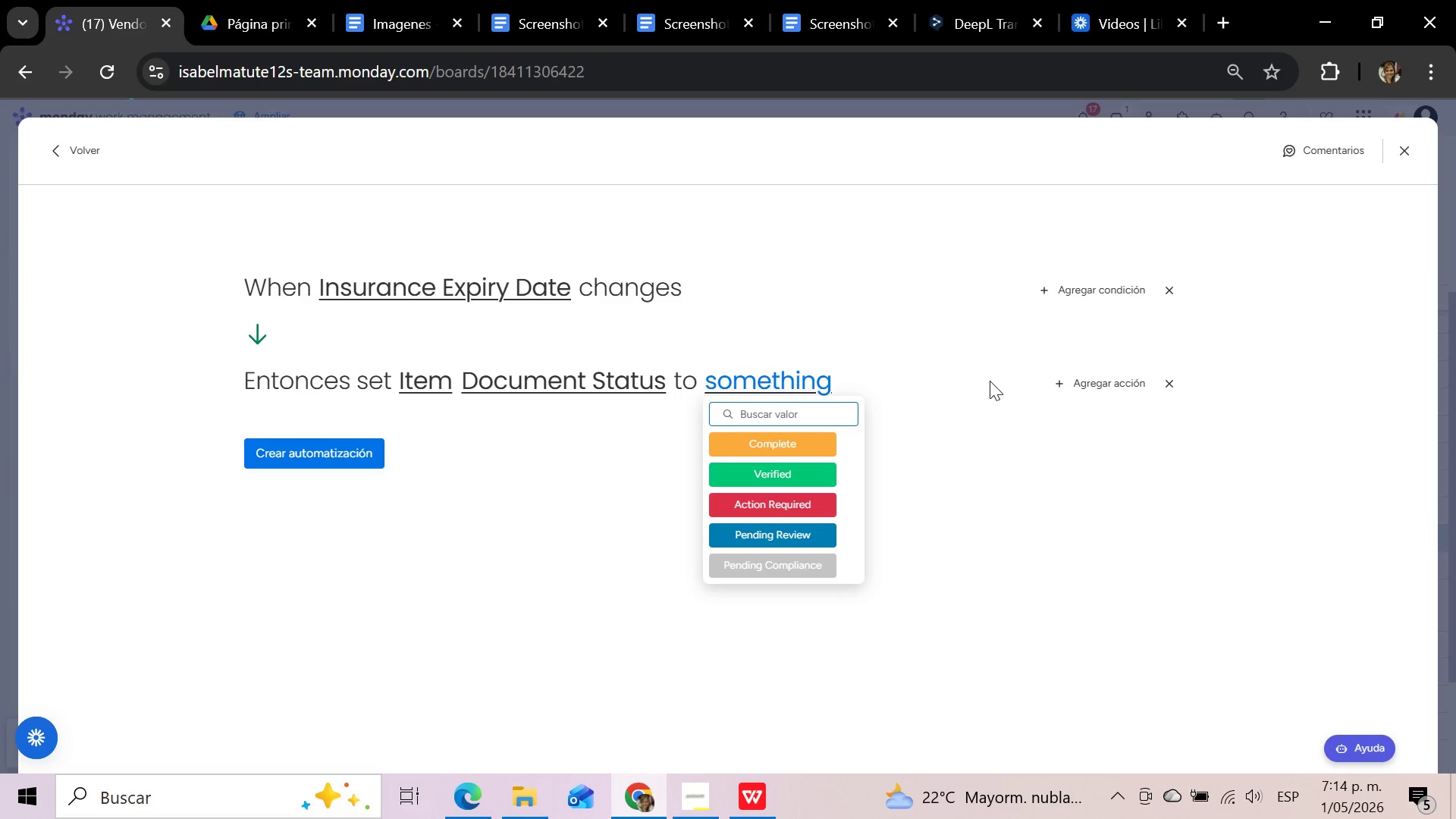 
scroll: coordinate [819, 498], scroll_direction: down, amount: 1.0
 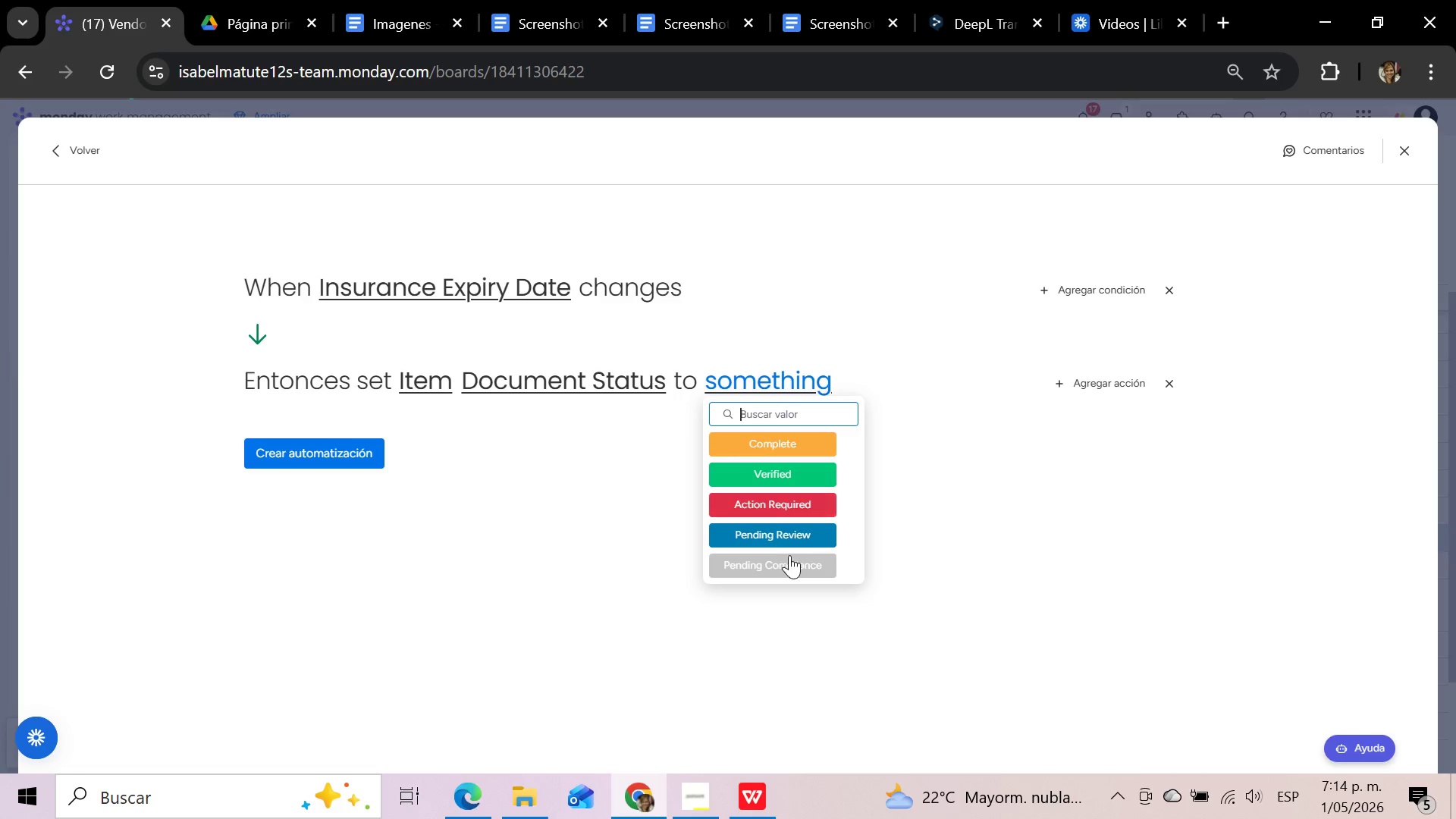 
left_click([789, 555])
 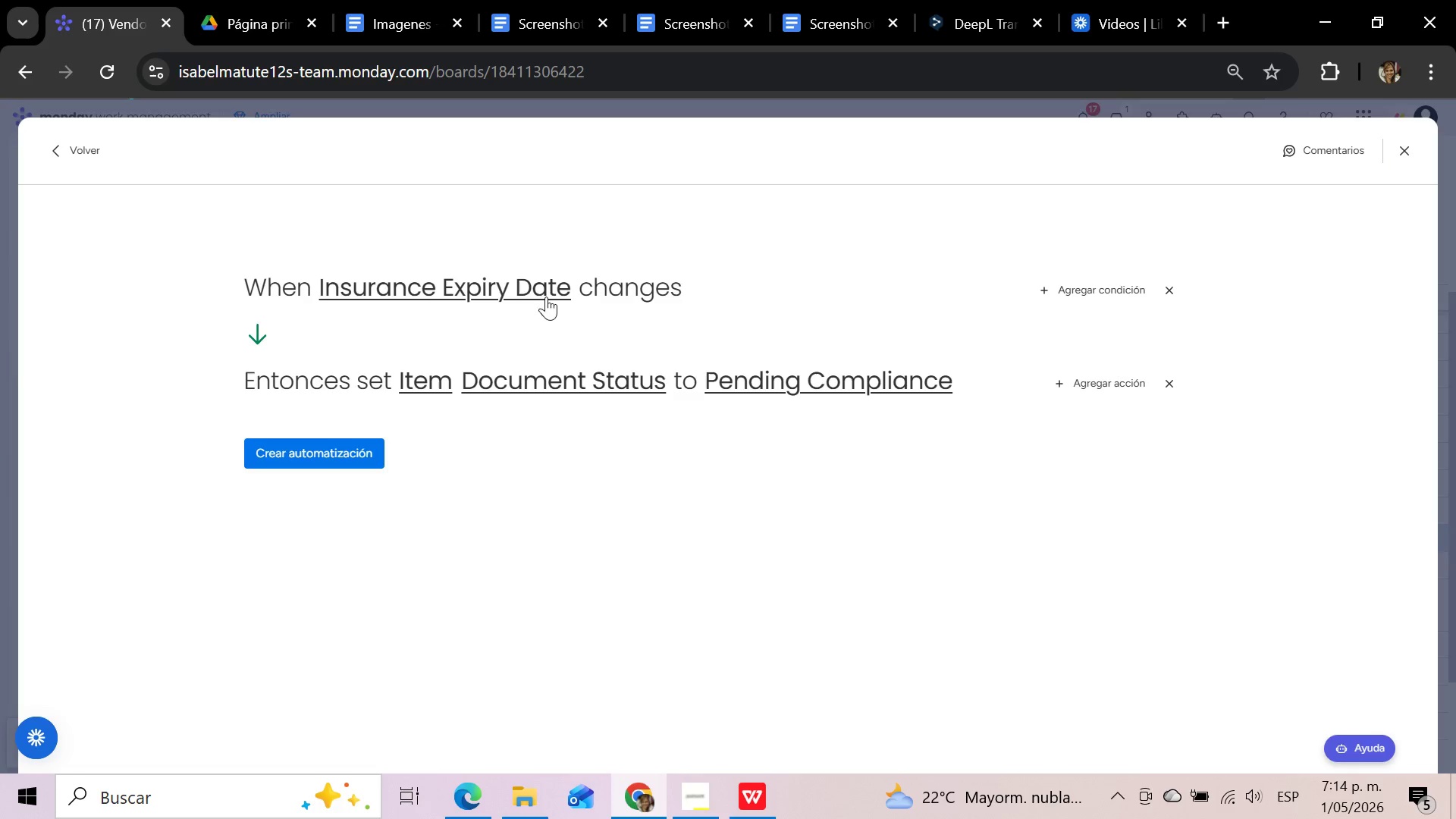 
wait(9.55)
 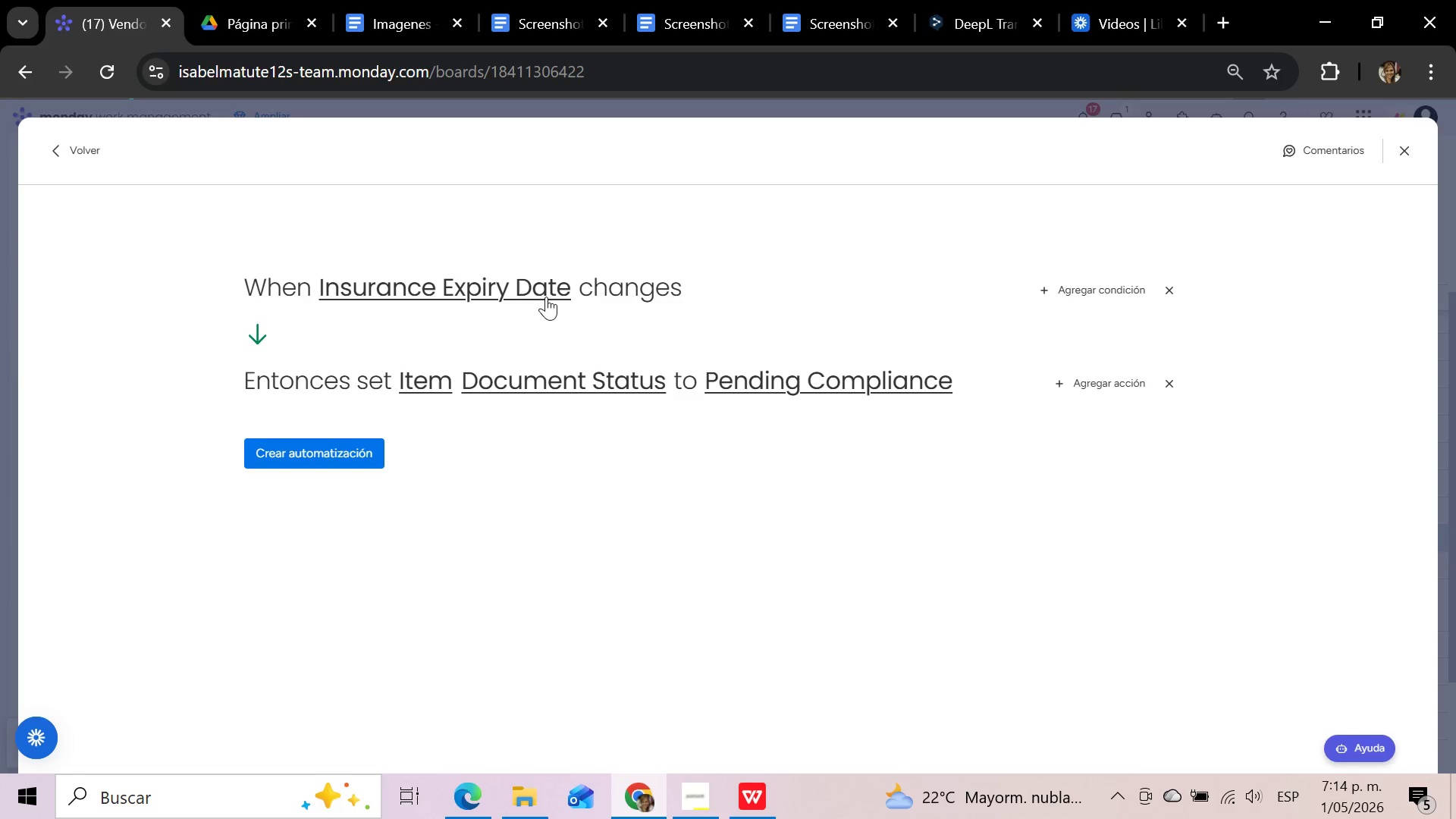 
left_click([1087, 298])
 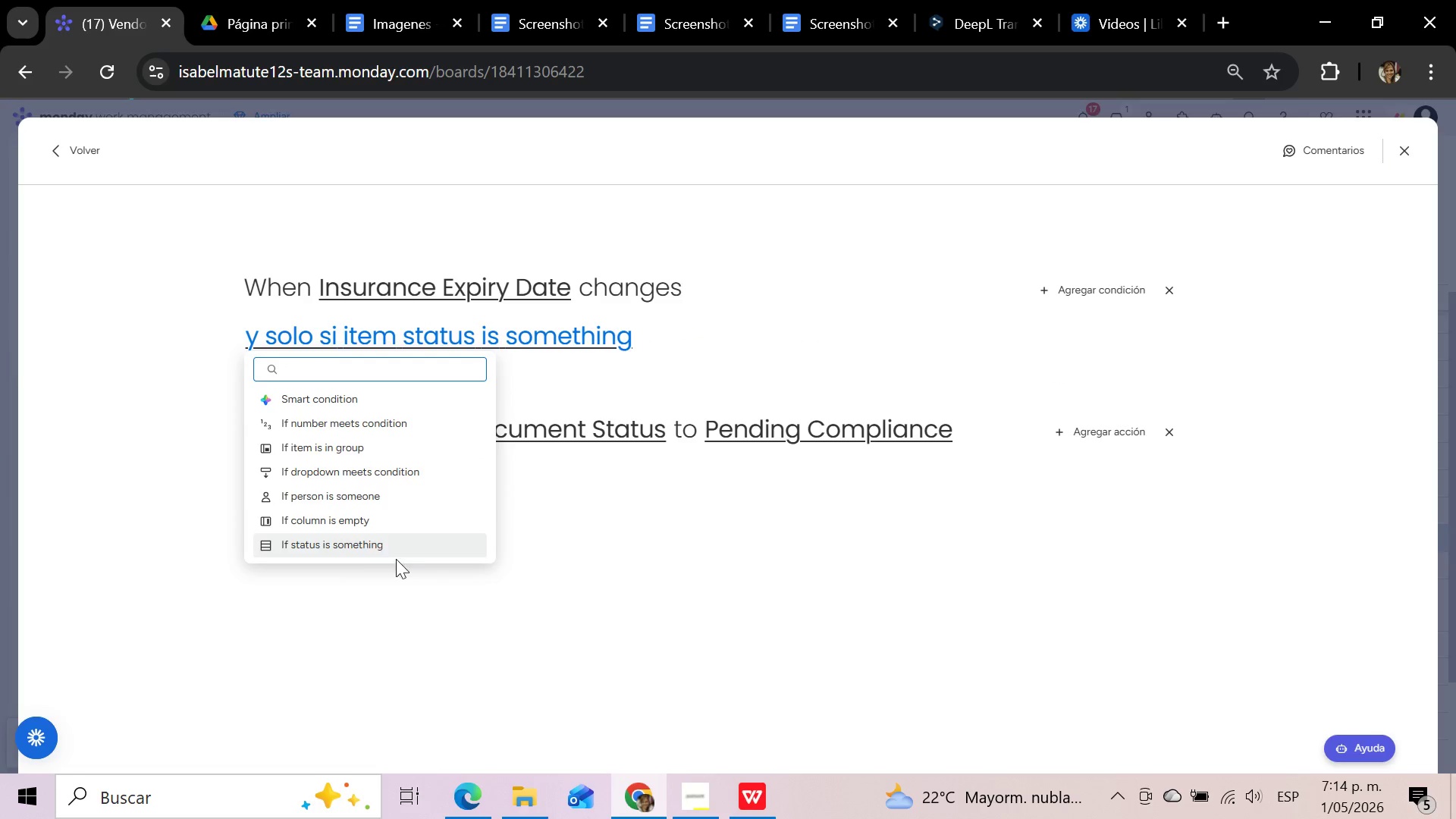 
wait(5.38)
 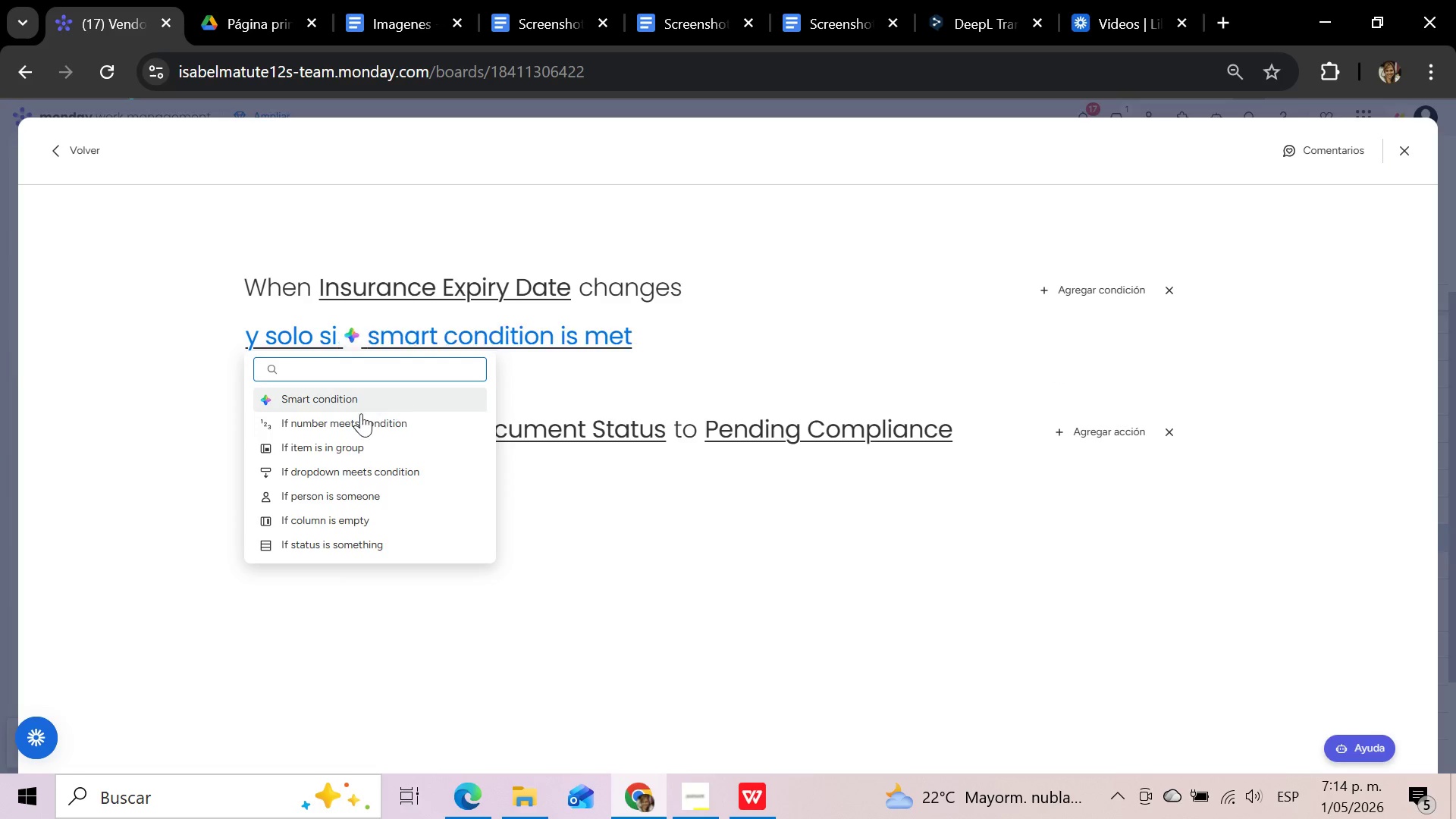 
left_click([370, 525])
 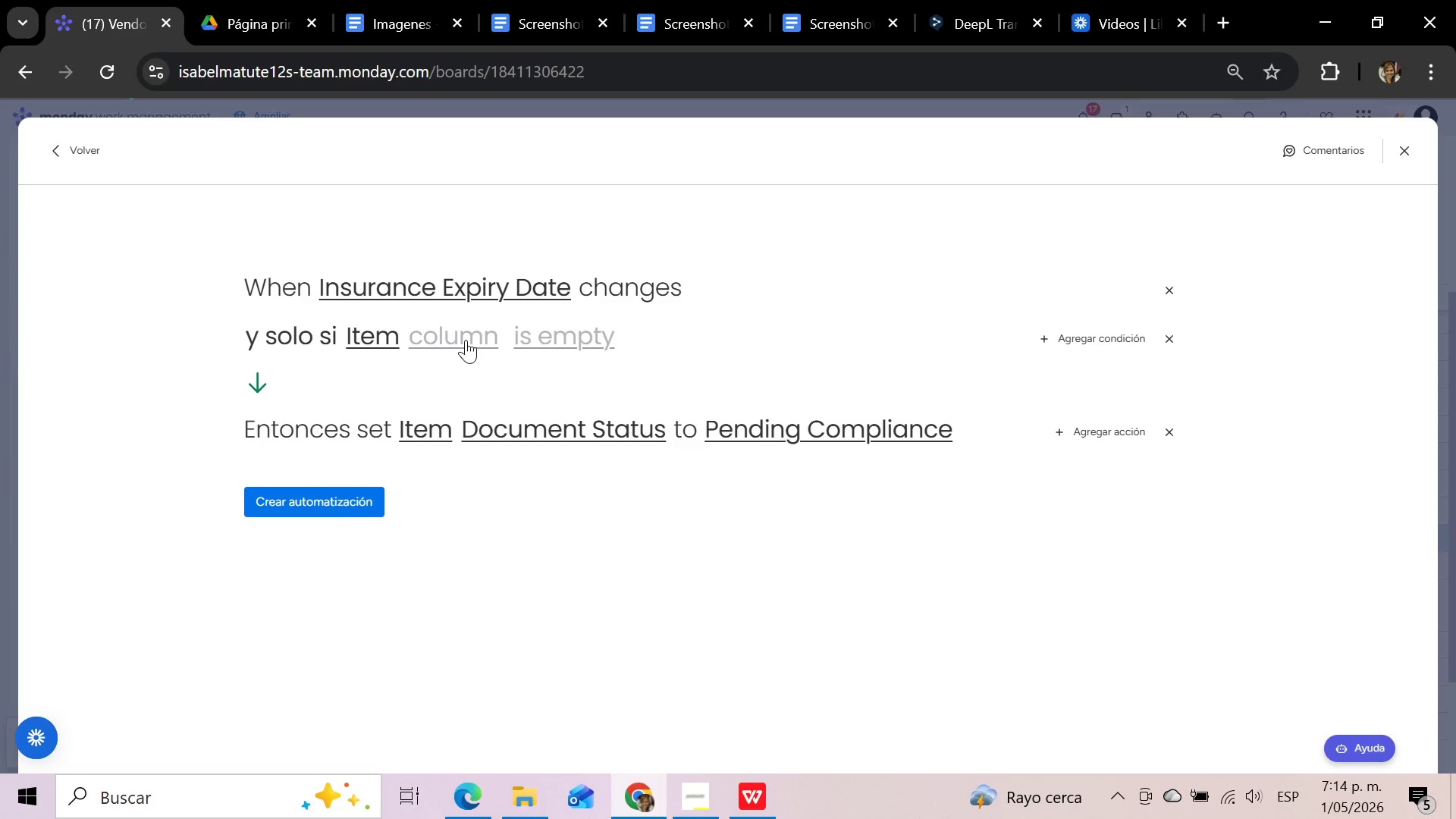 
left_click([466, 340])
 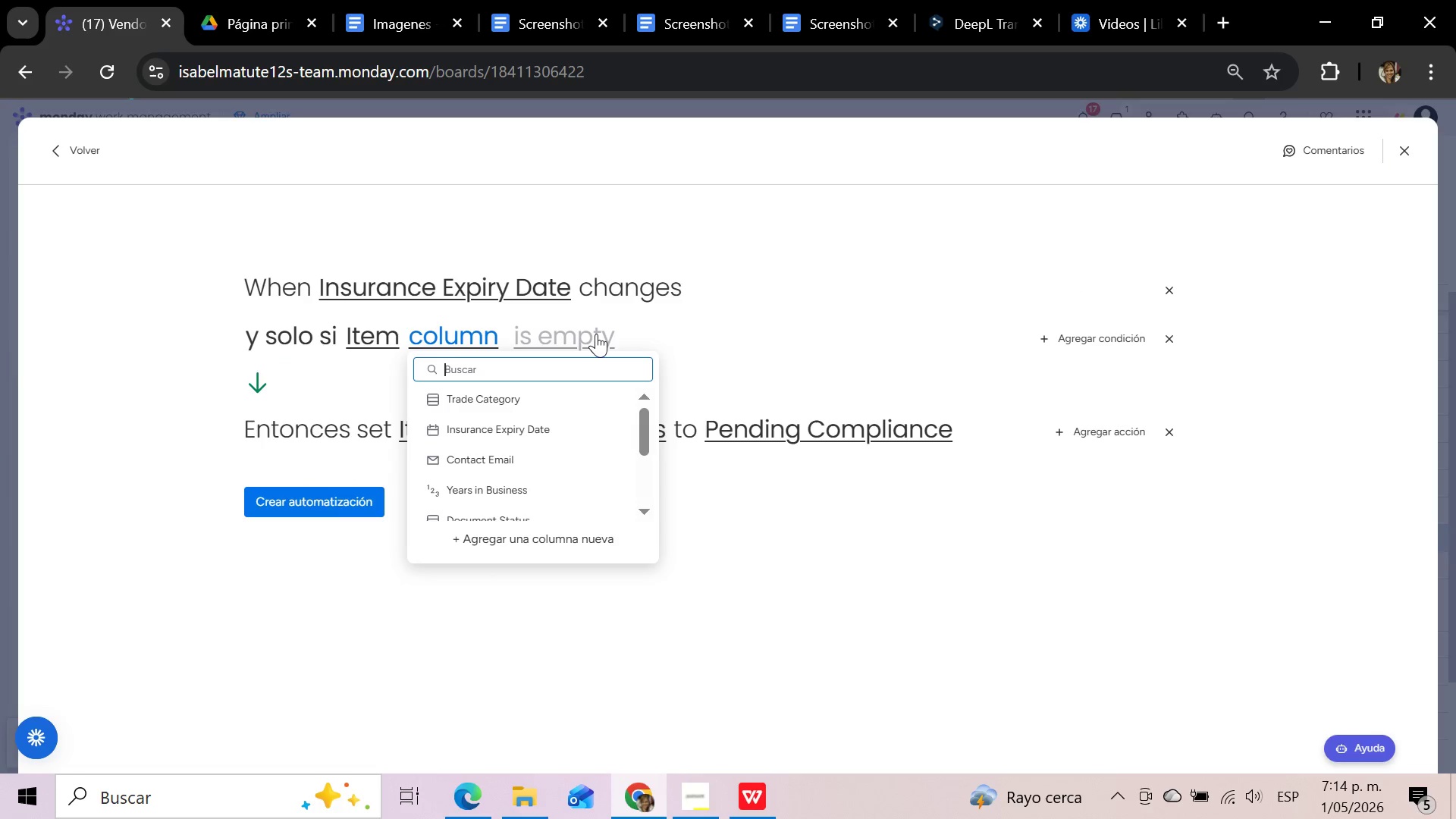 
left_click([513, 429])
 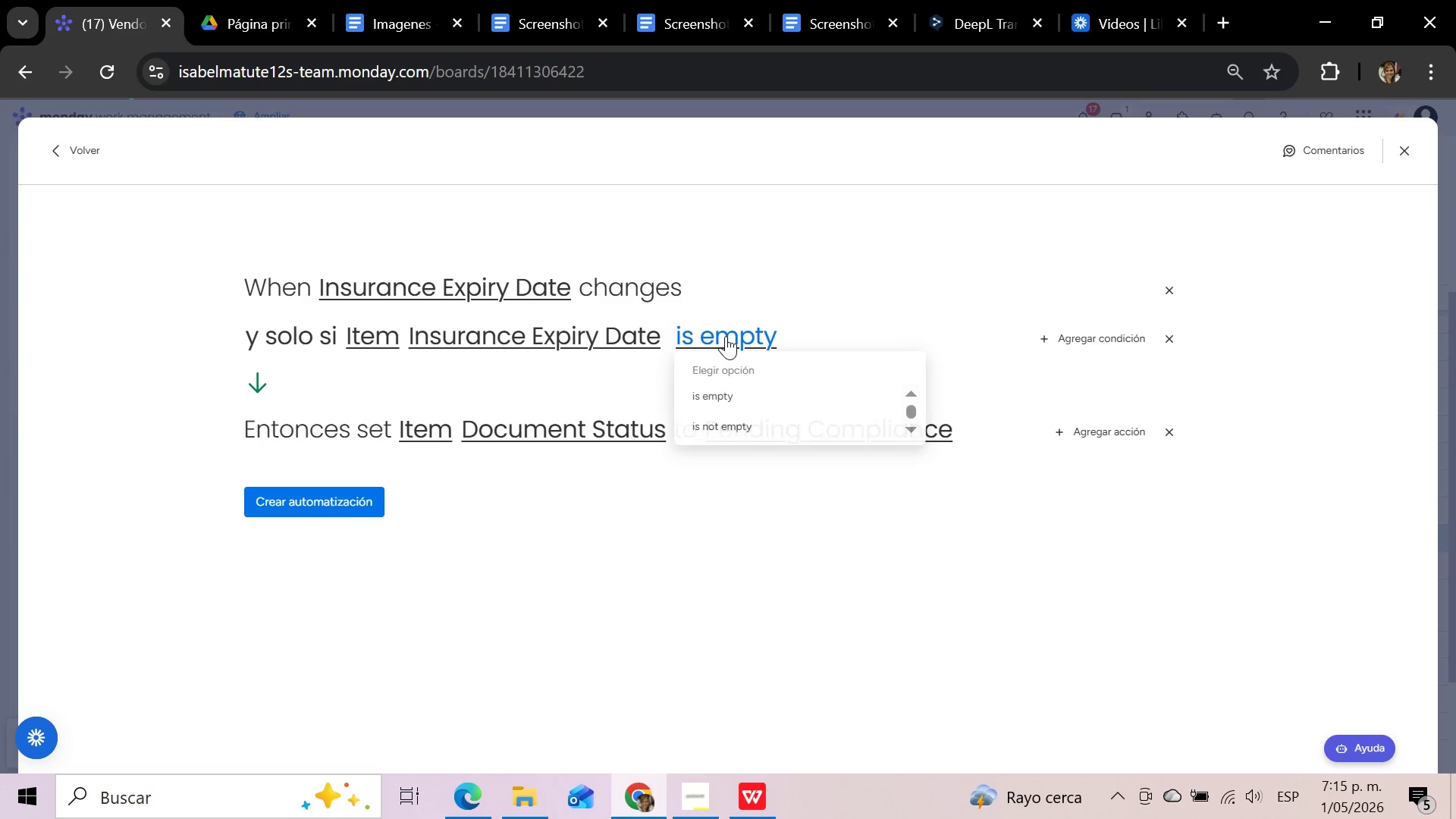 
left_click([709, 422])
 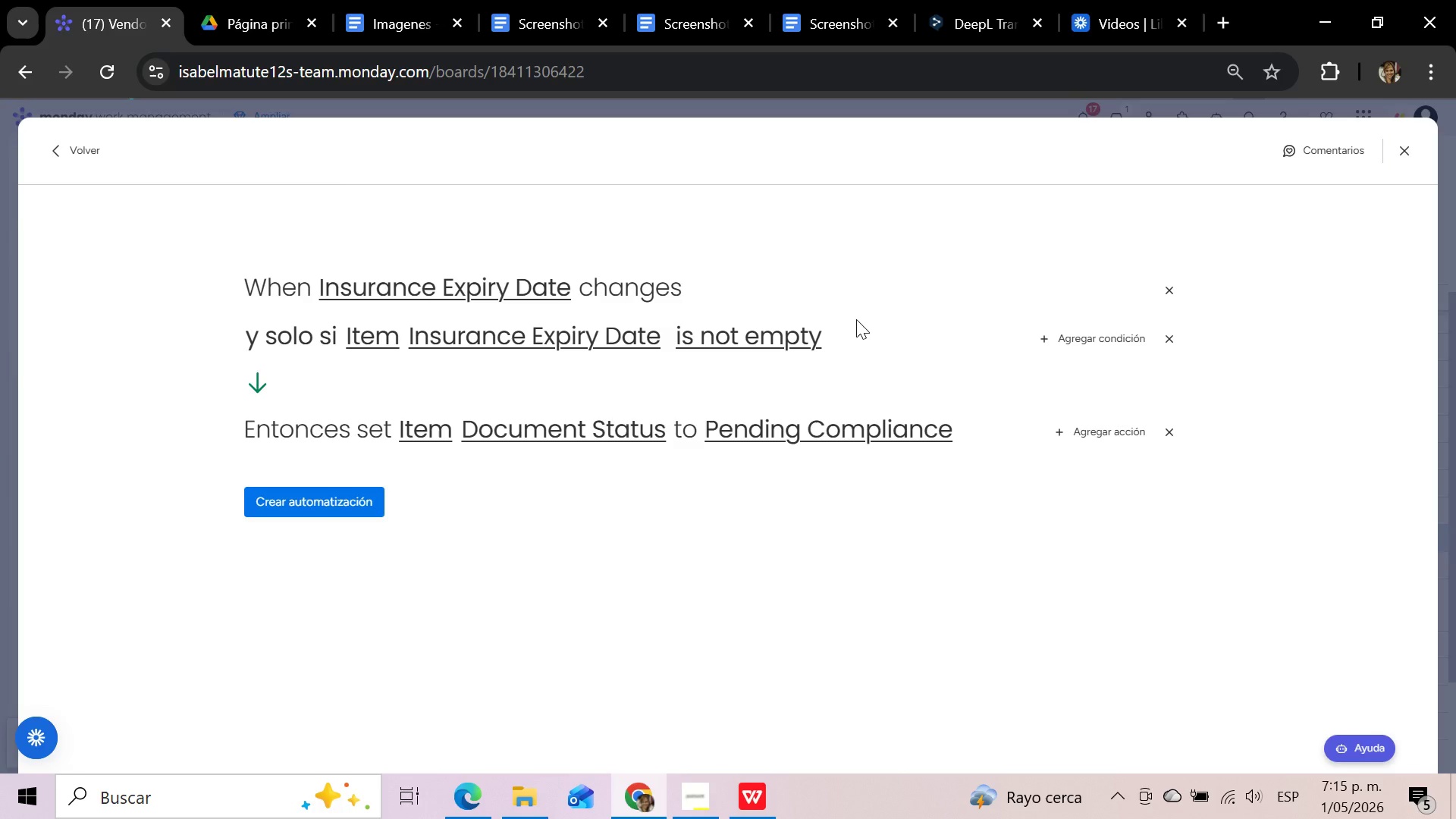 
left_click([856, 319])
 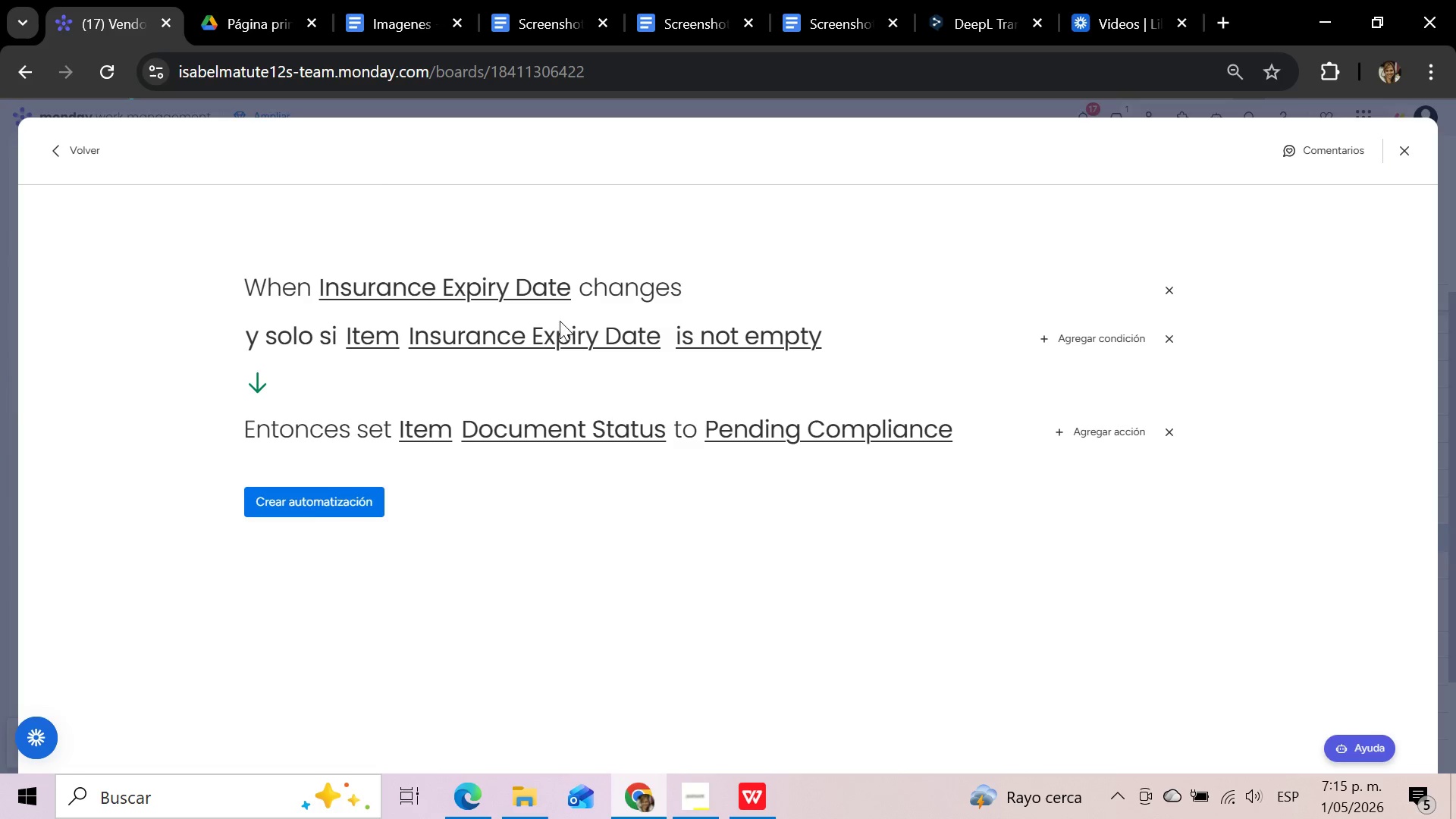 
left_click([307, 493])
 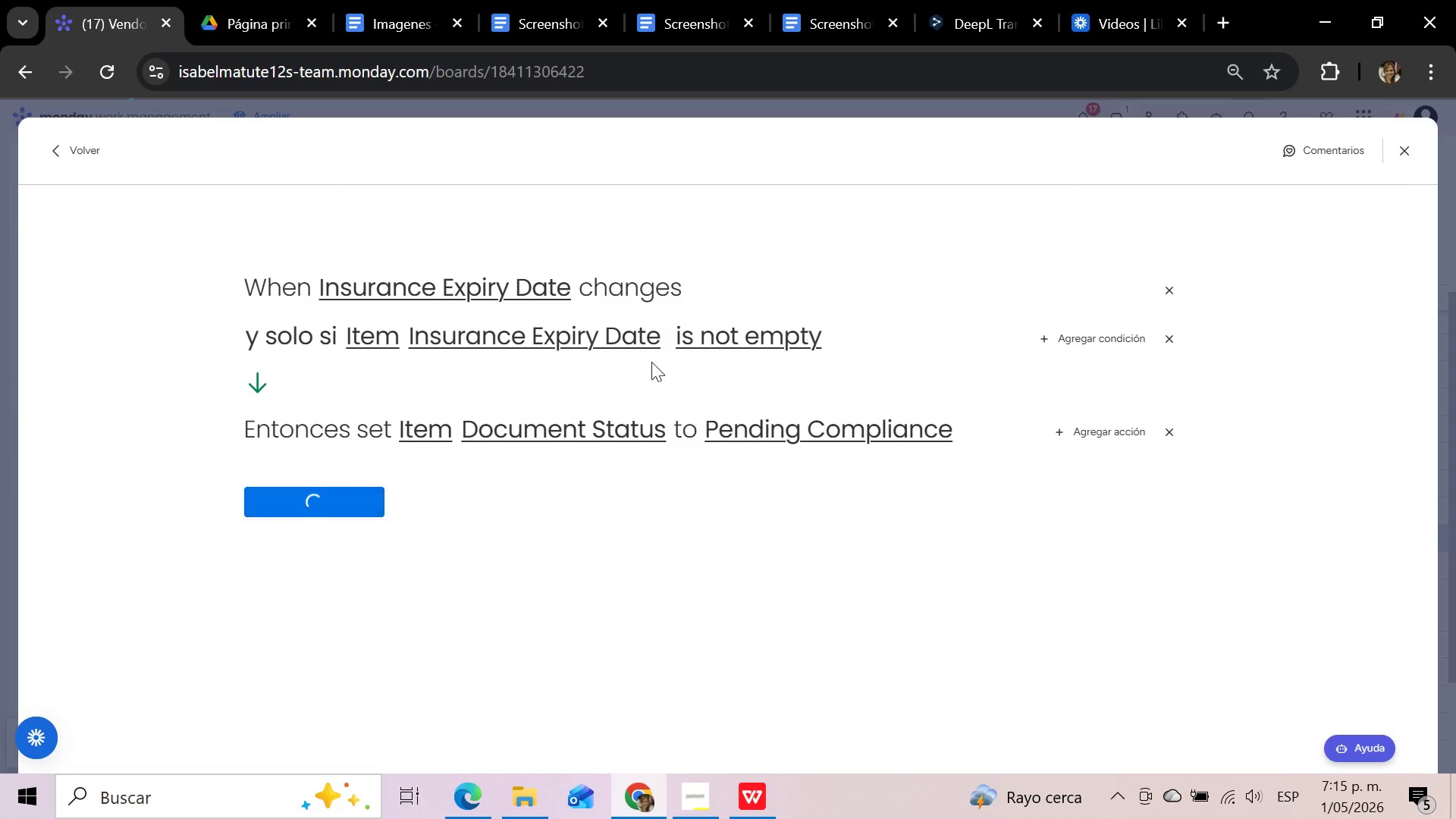 
mouse_move([778, 281])
 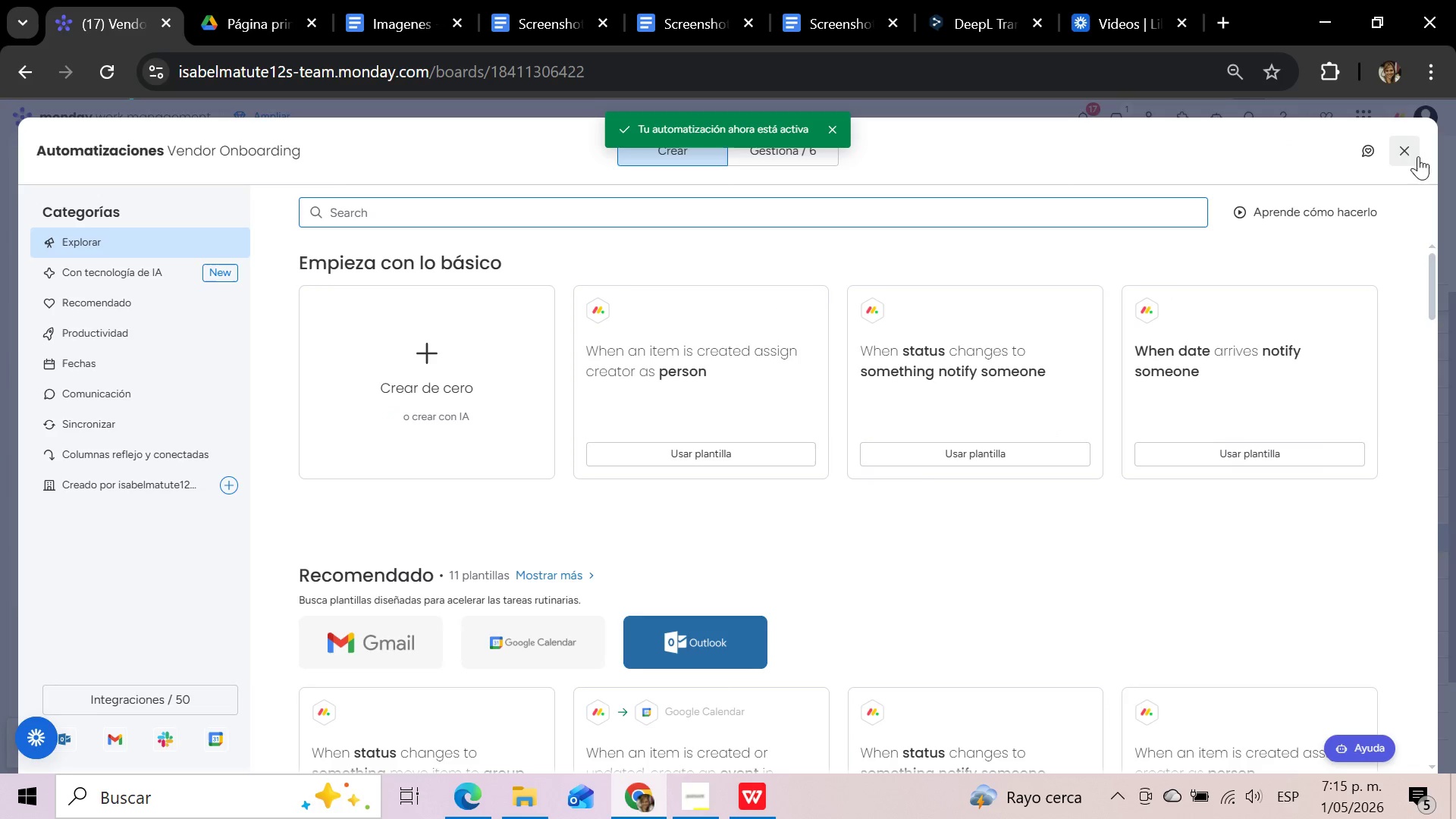 
left_click([1402, 148])
 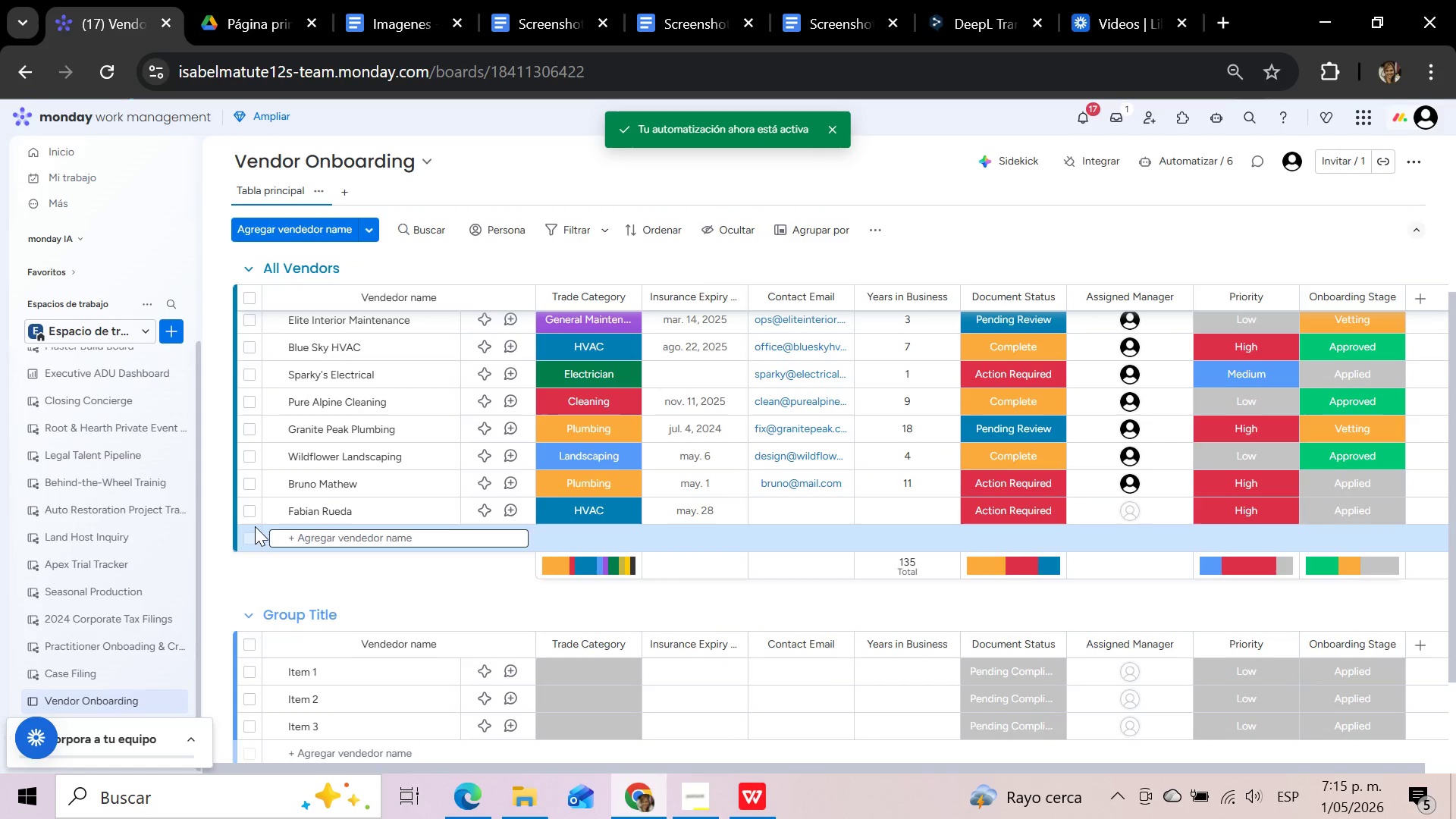 
left_click([249, 513])
 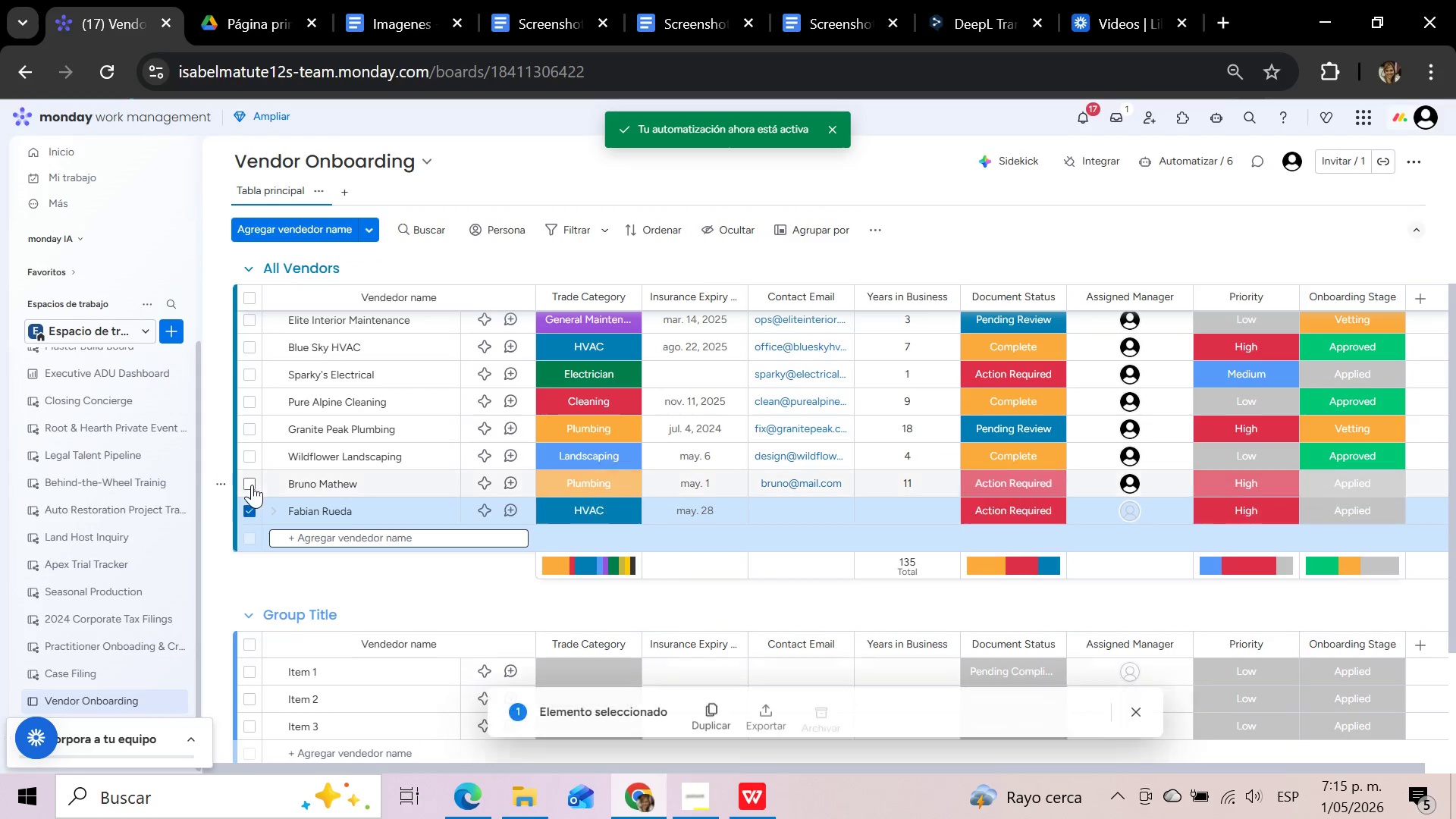 
left_click([252, 485])
 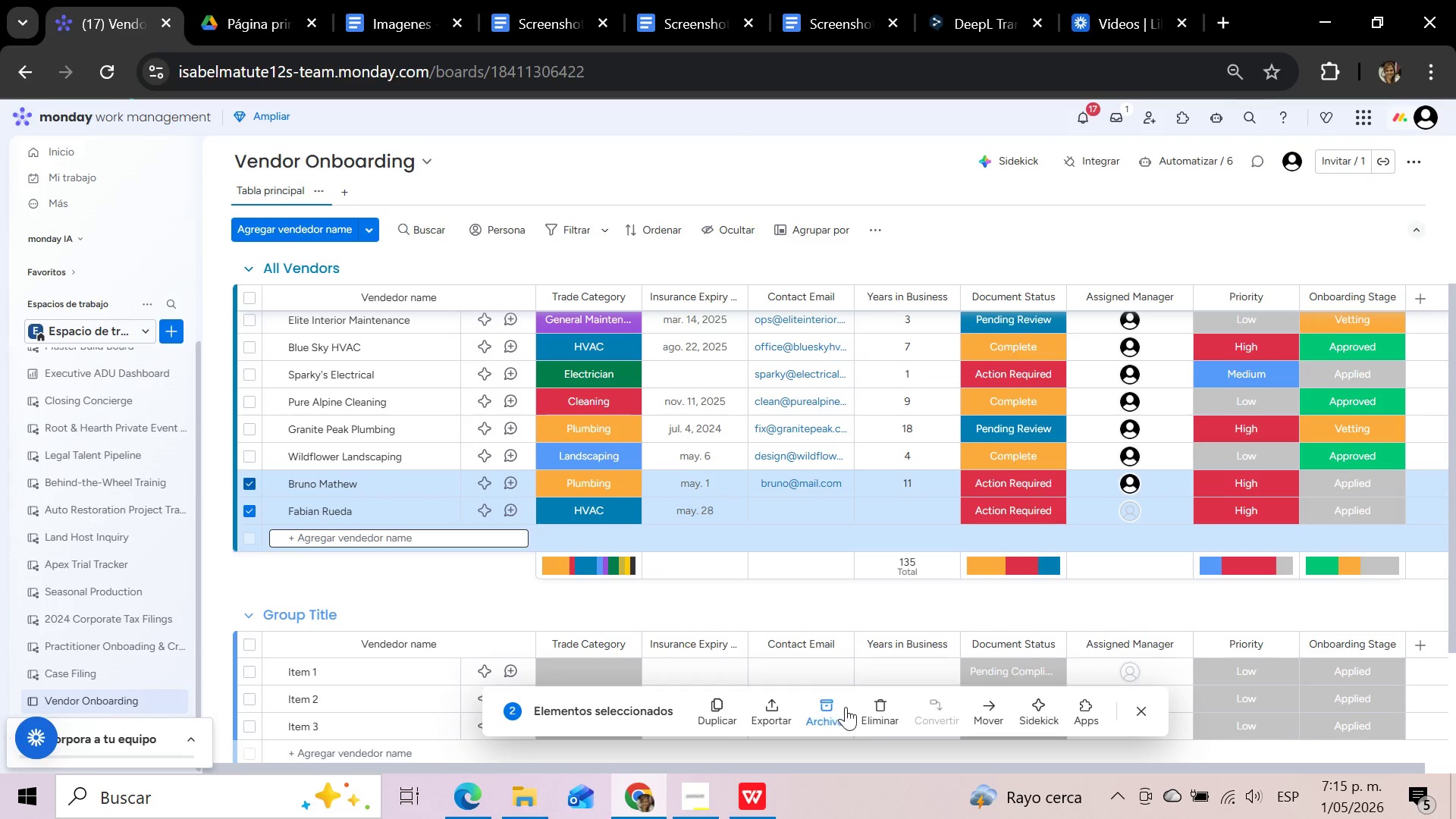 
left_click([874, 716])
 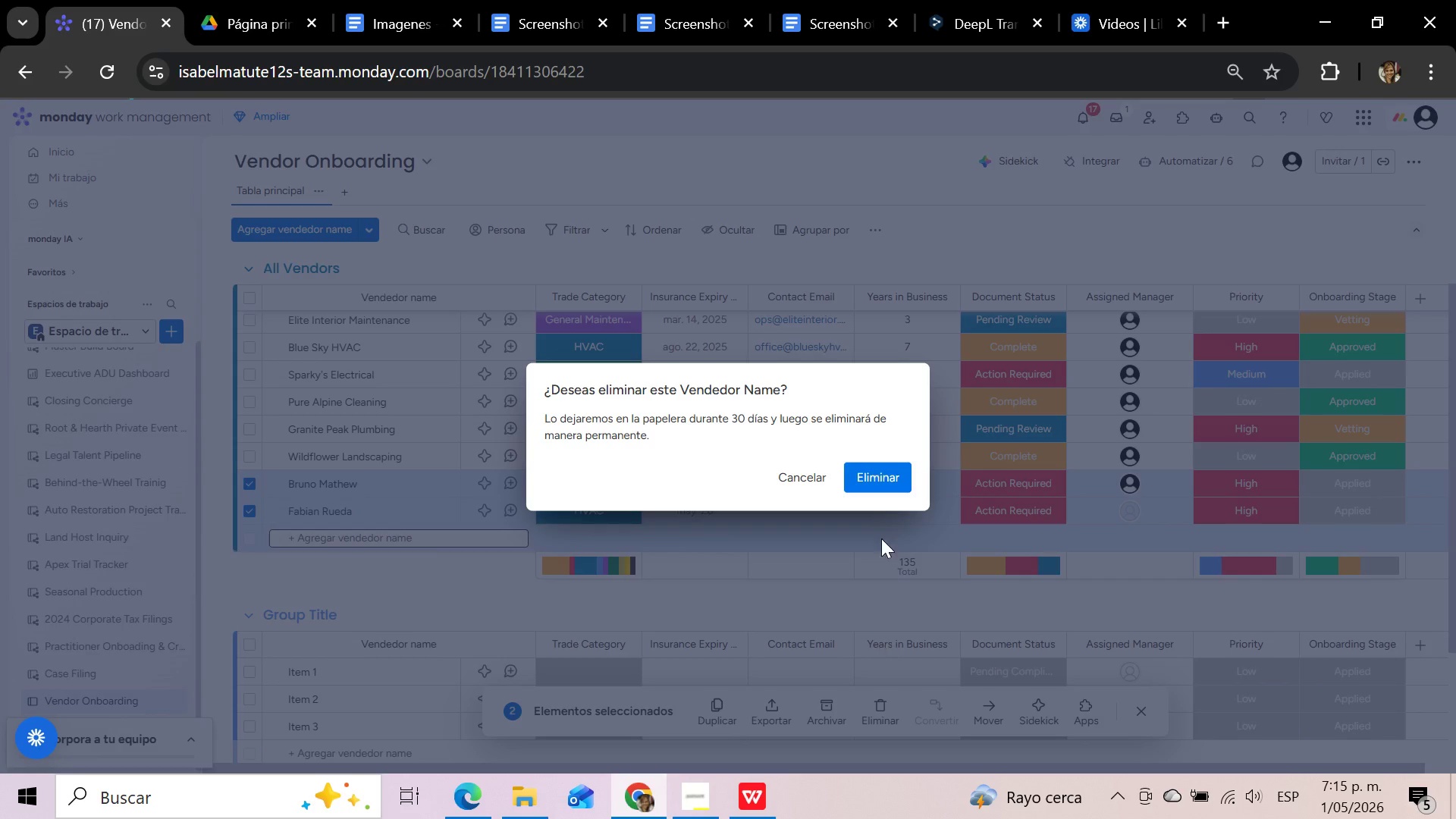 
left_click([880, 480])
 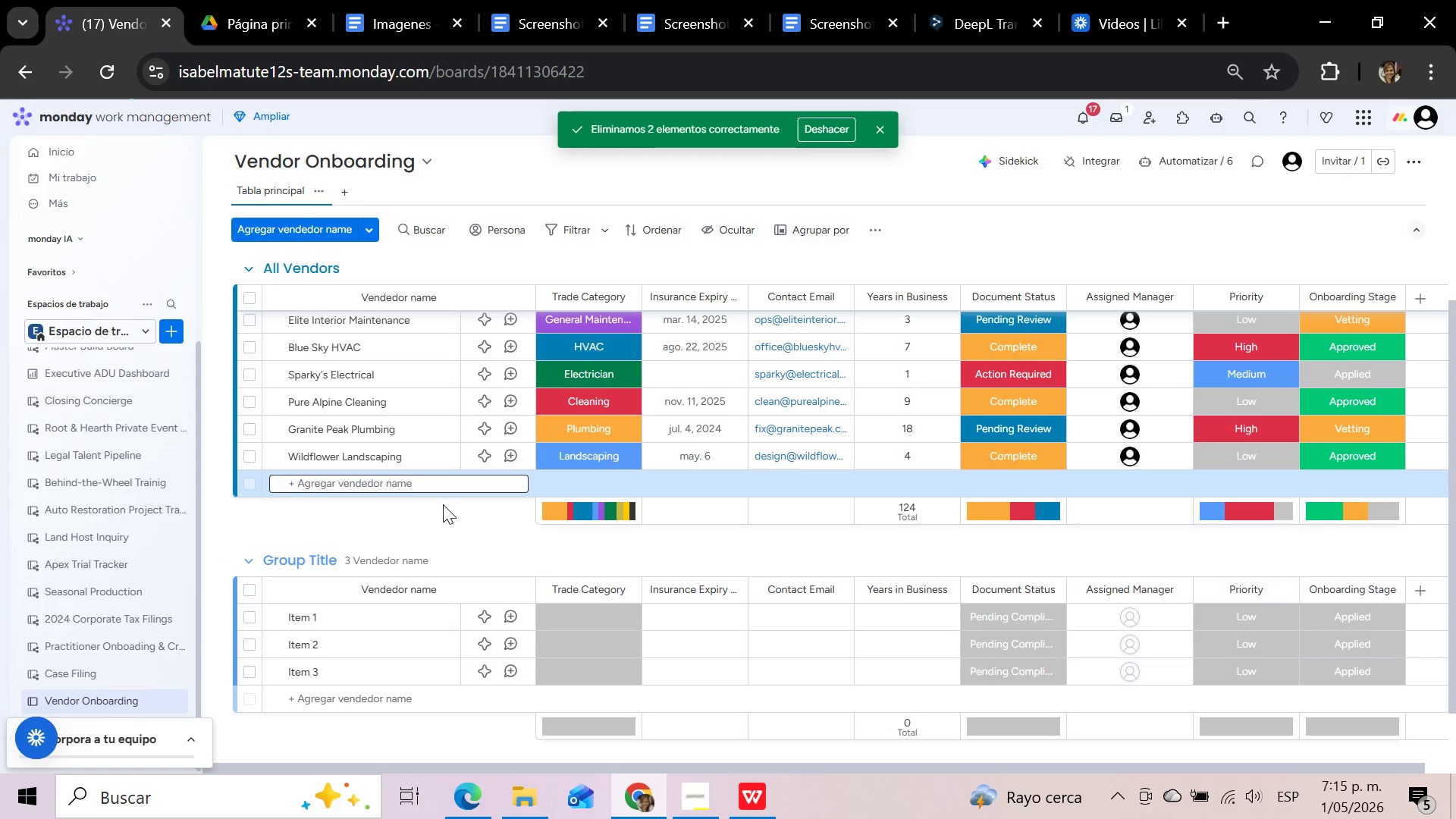 
left_click([359, 488])
 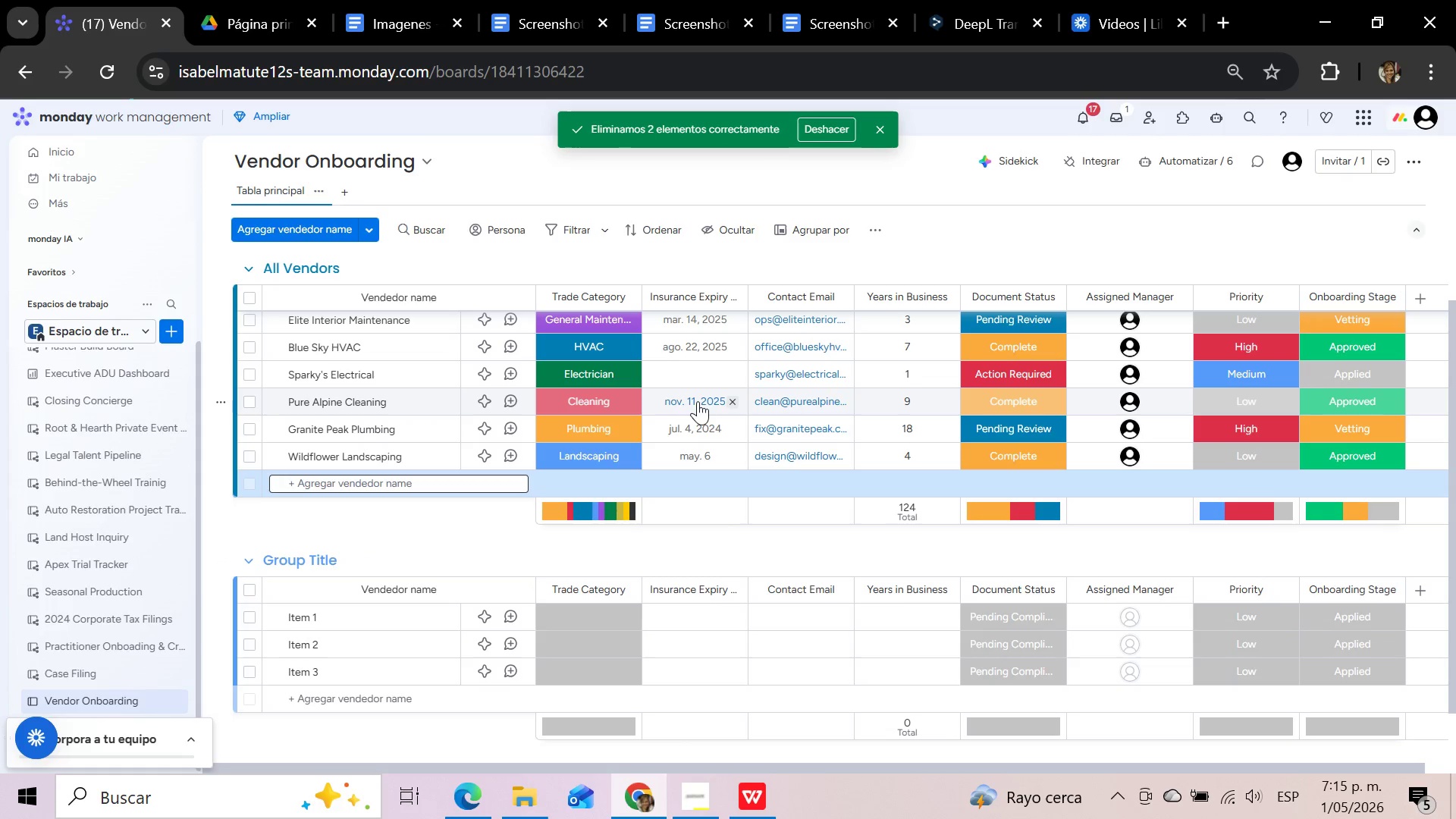 
type(Bruno Jose )
 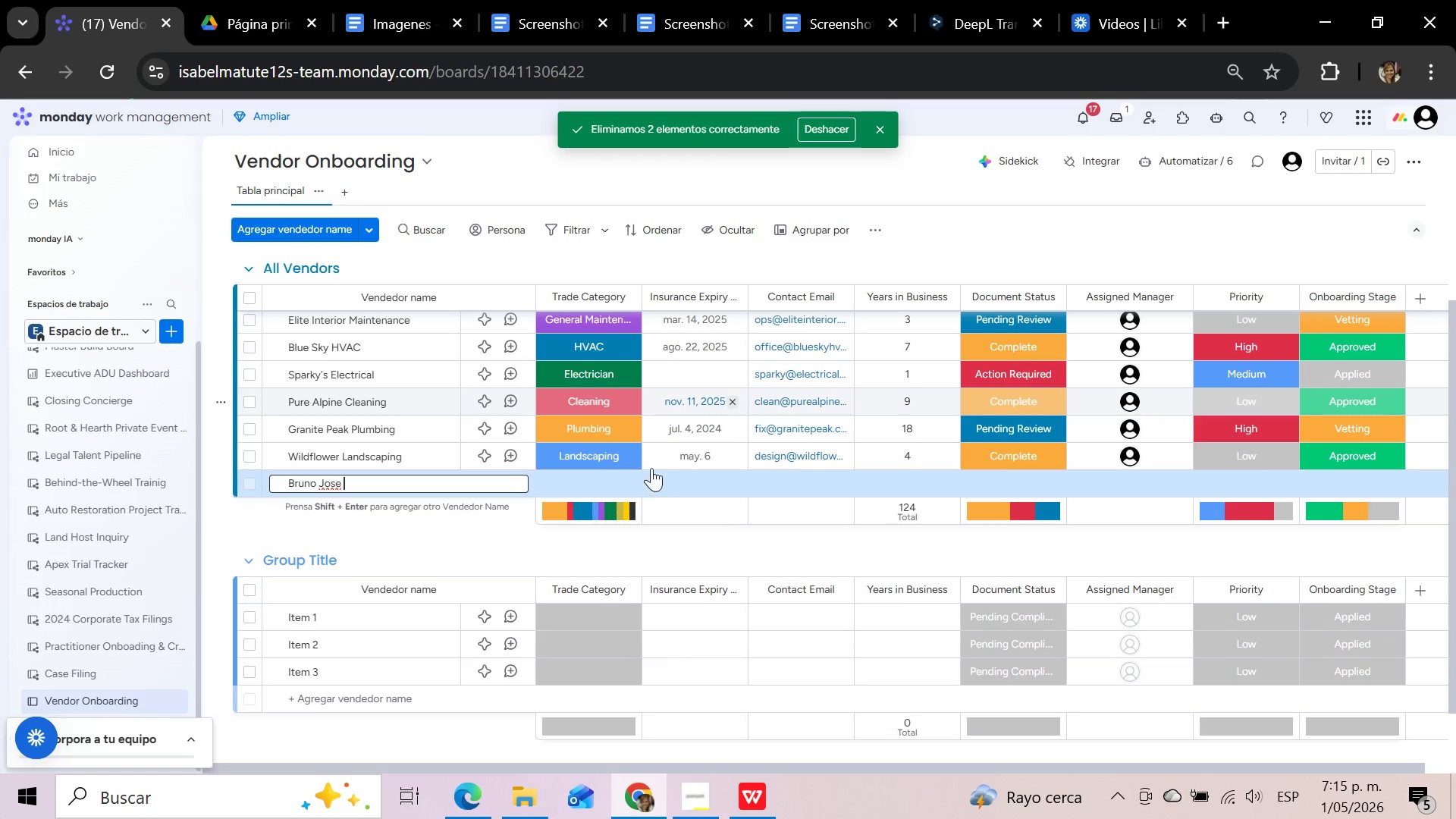 
left_click([578, 477])
 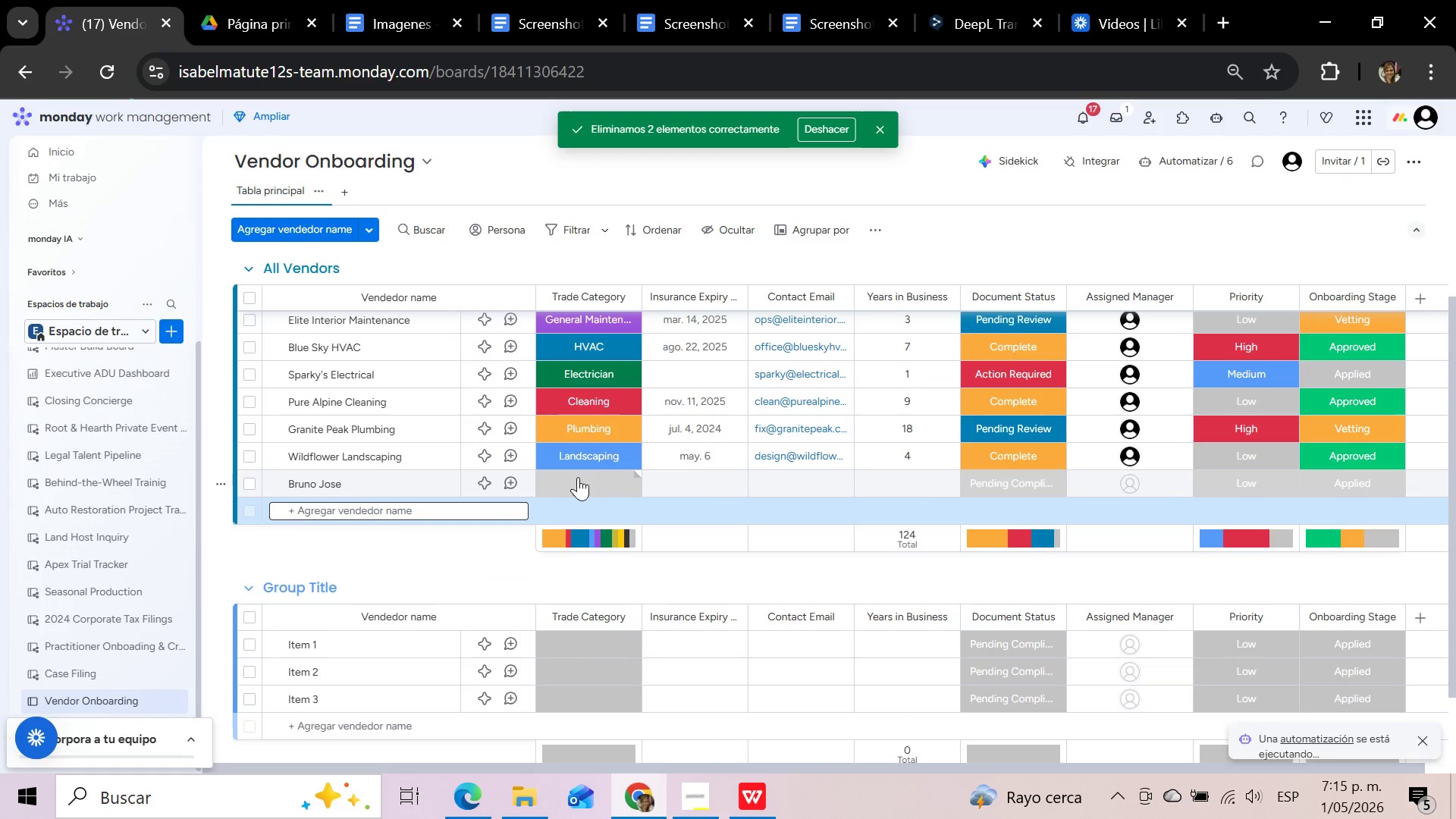 
left_click([578, 477])
 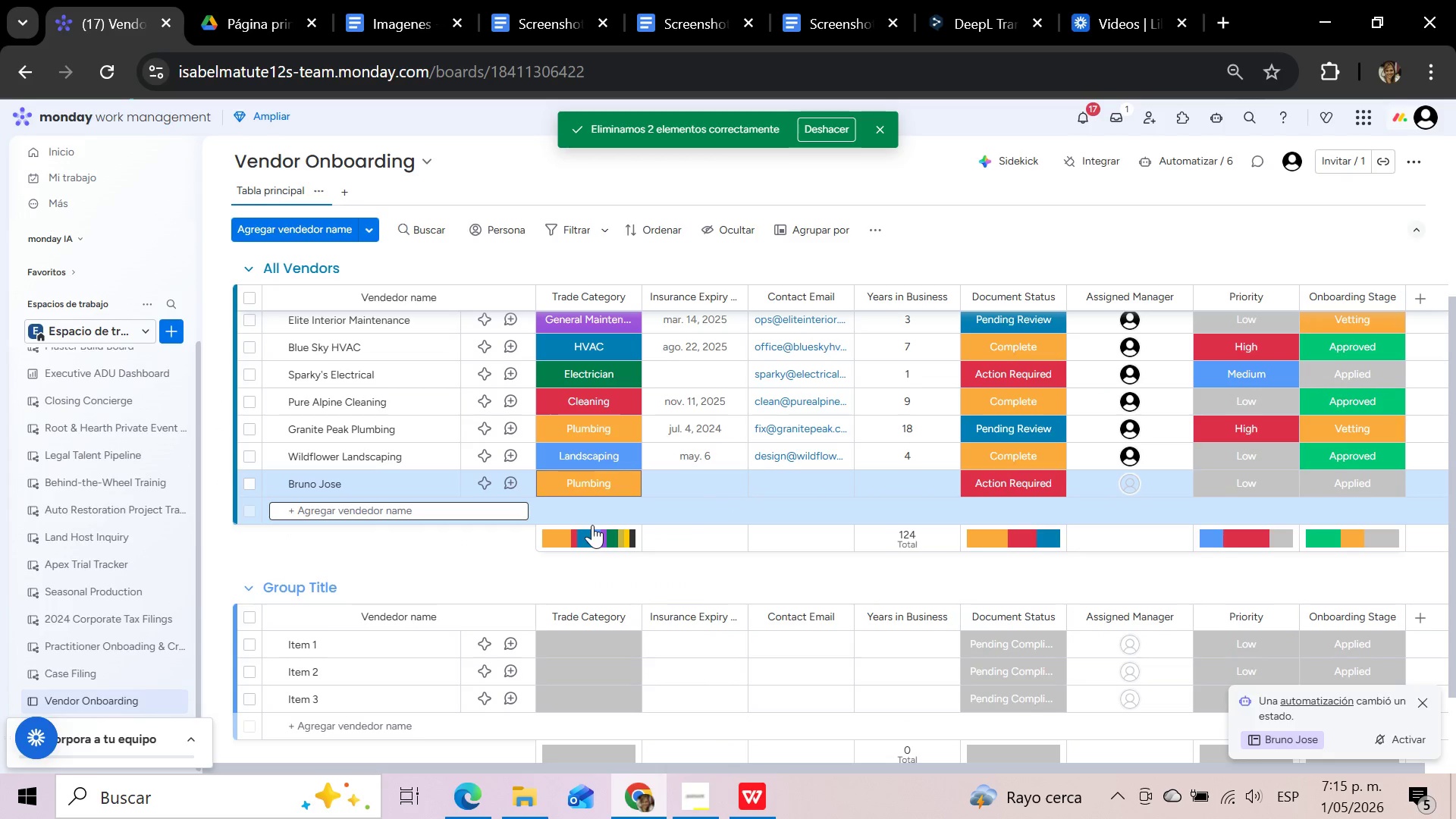 
wait(5.48)
 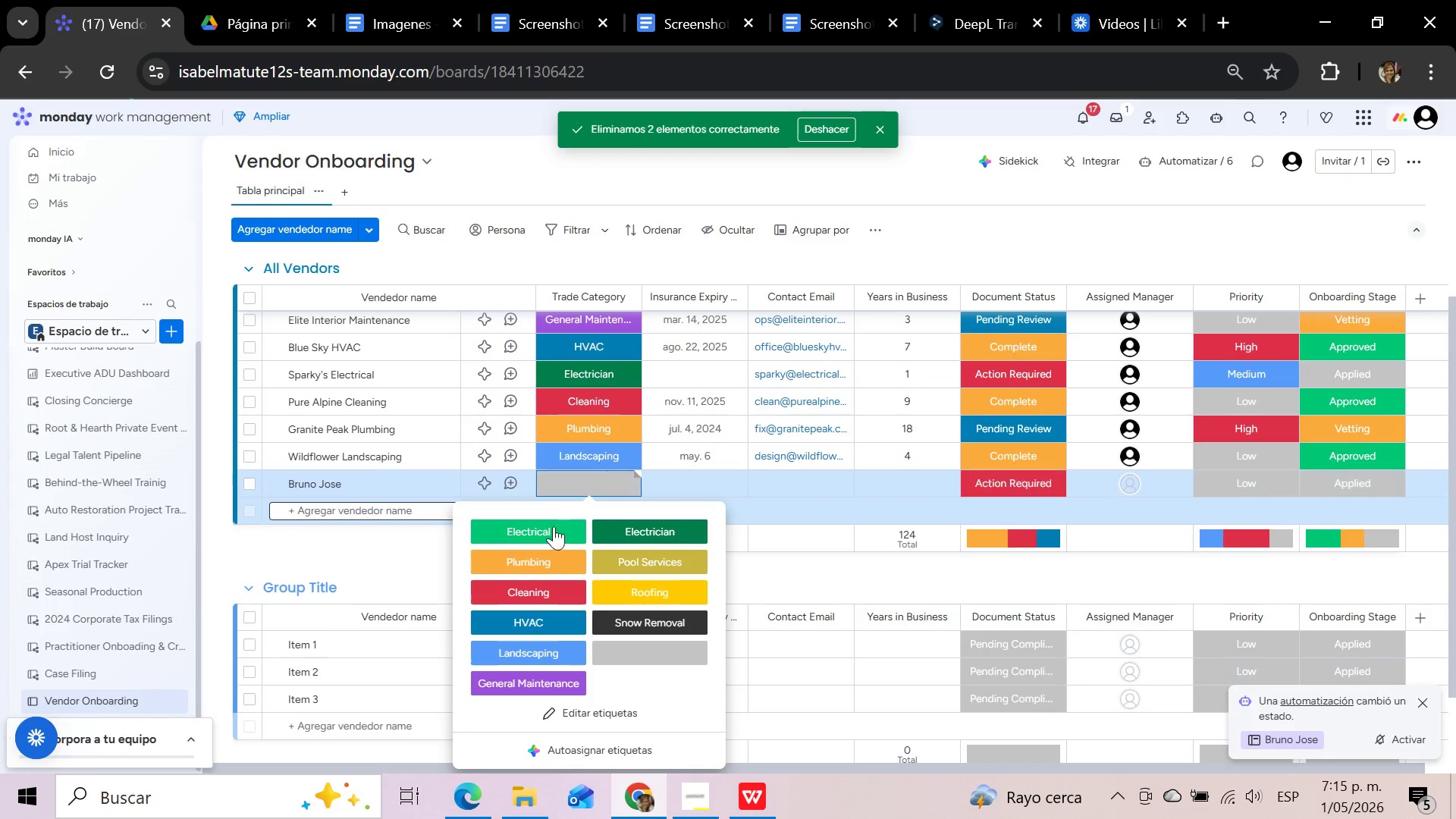 
left_click([701, 483])
 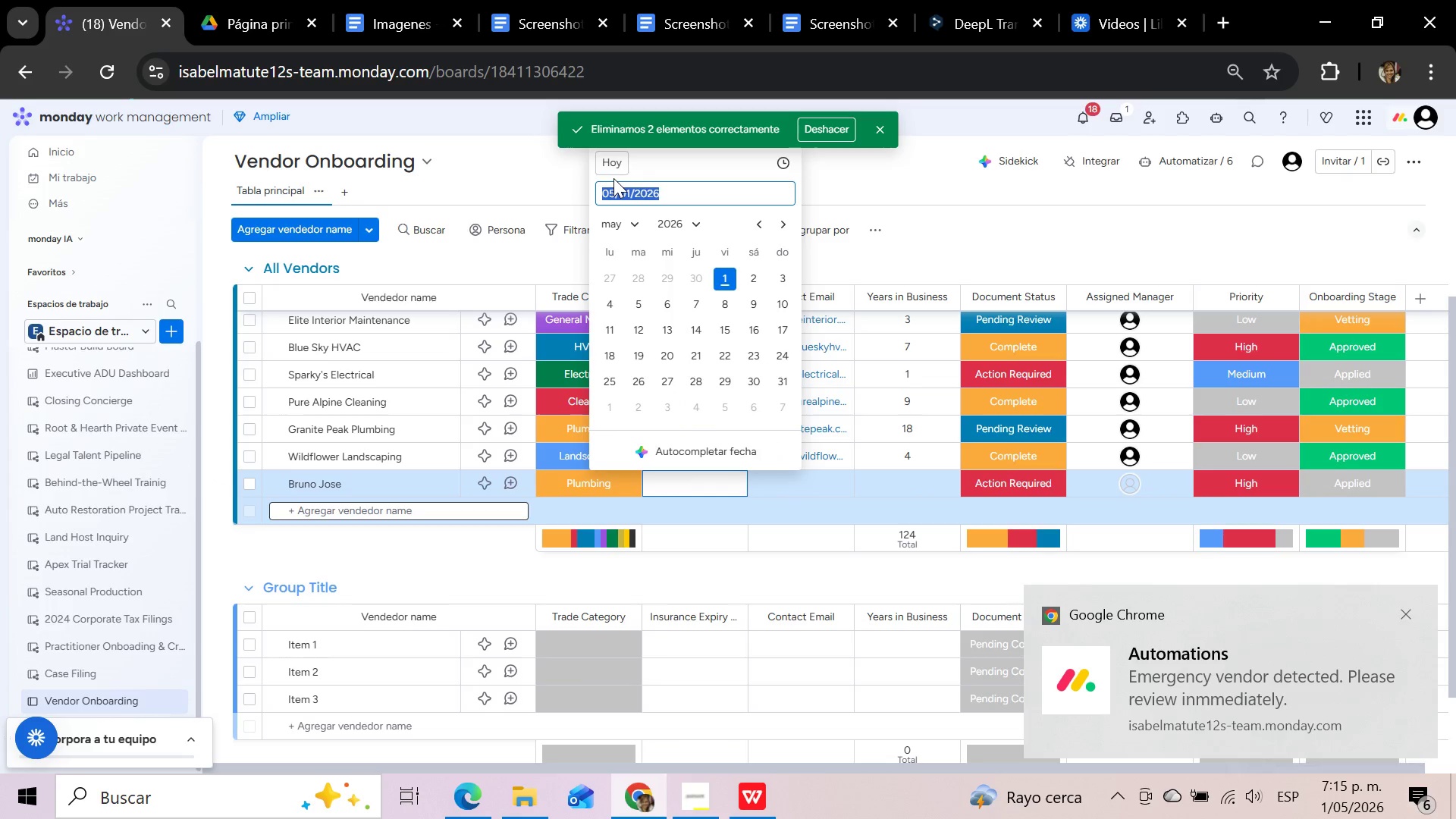 
left_click([613, 164])
 